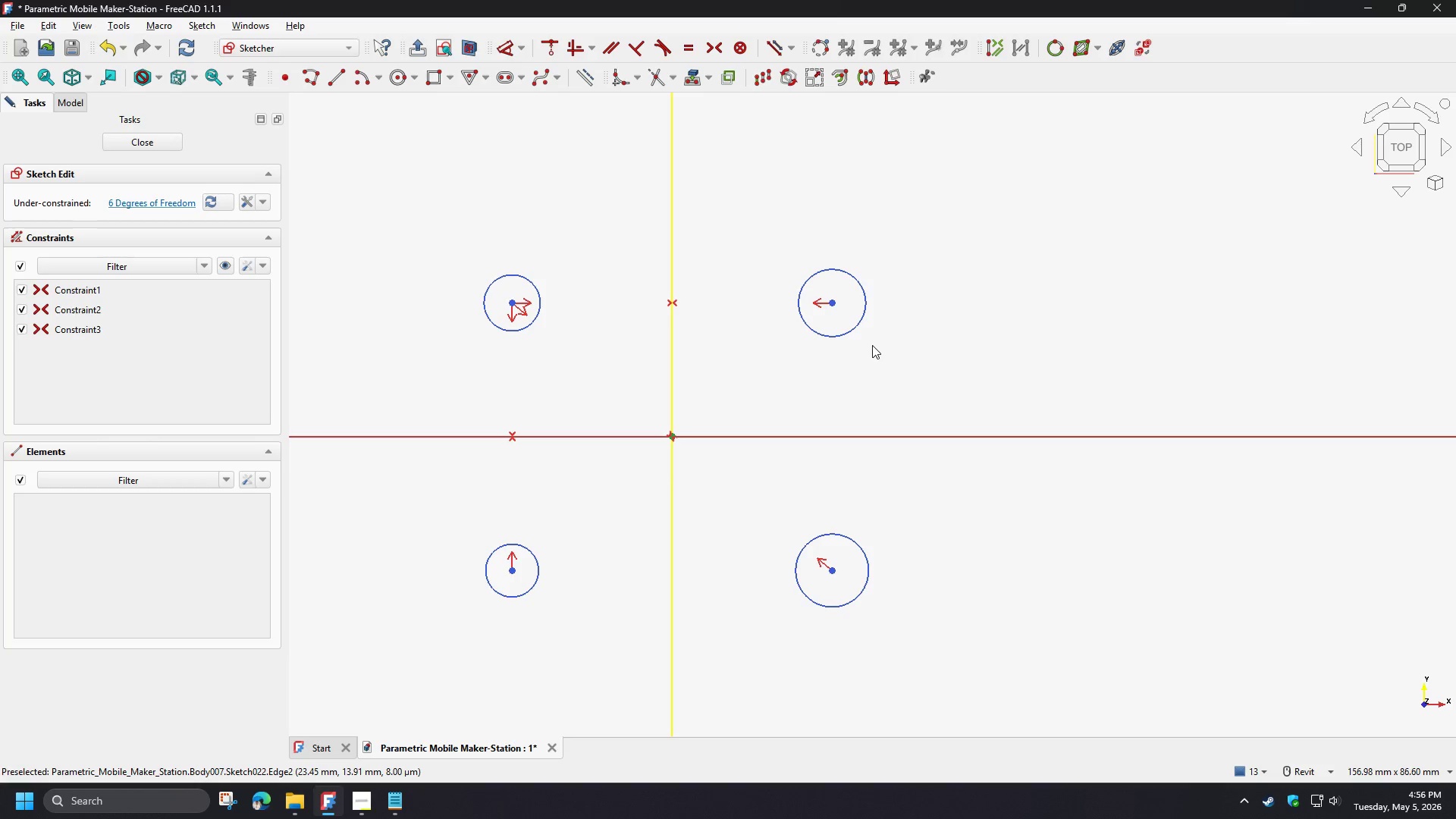 
key(E)
 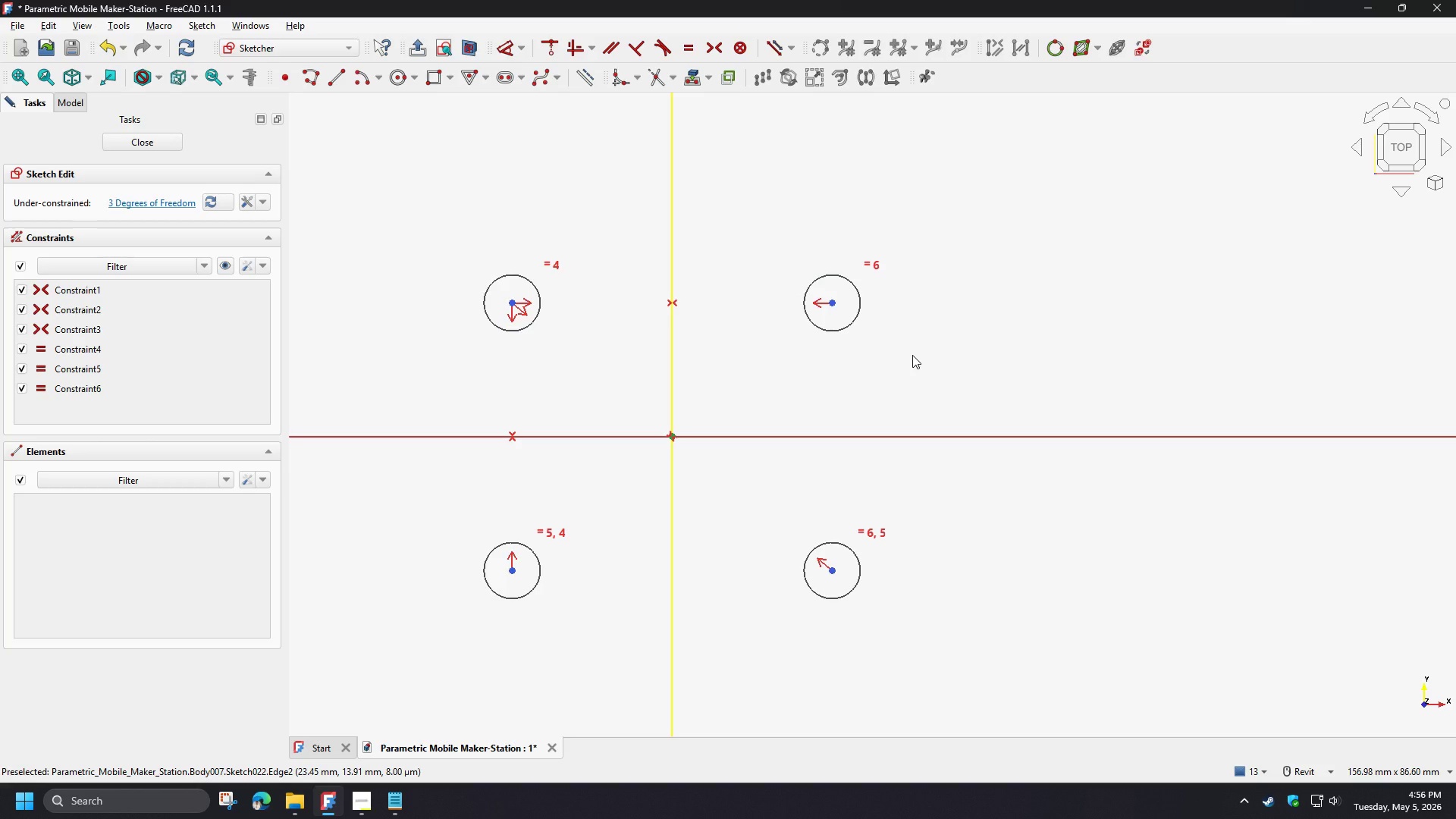 
left_click([912, 355])
 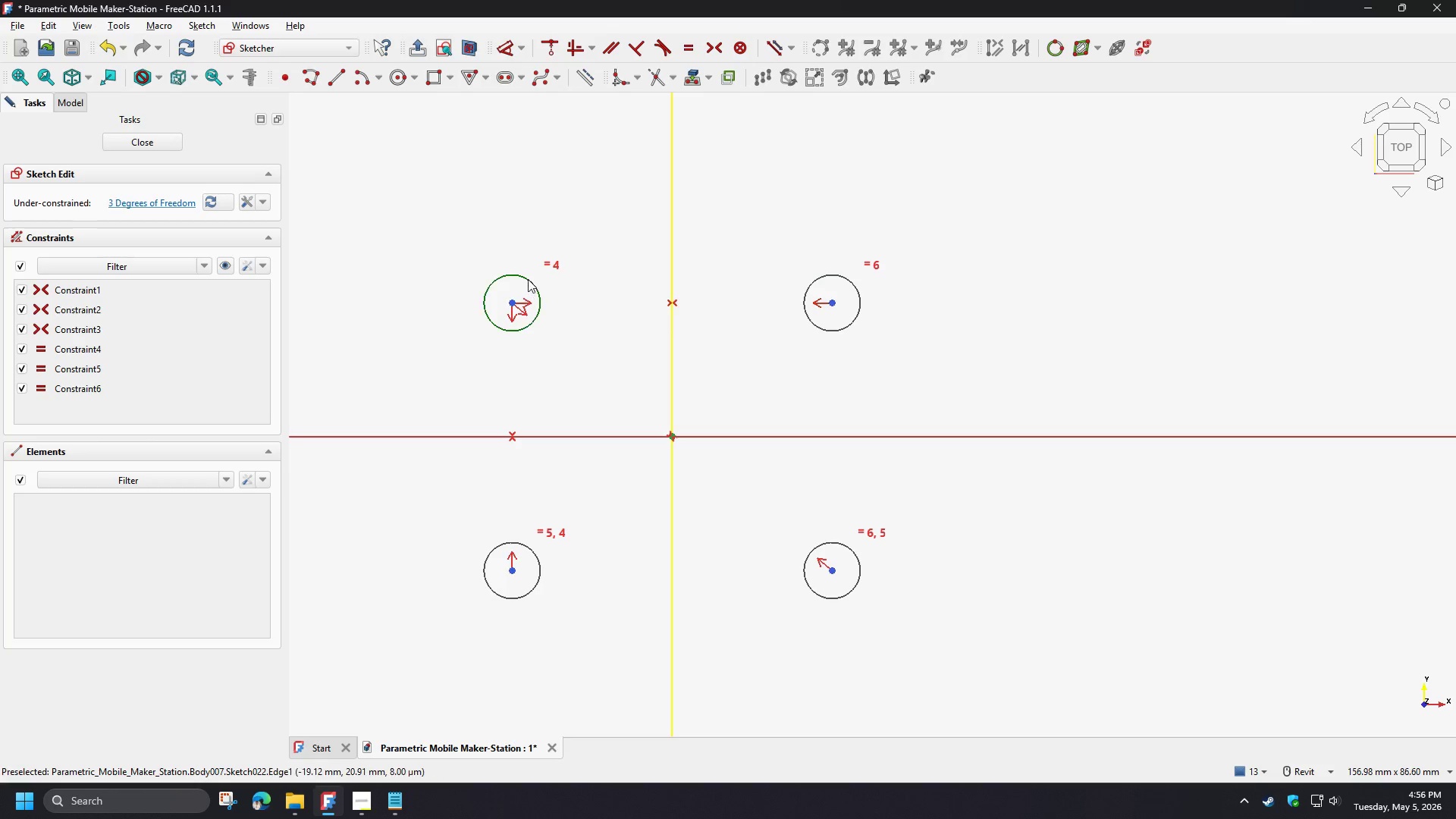 
left_click_drag(start_coordinate=[528, 279], to_coordinate=[548, 279])
 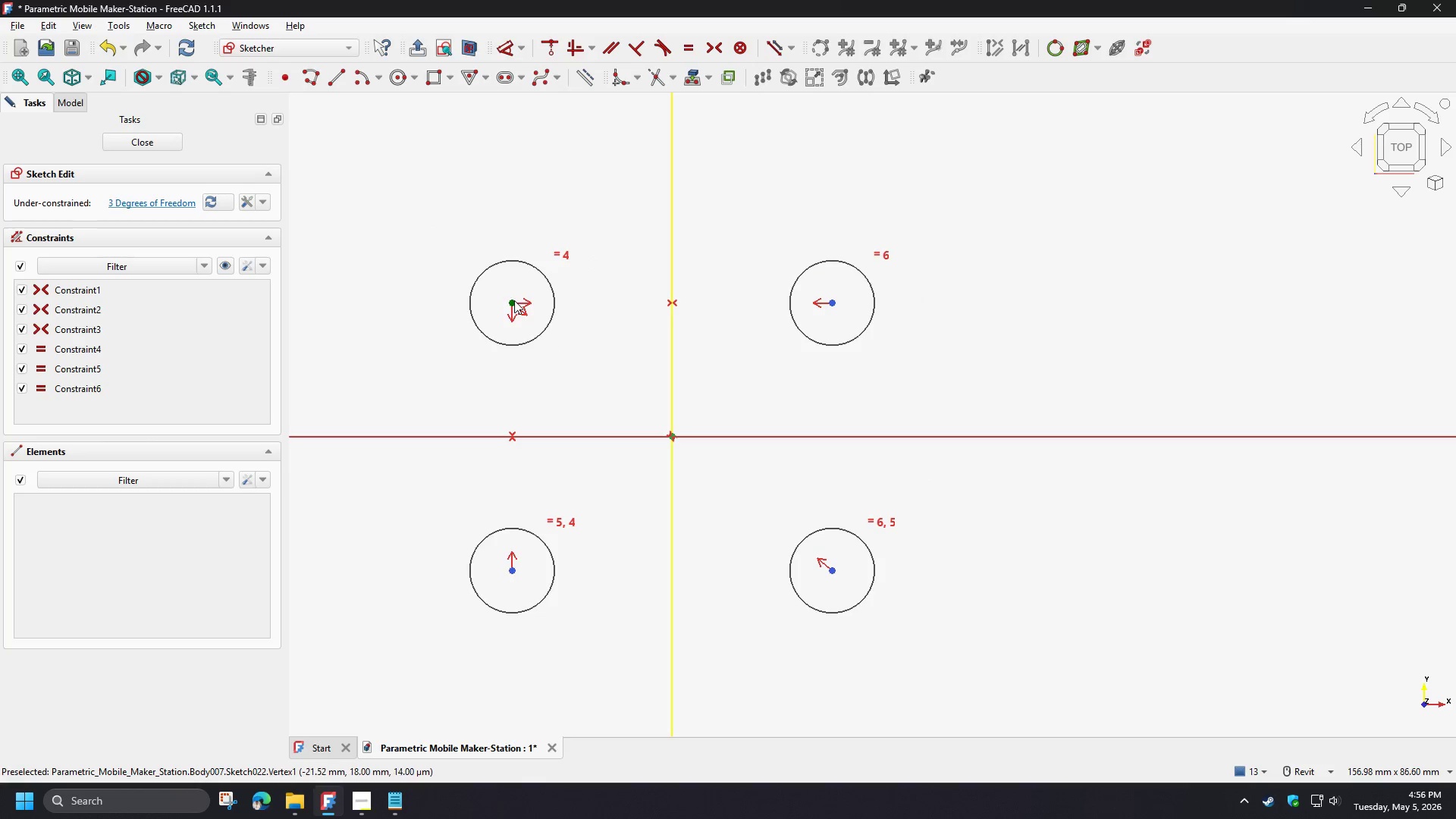 
left_click_drag(start_coordinate=[511, 303], to_coordinate=[496, 305])
 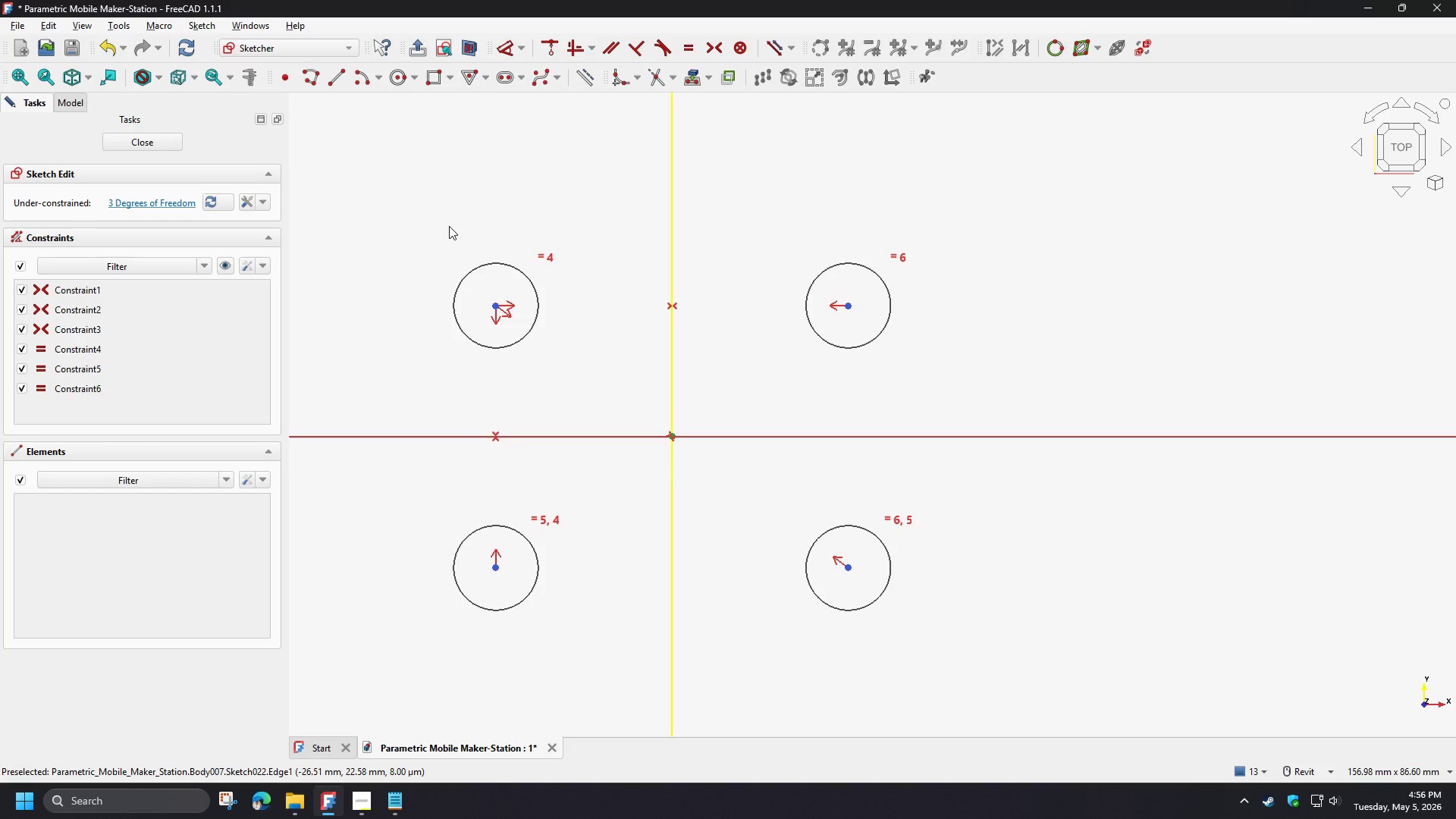 
left_click([449, 226])
 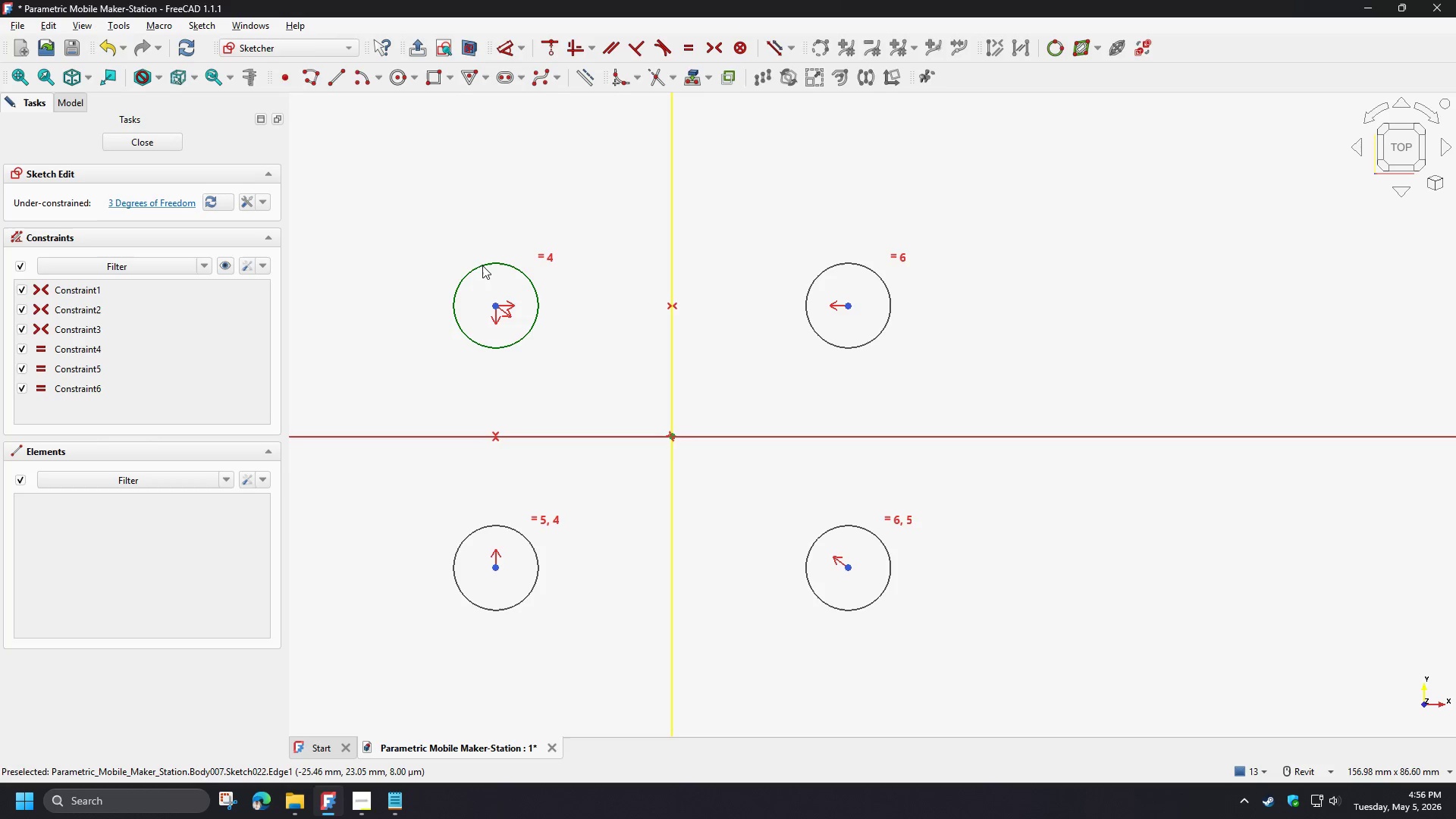 
left_click([482, 265])
 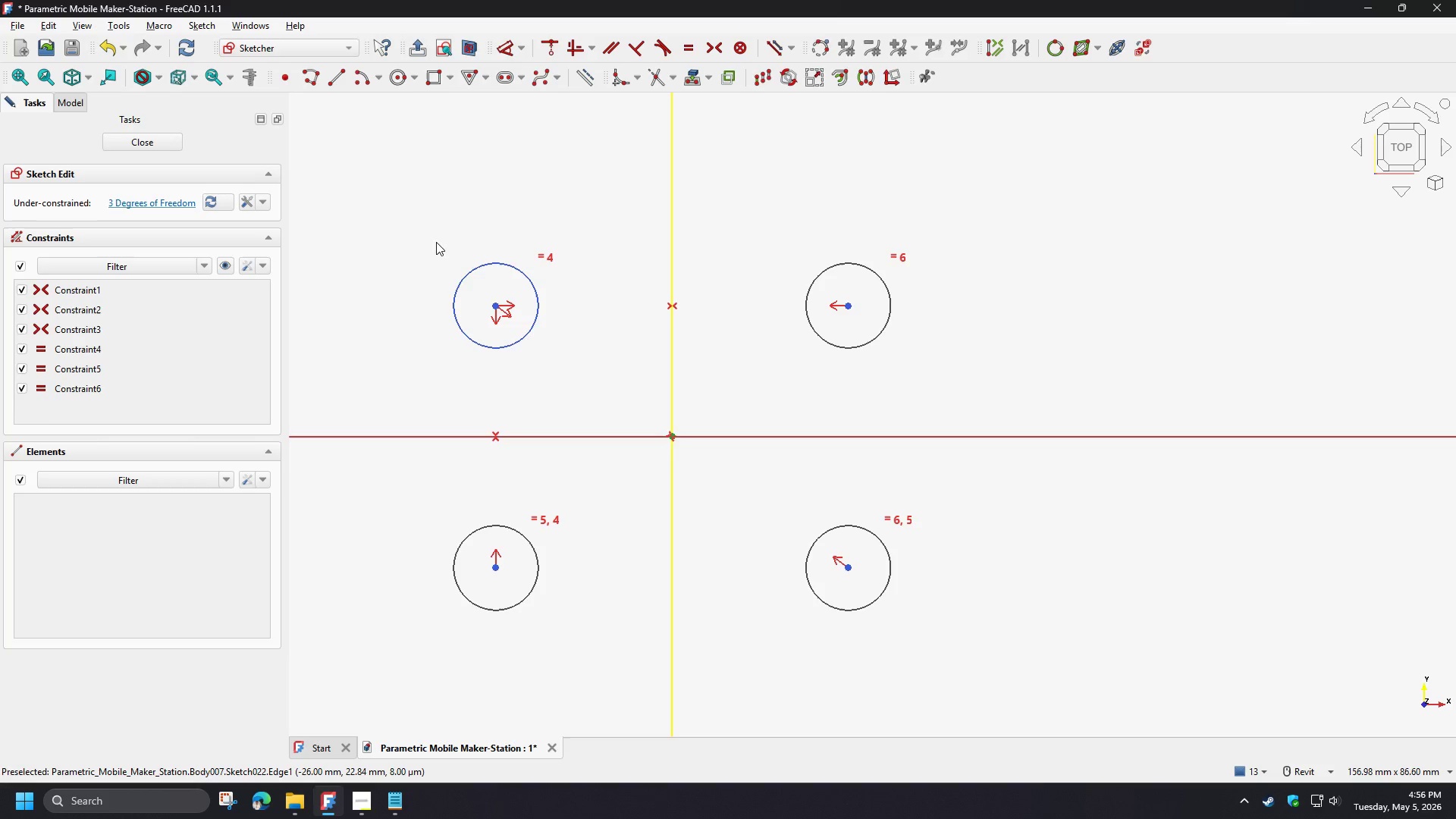 
key(D)
 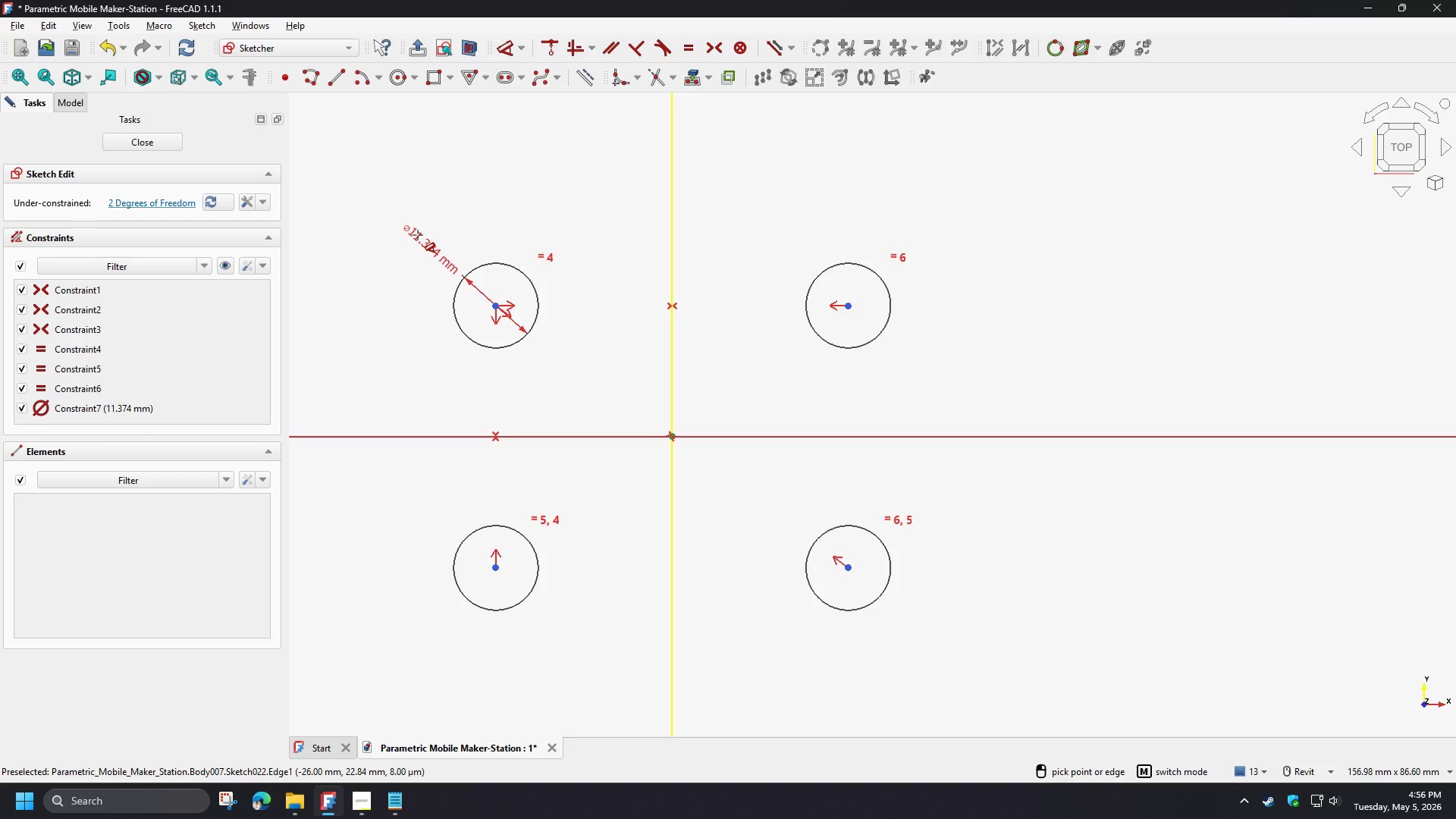 
left_click([418, 235])
 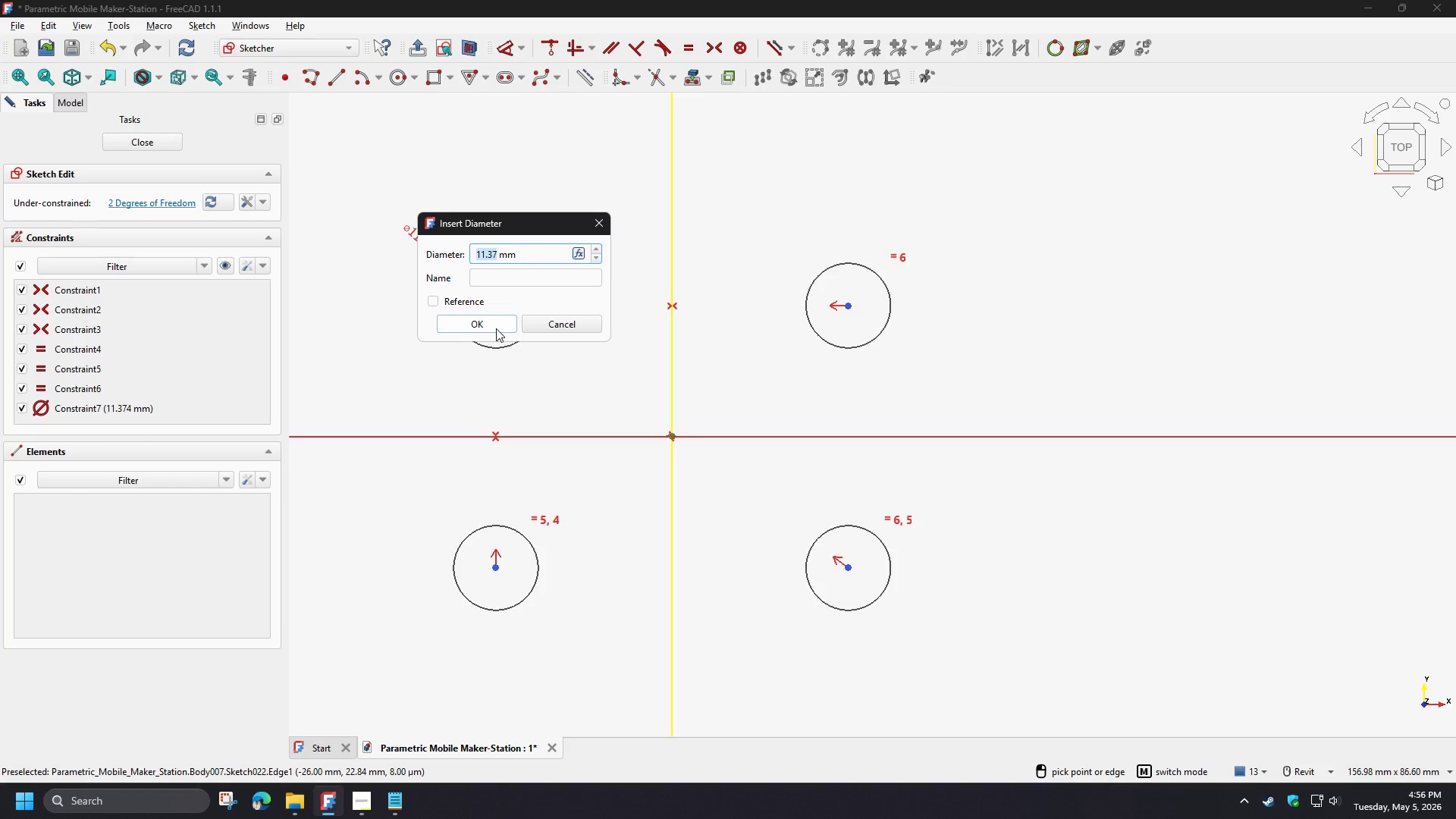 
wait(6.61)
 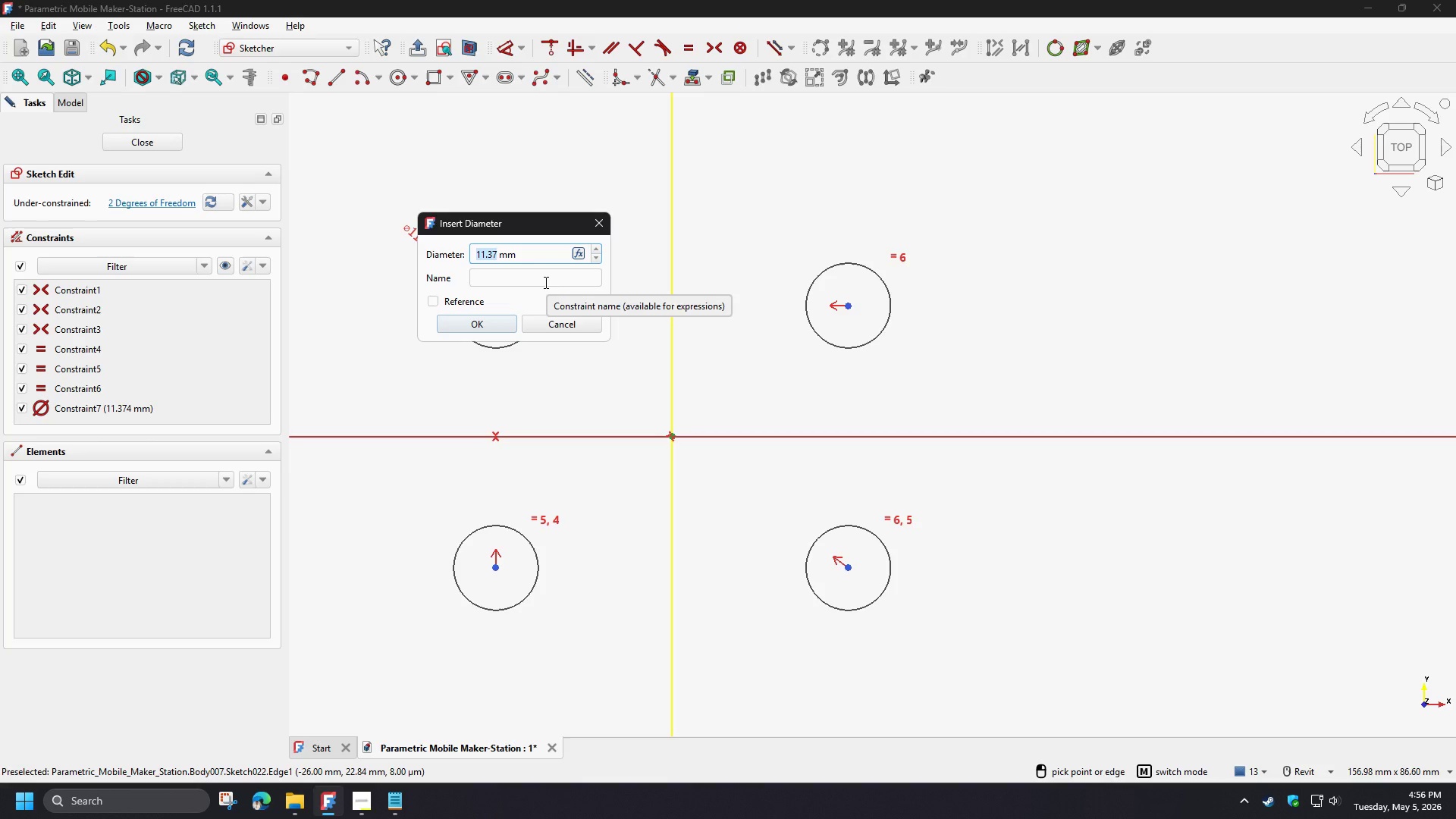 
key(Numpad8)
 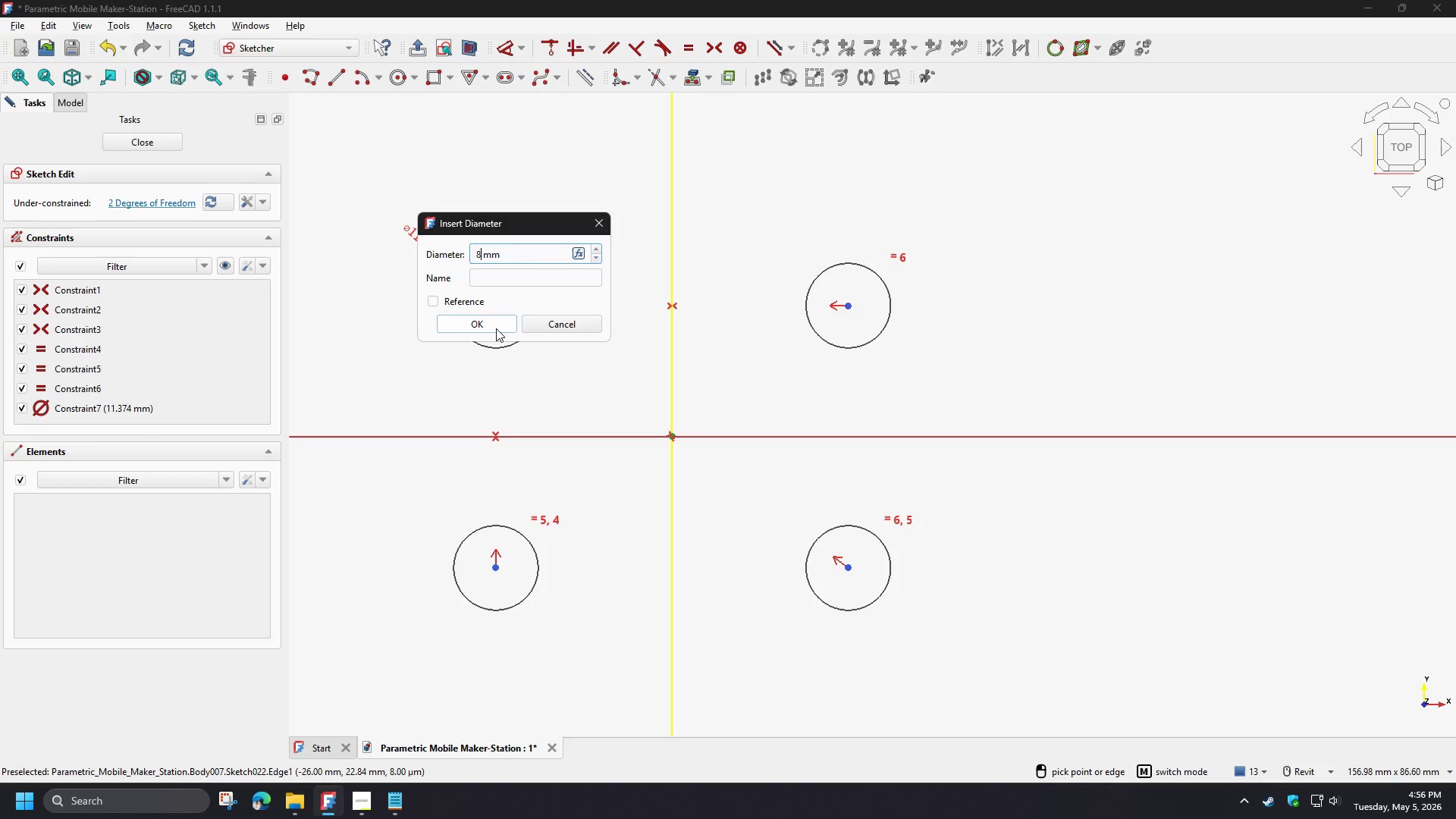 
left_click([496, 328])
 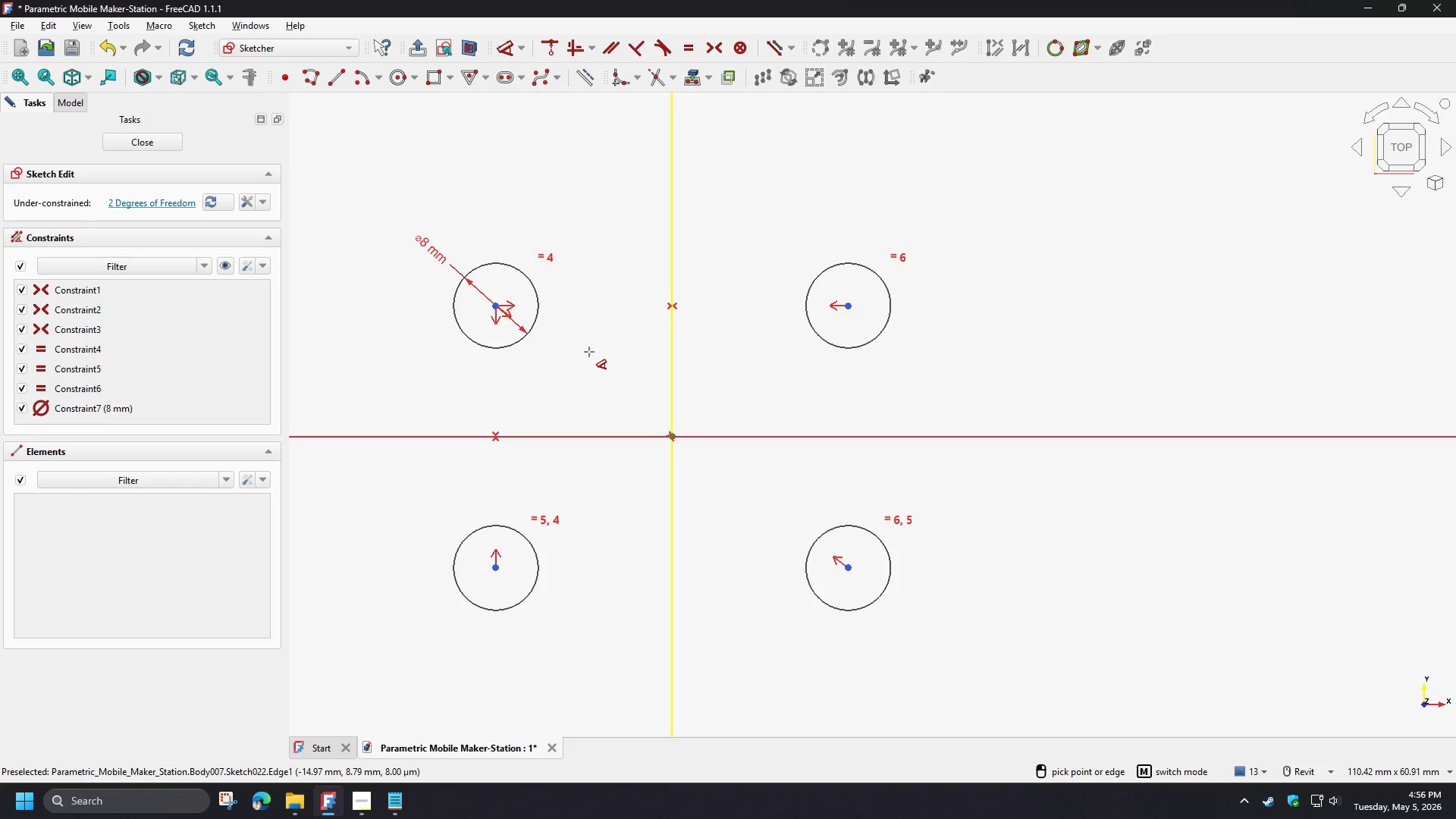 
scroll: coordinate [595, 356], scroll_direction: down, amount: 3.0
 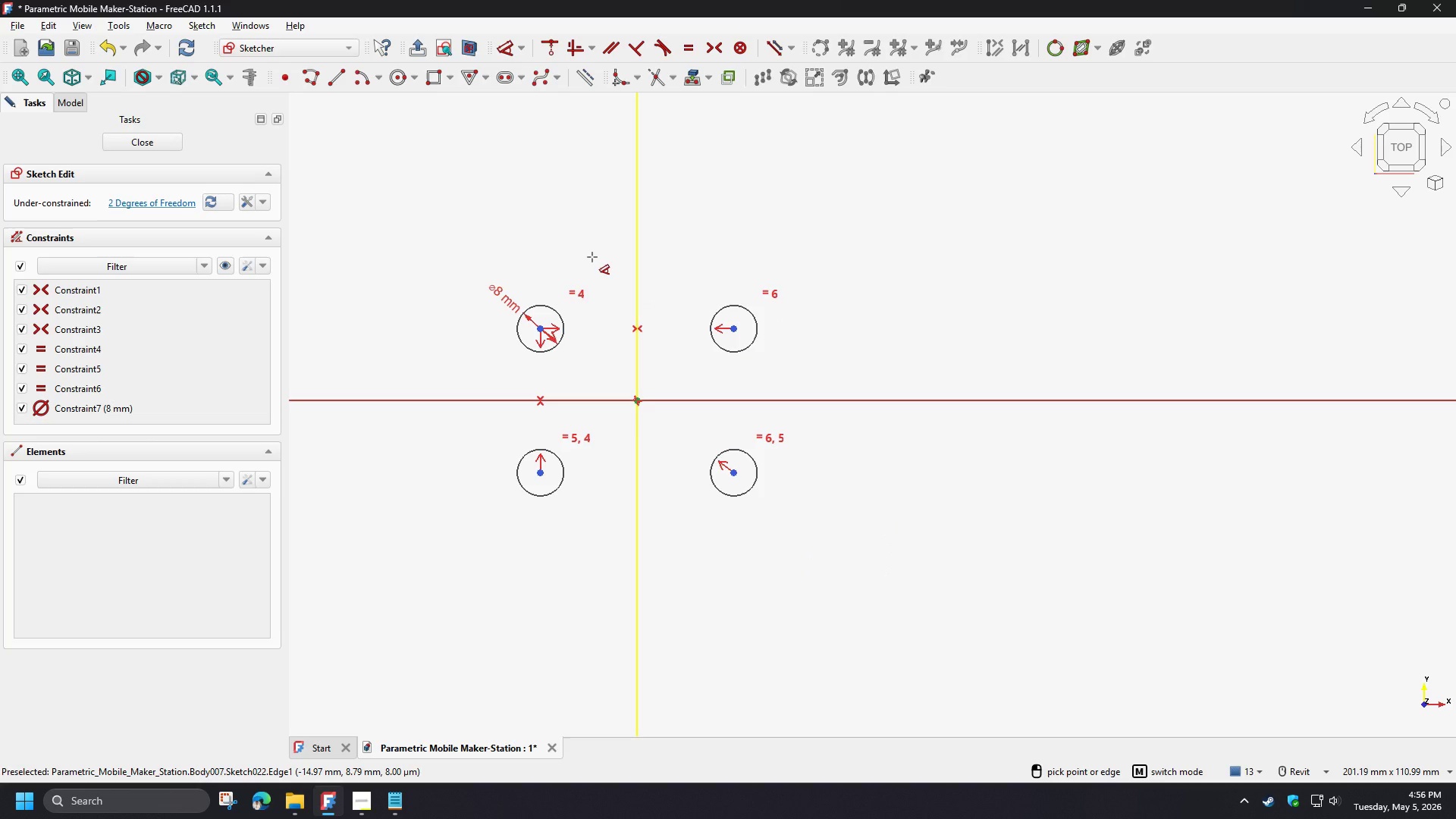 
right_click([592, 257])
 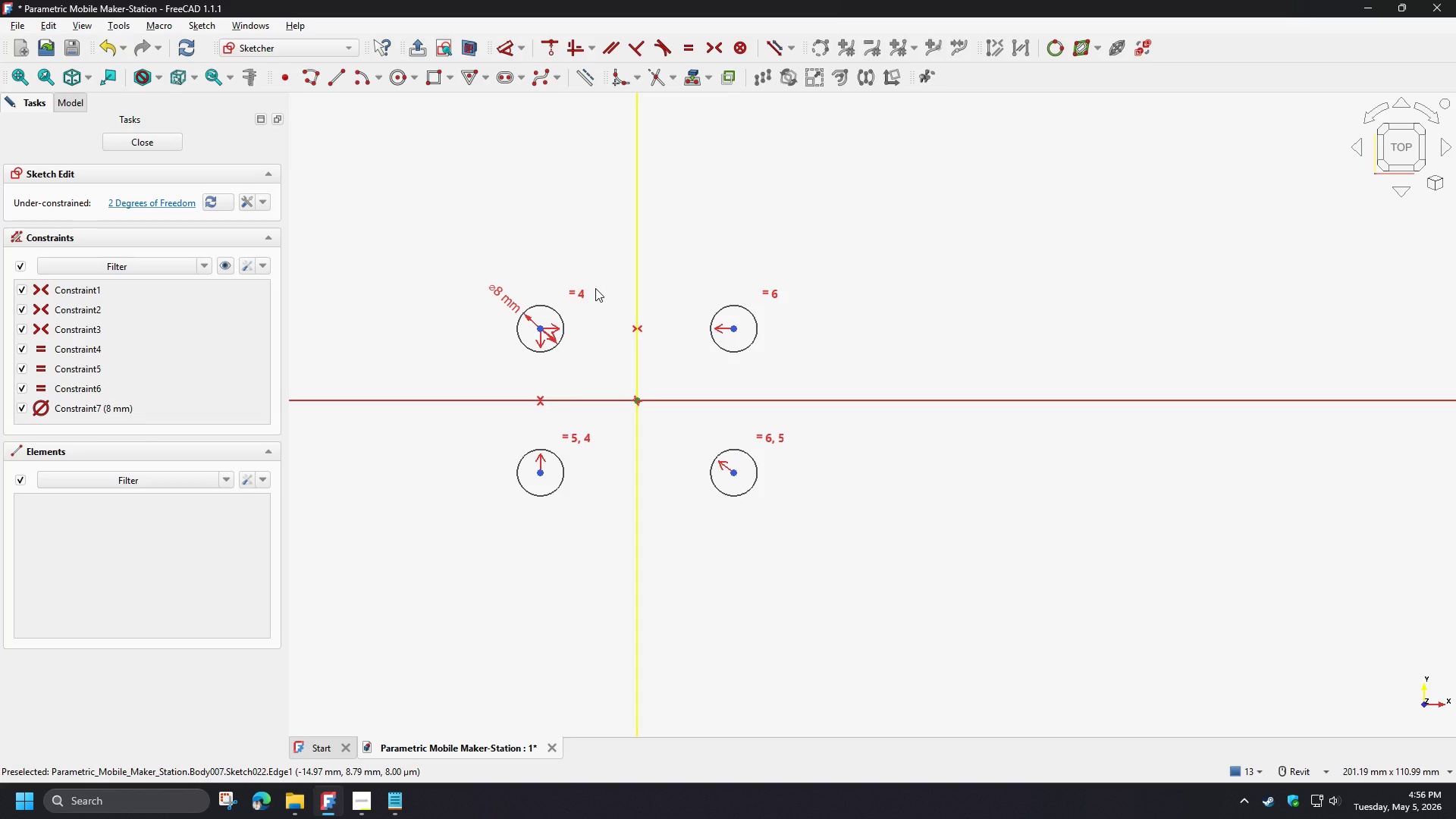 
wait(11.64)
 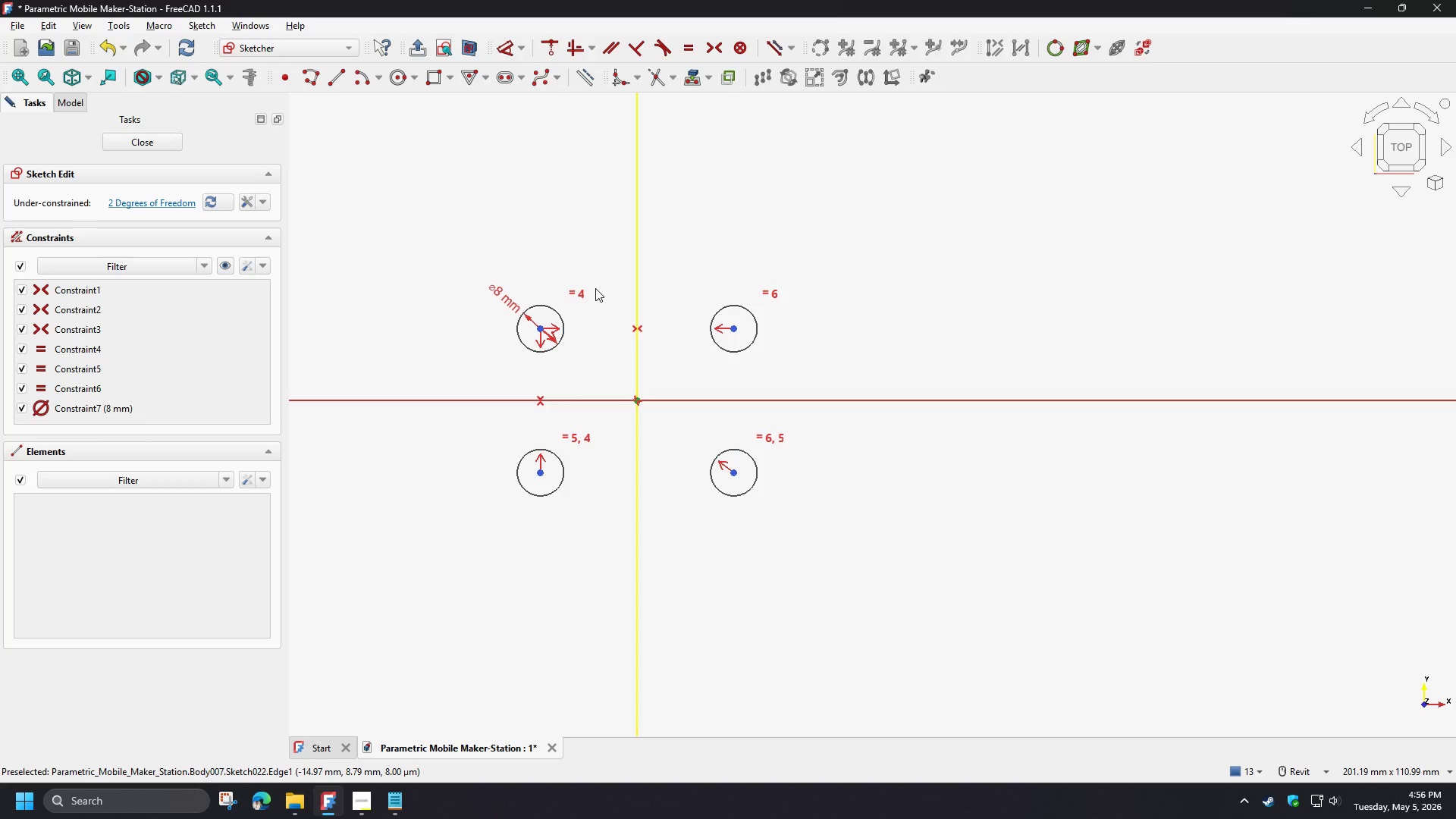 
left_click([601, 356])
 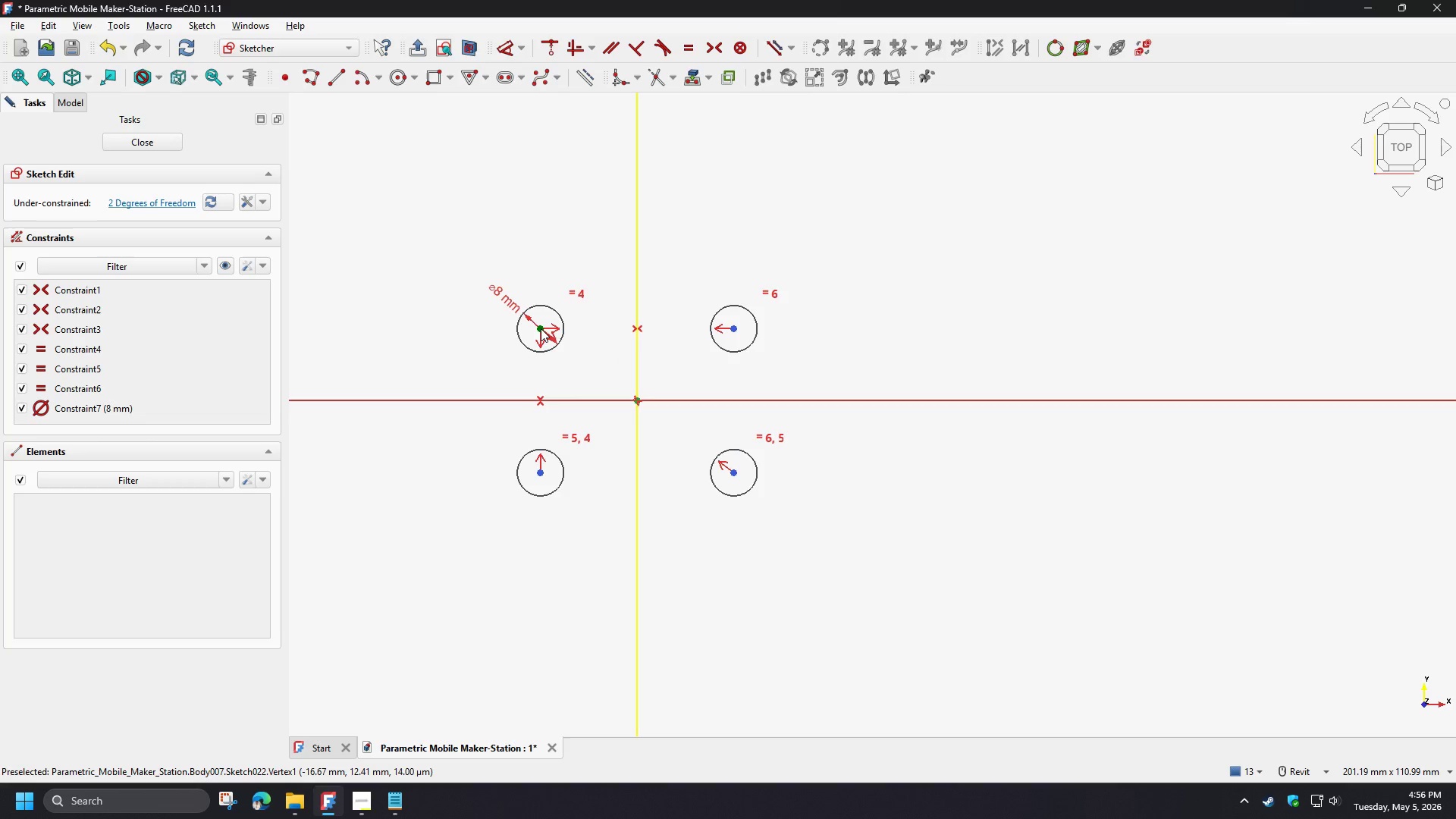 
left_click([541, 328])
 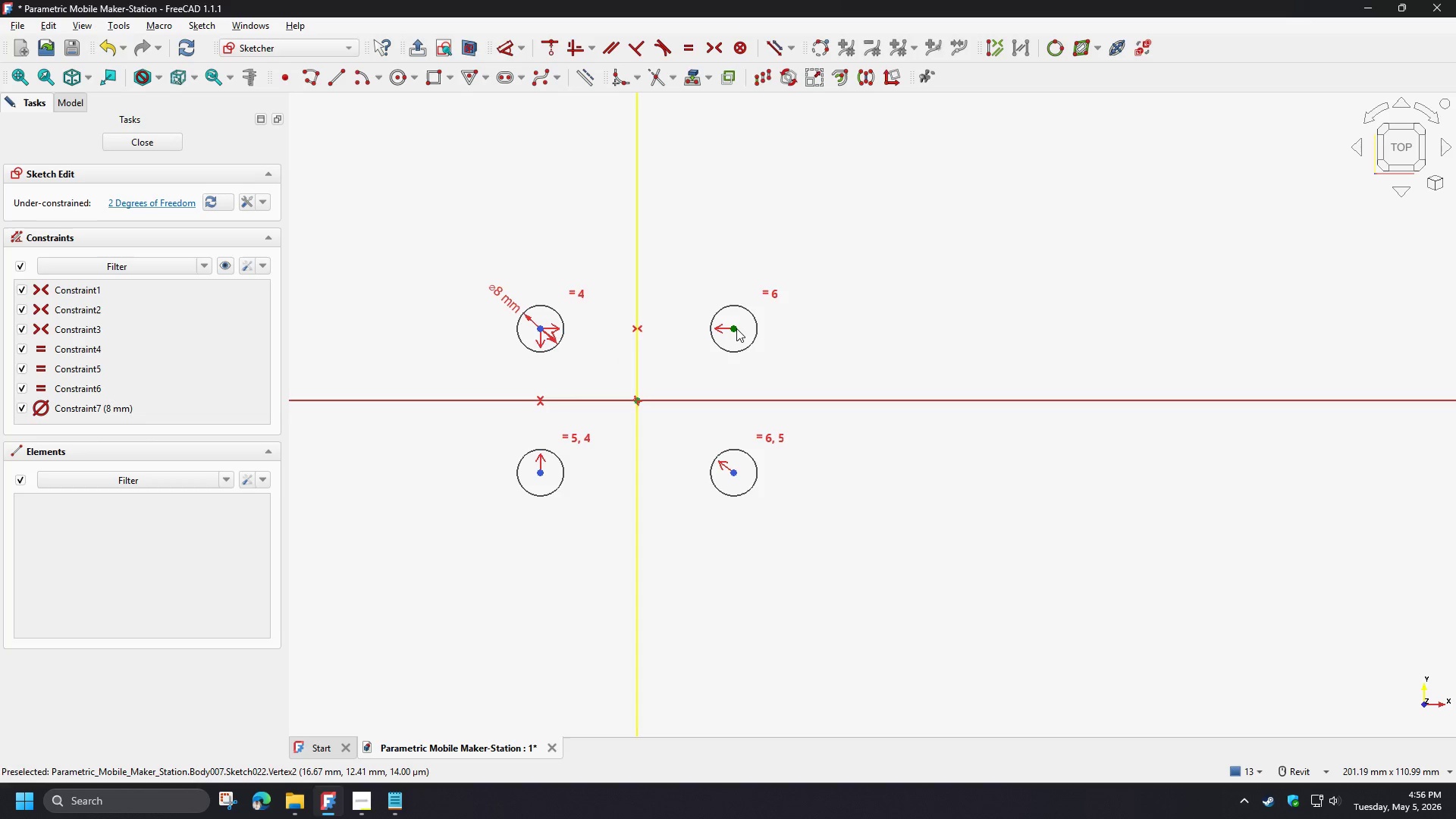 
left_click([736, 328])
 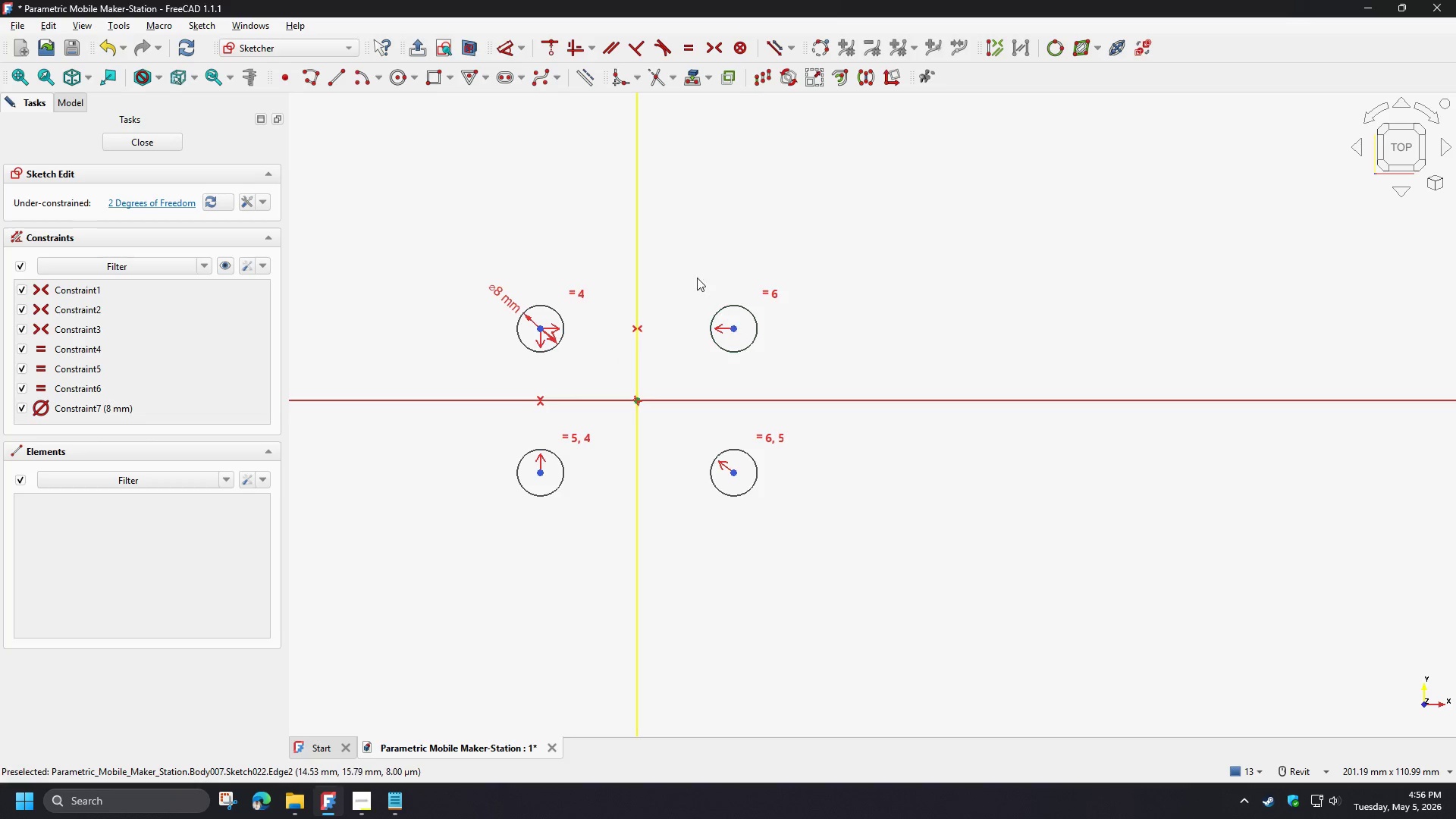 
key(D)
 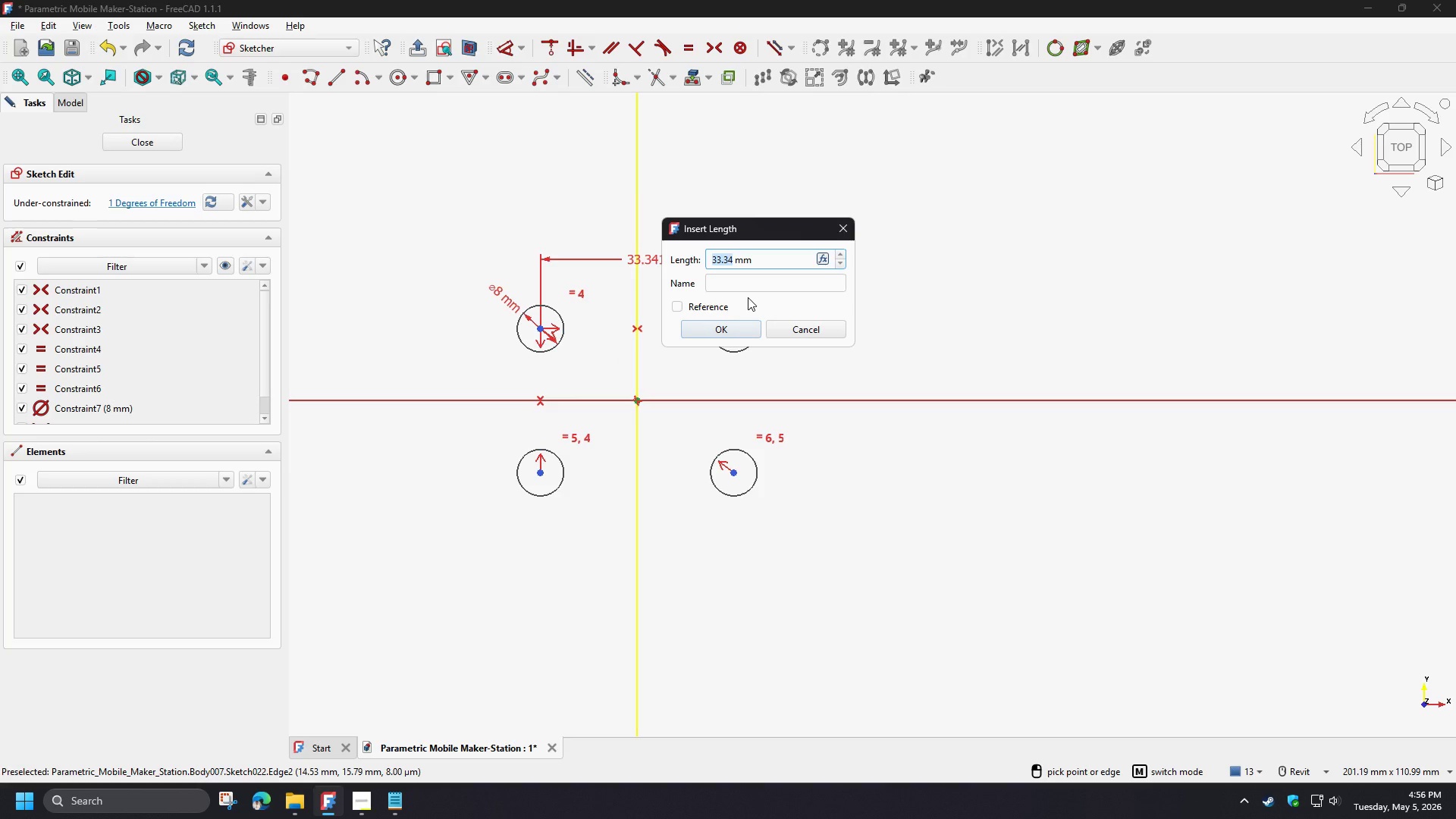 
key(Numpad3)
 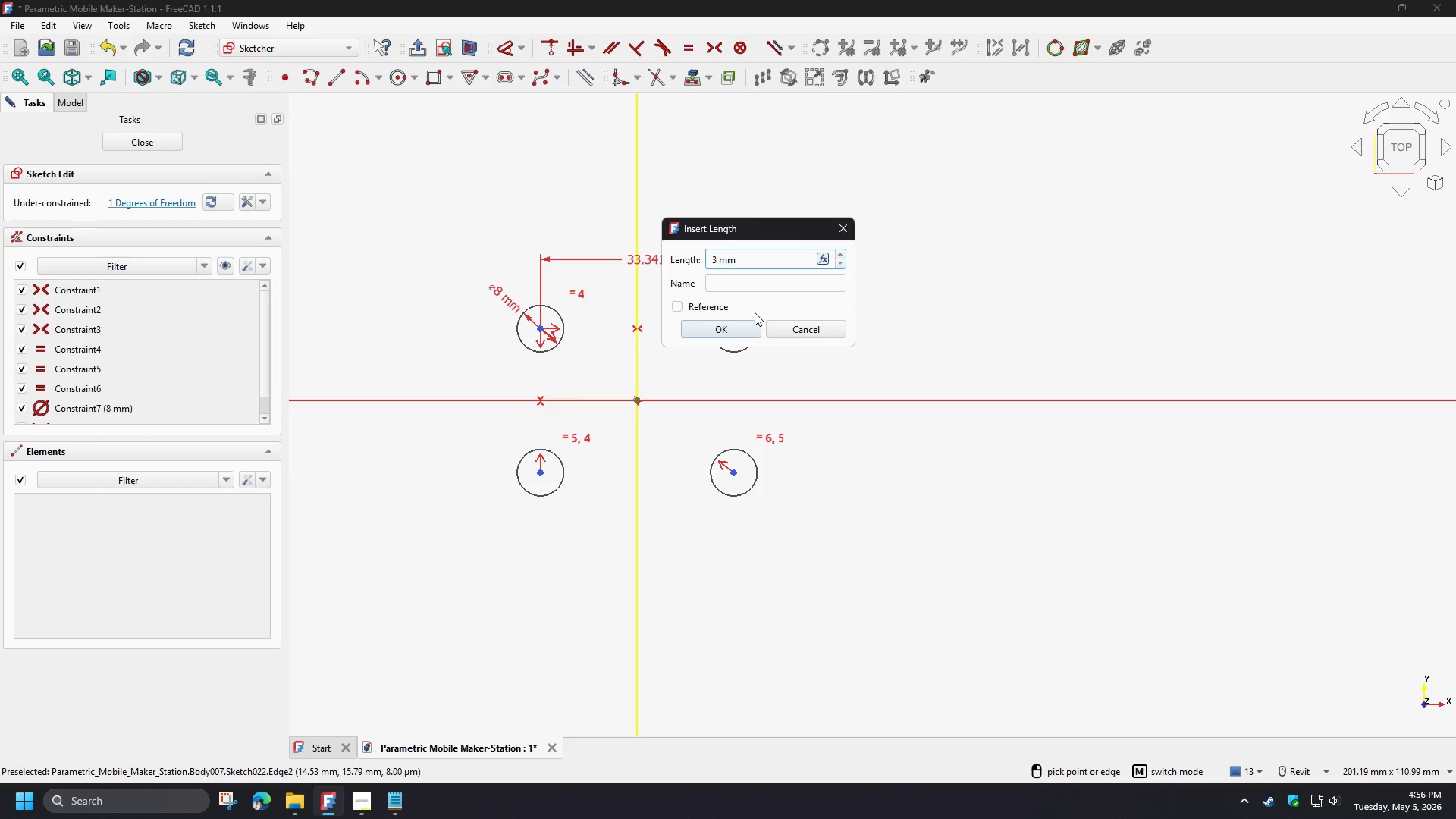 
key(Numpad0)
 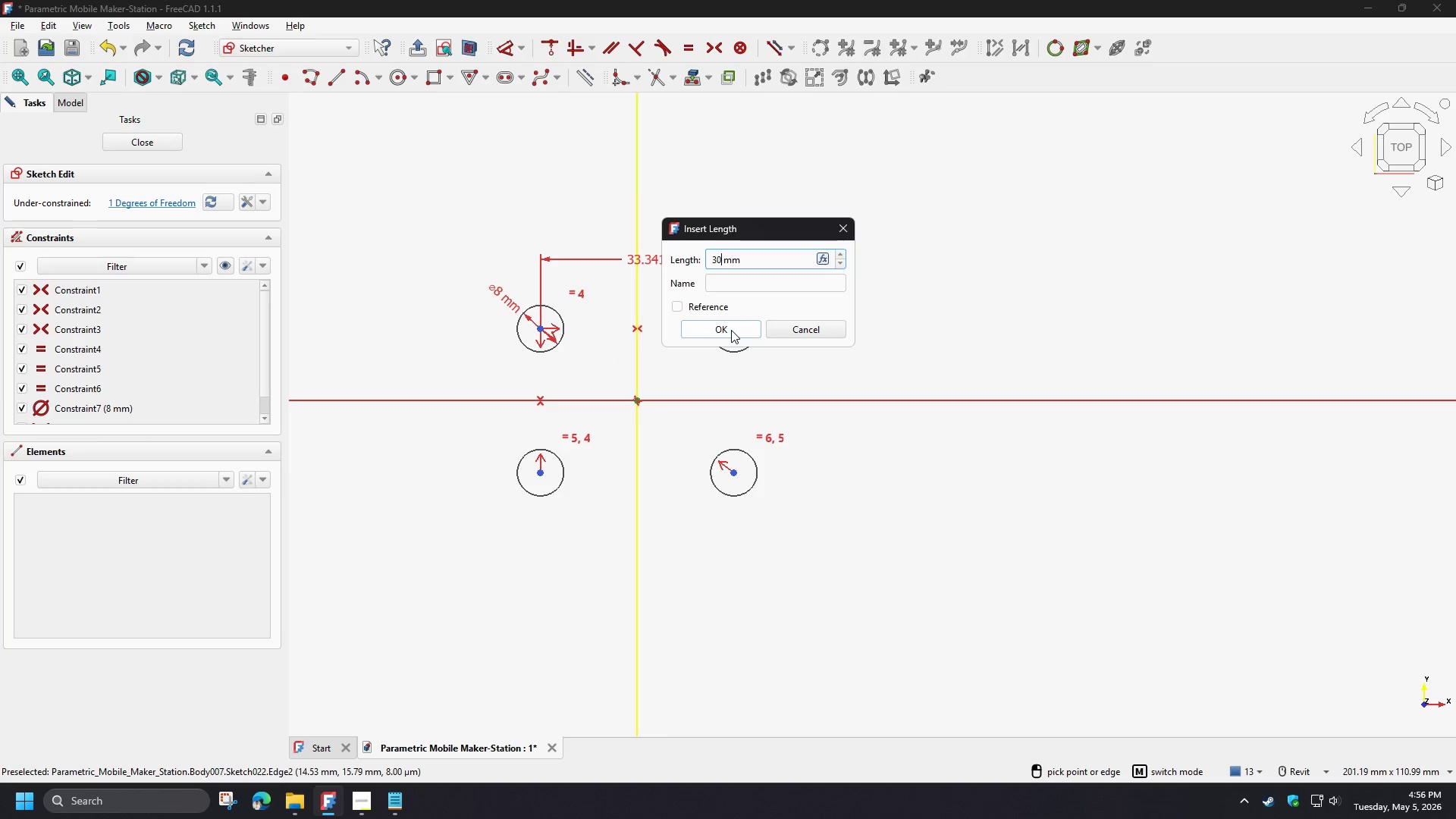 
left_click([731, 330])
 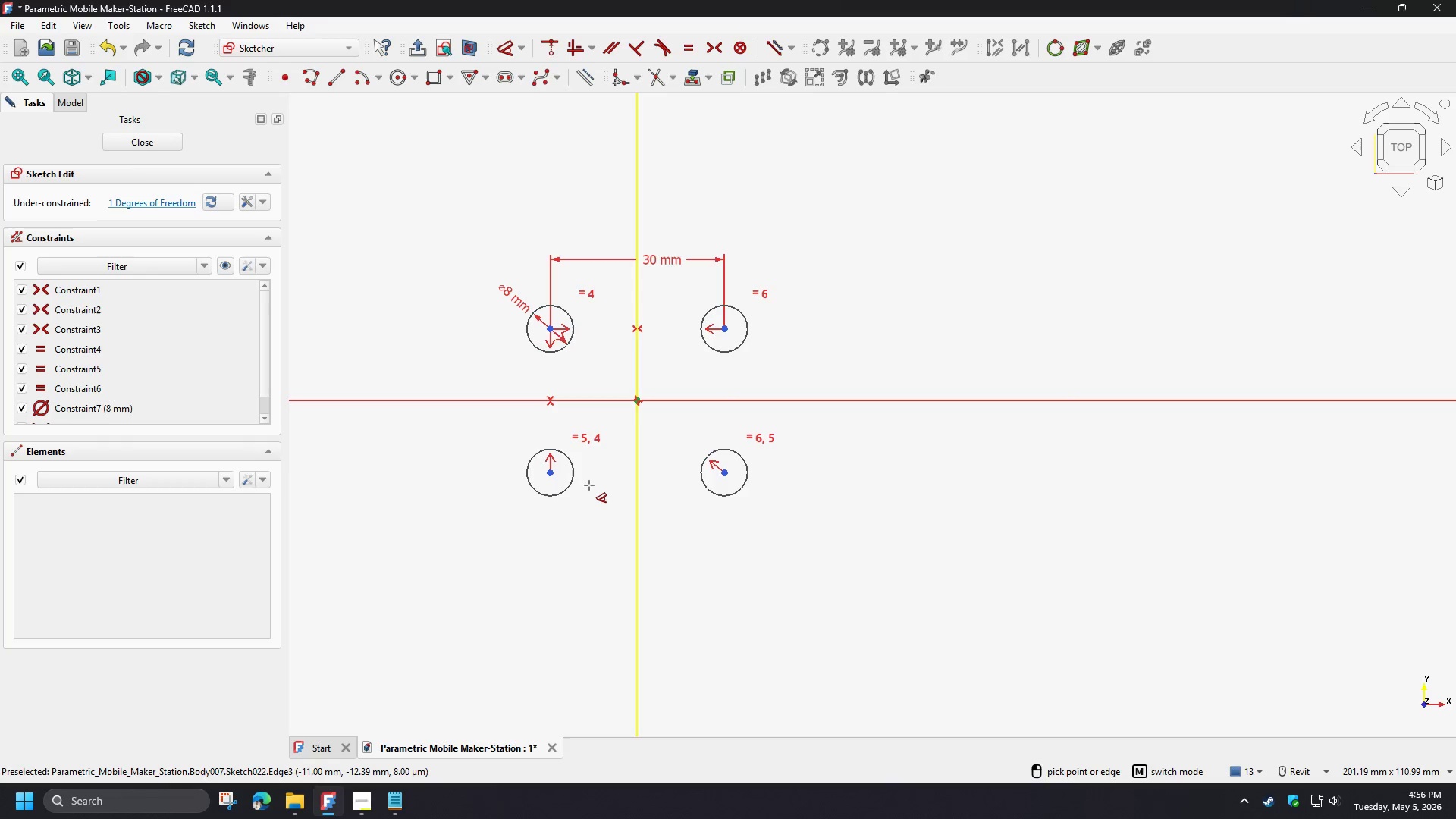 
right_click([590, 486])
 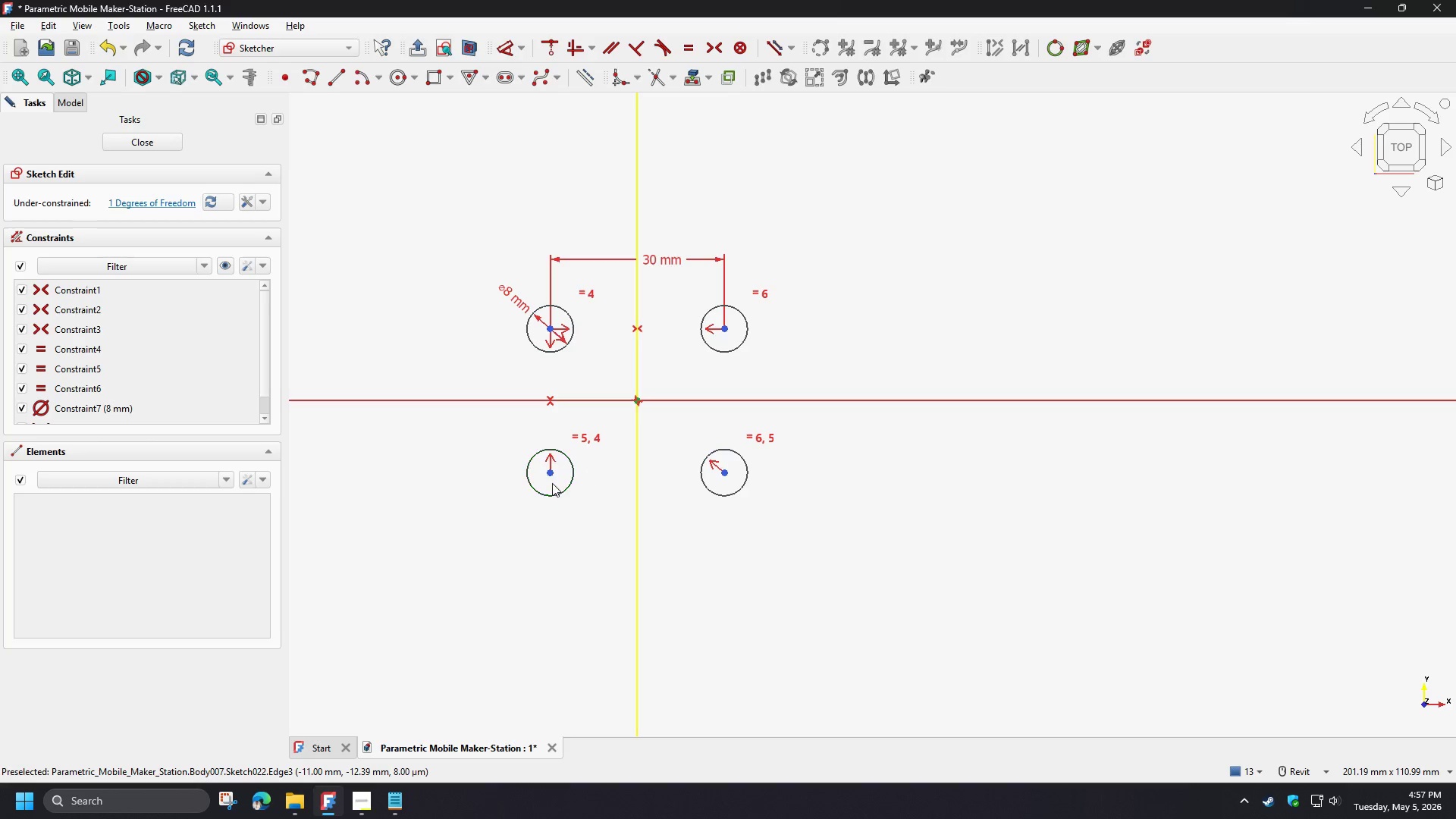 
left_click_drag(start_coordinate=[551, 472], to_coordinate=[553, 503])
 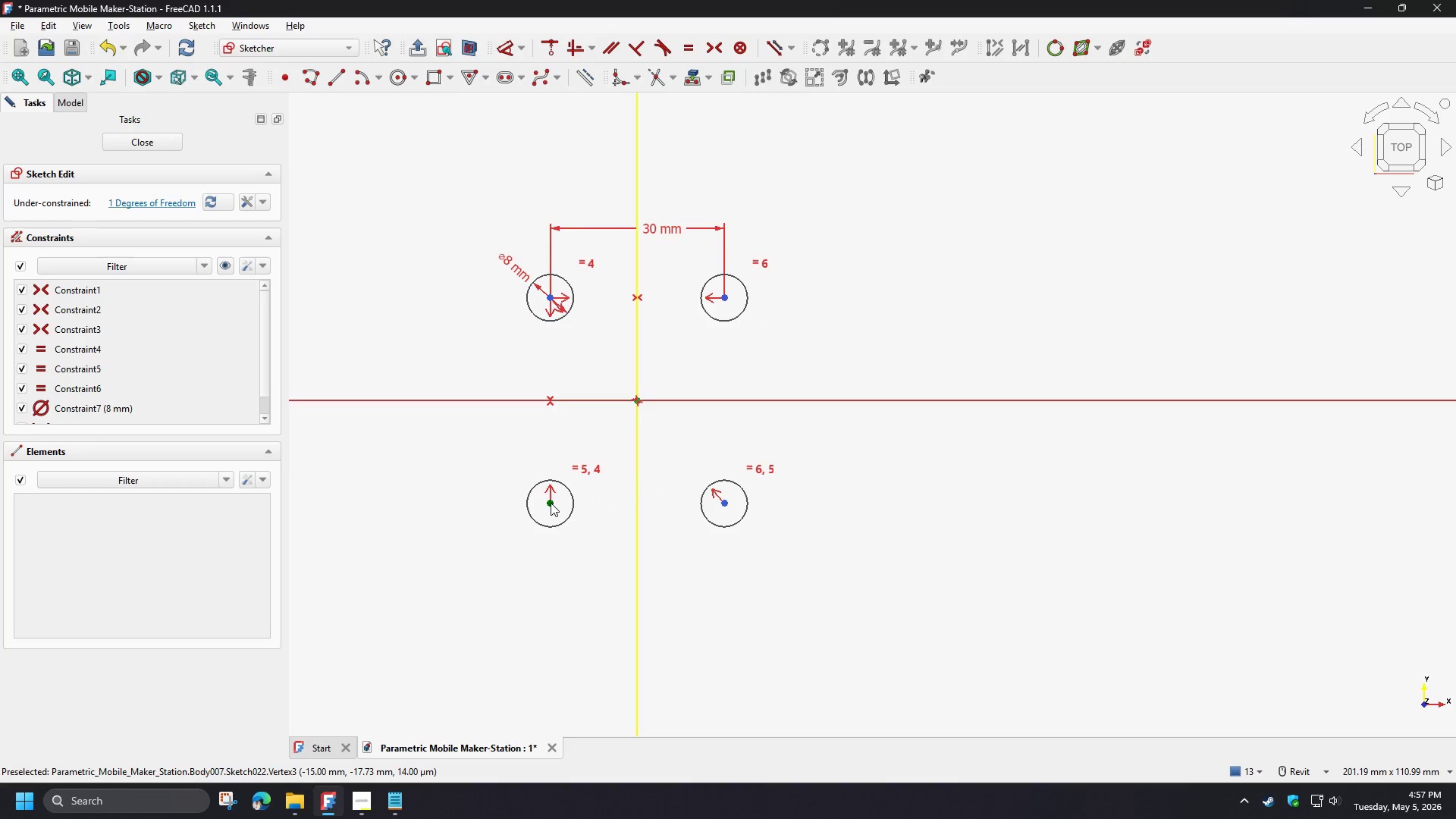 
left_click([551, 503])
 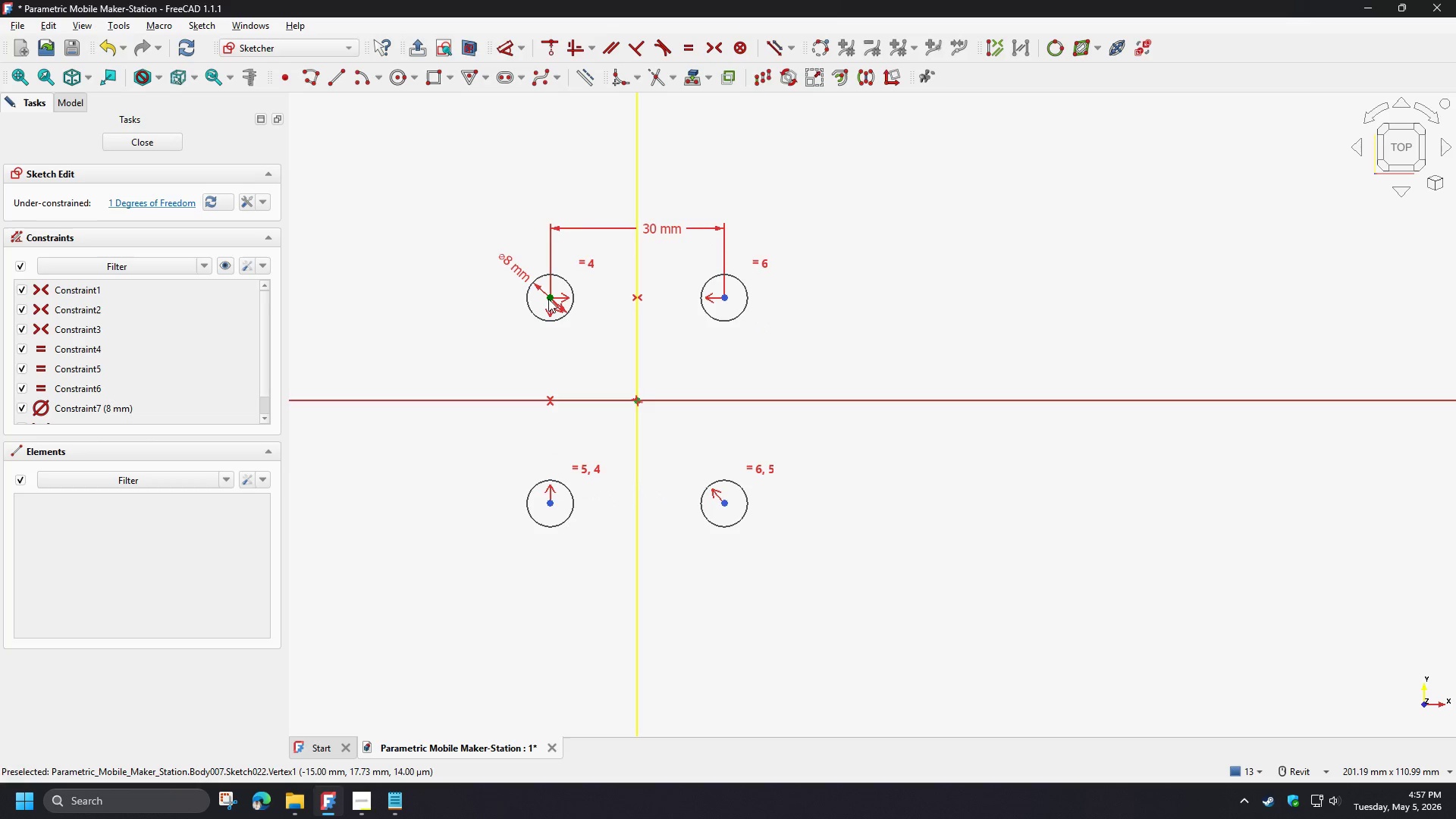 
left_click([549, 299])
 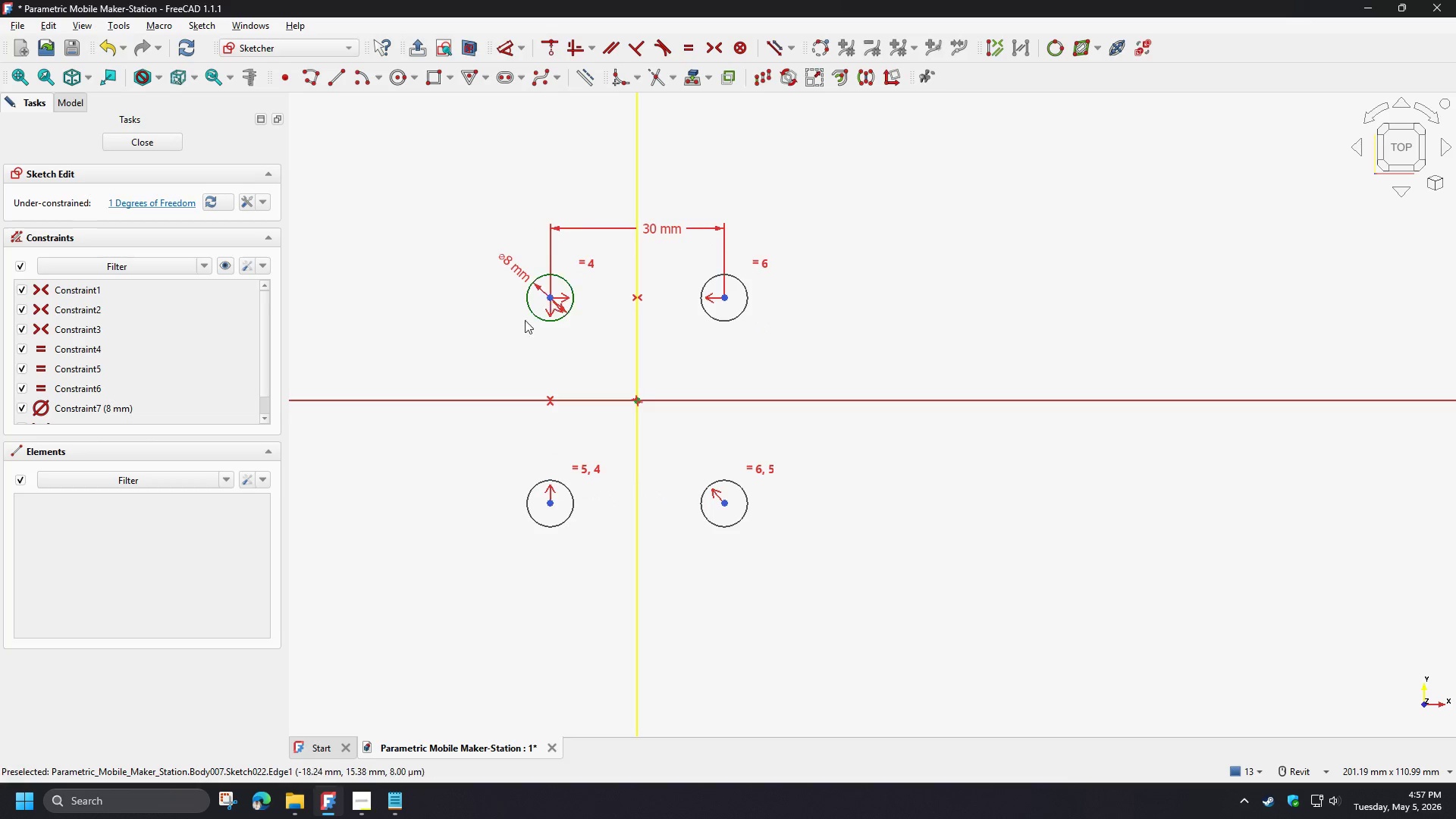 
key(D)
 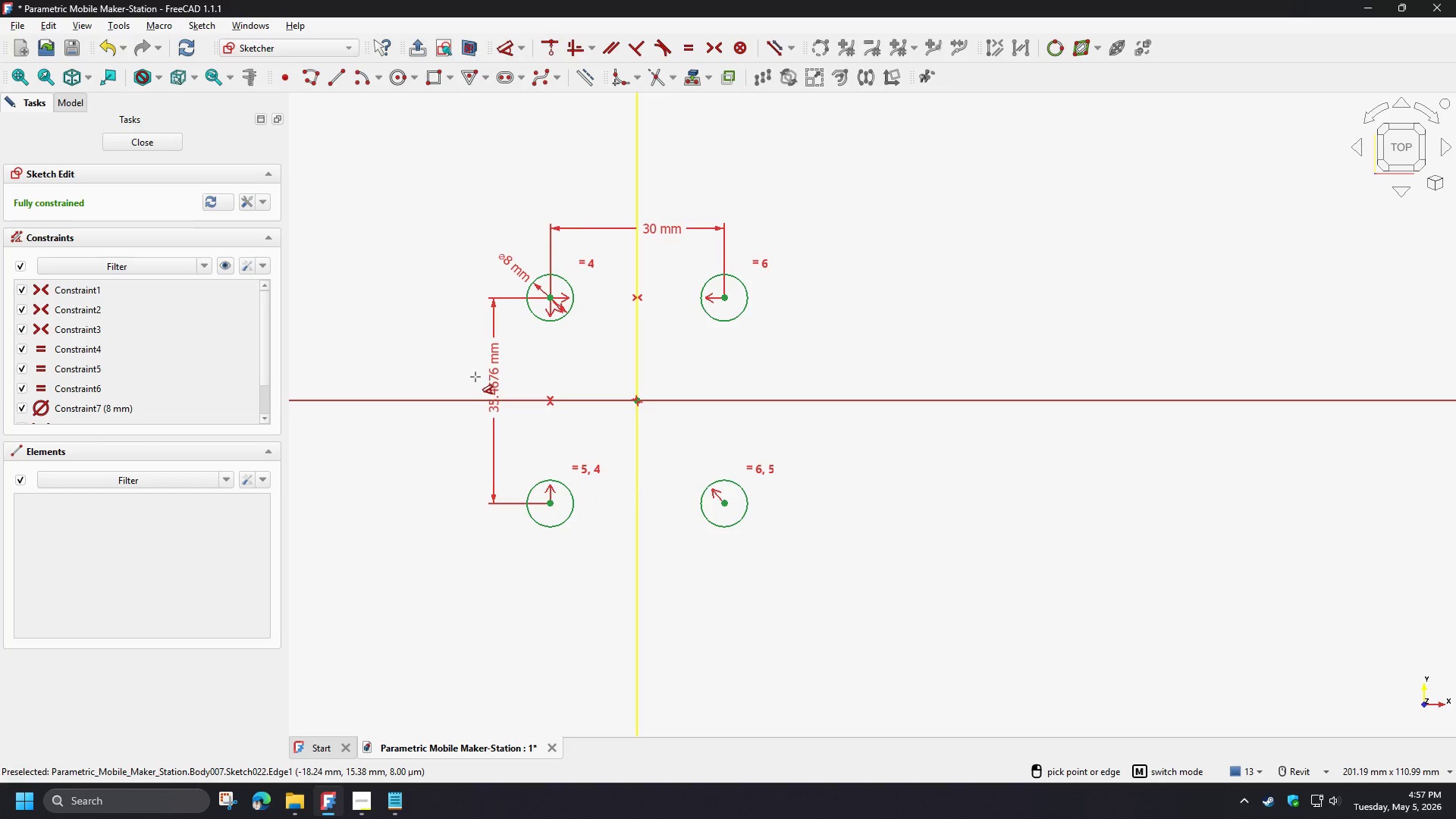 
left_click([475, 377])
 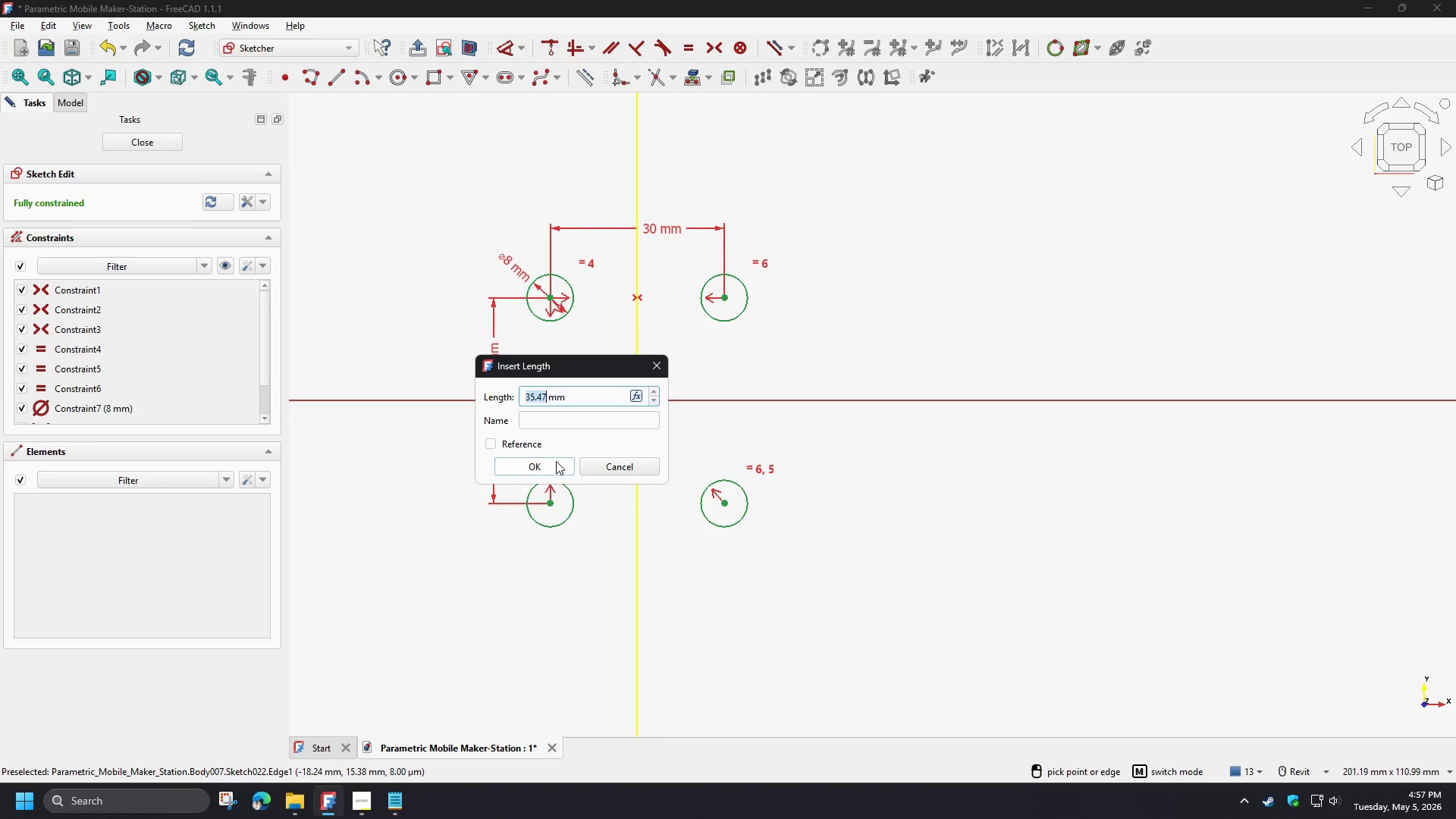 
key(Numpad3)
 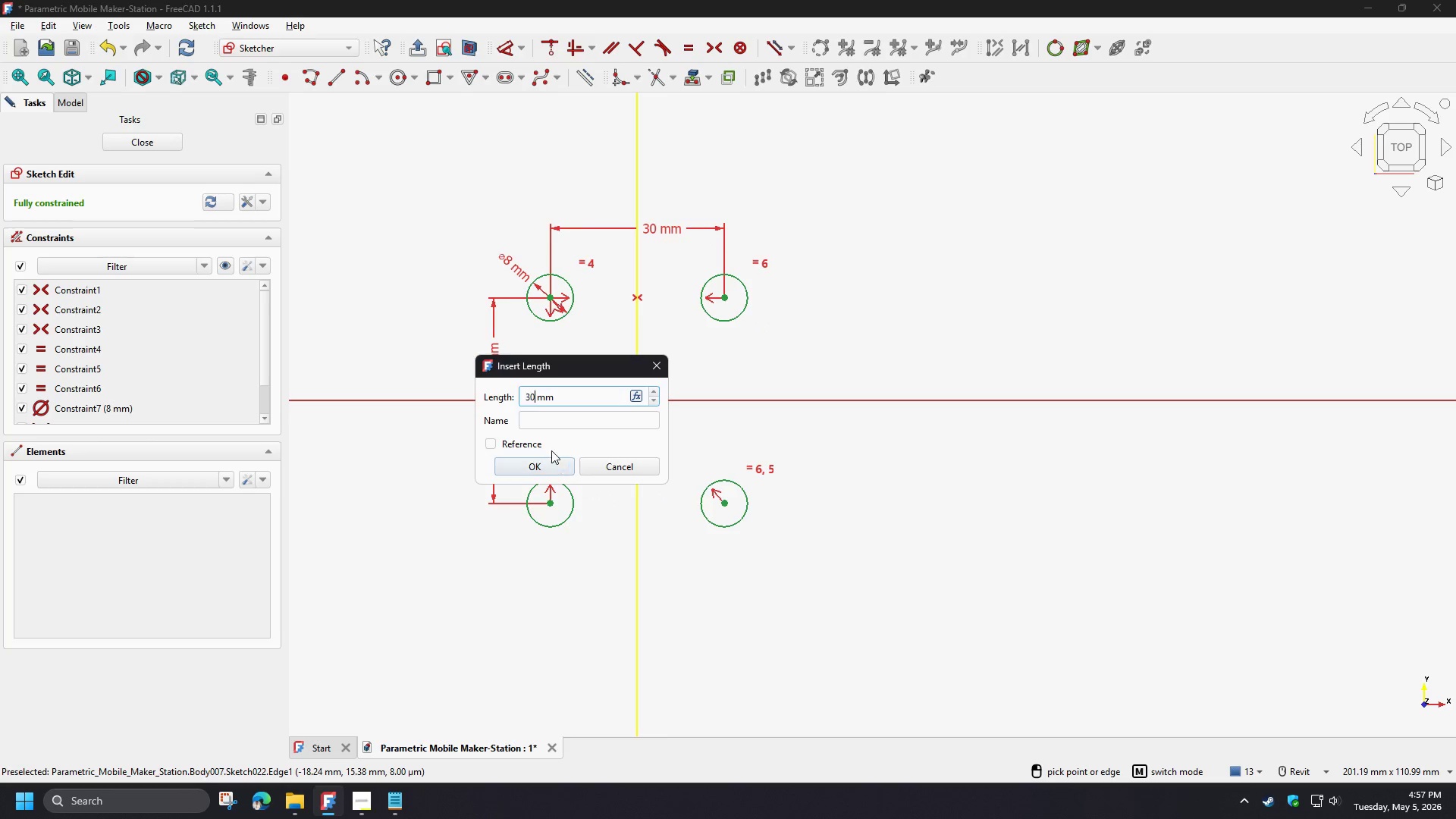 
key(Numpad0)
 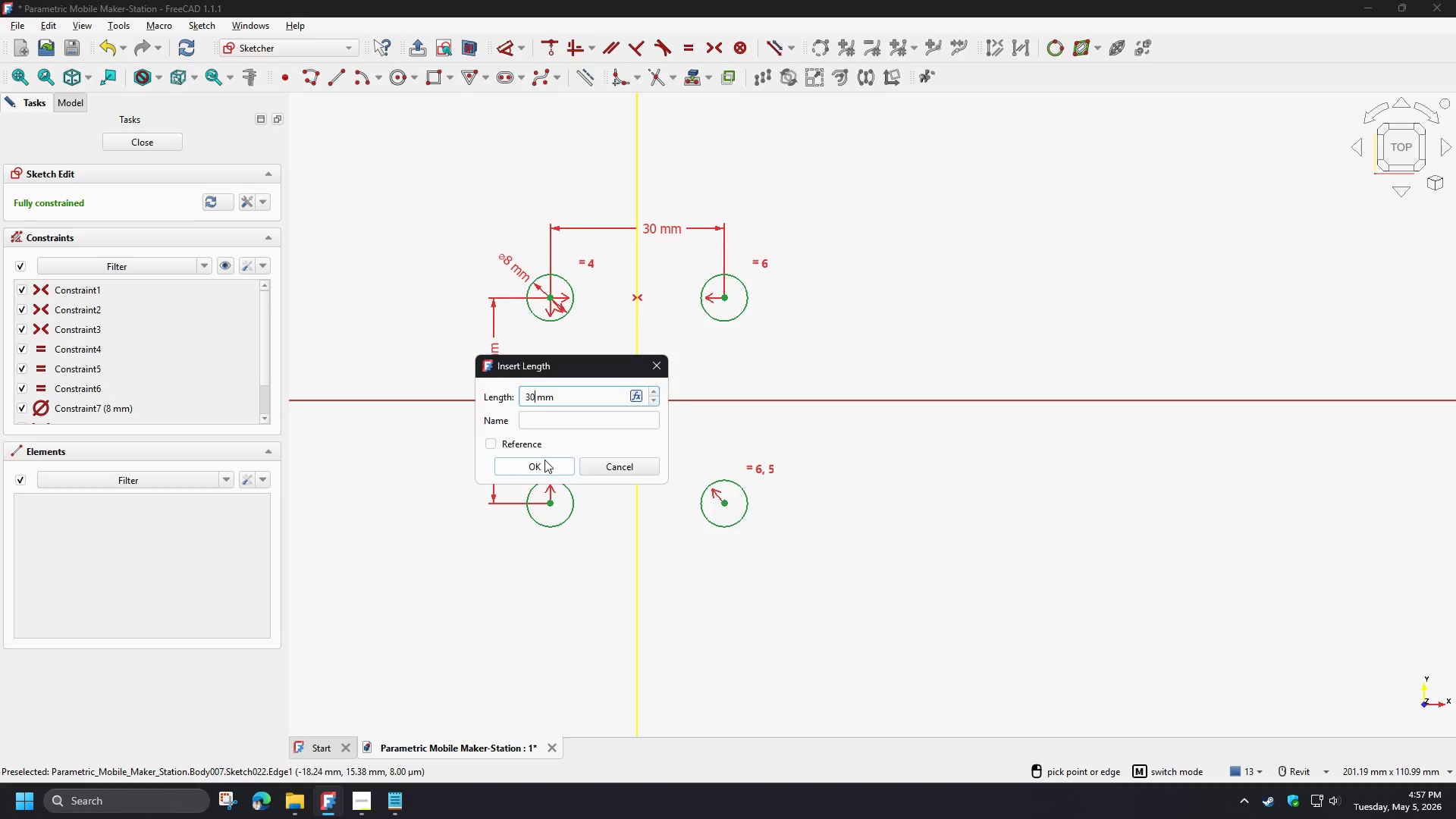 
left_click([544, 460])
 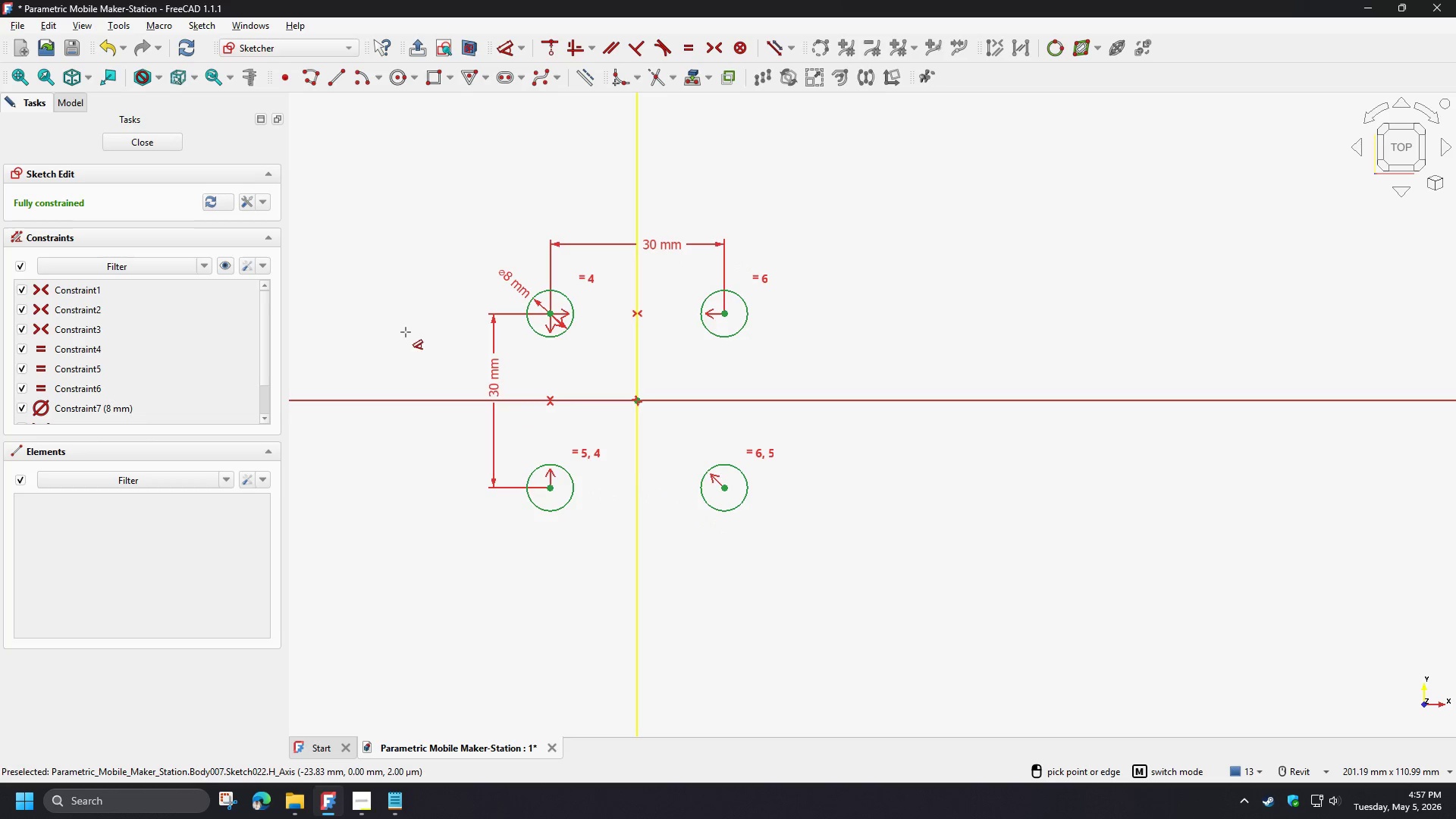 
right_click([407, 327])
 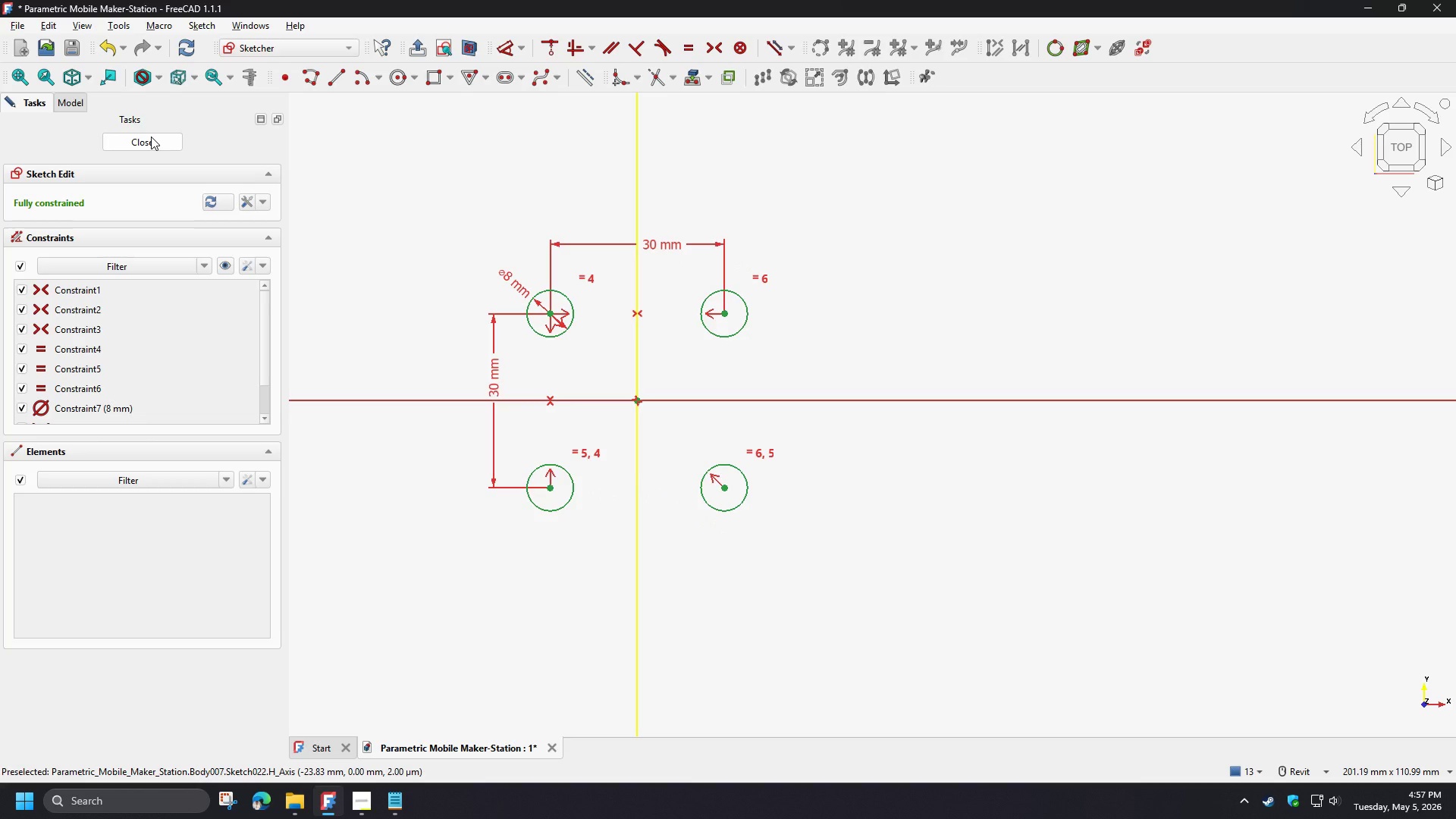 
left_click([151, 136])
 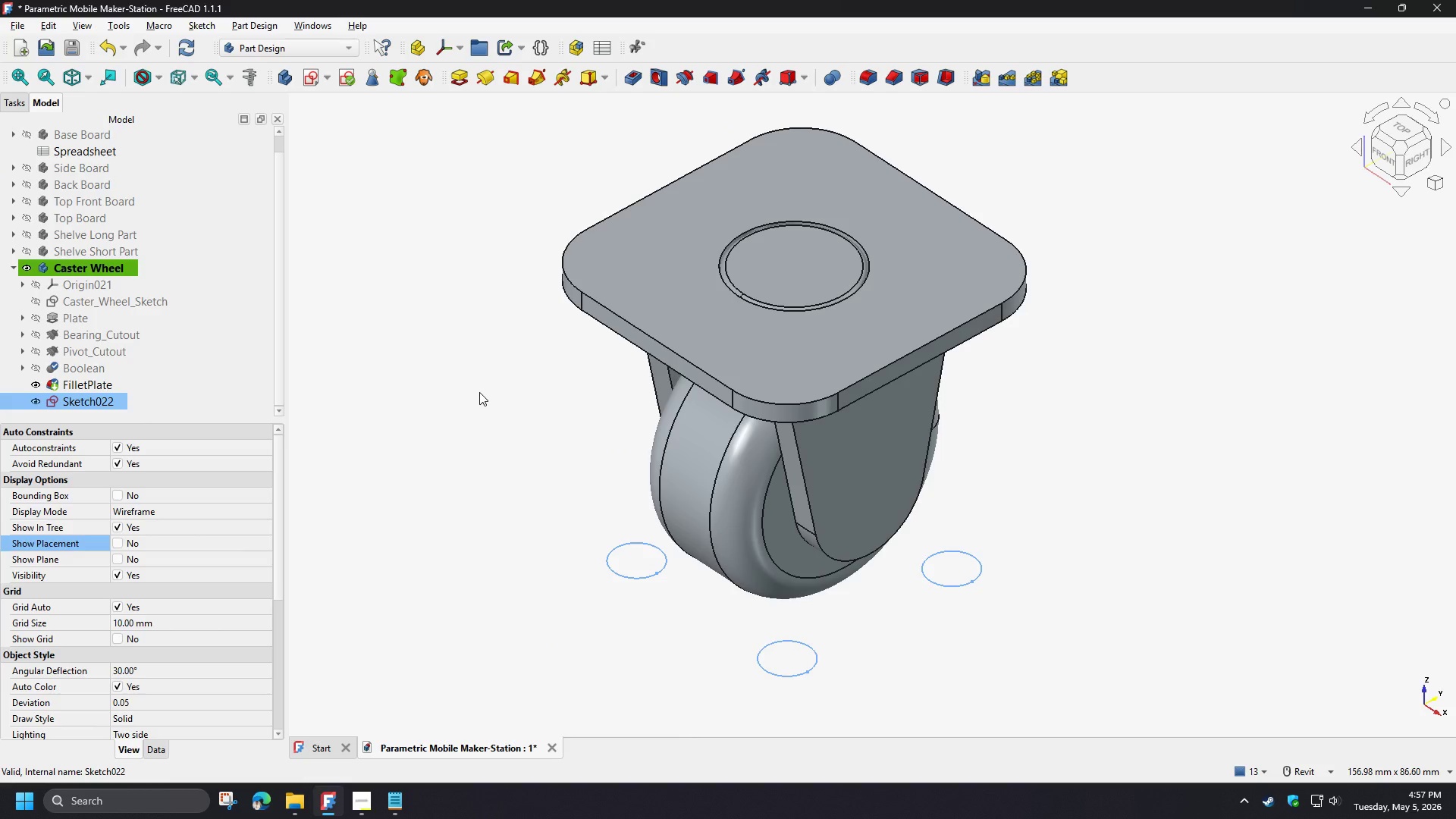 
wait(14.25)
 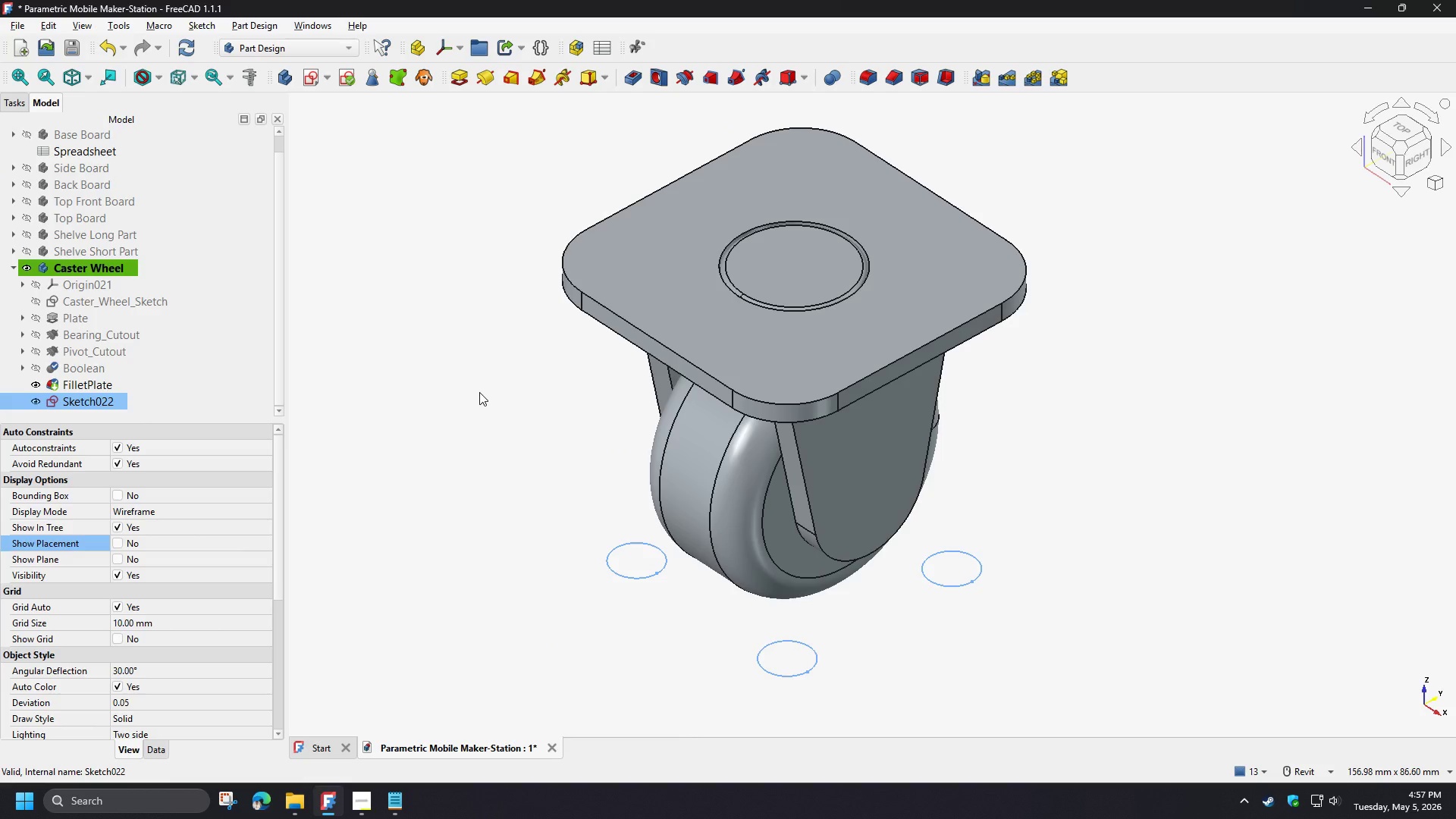 
left_click([88, 406])
 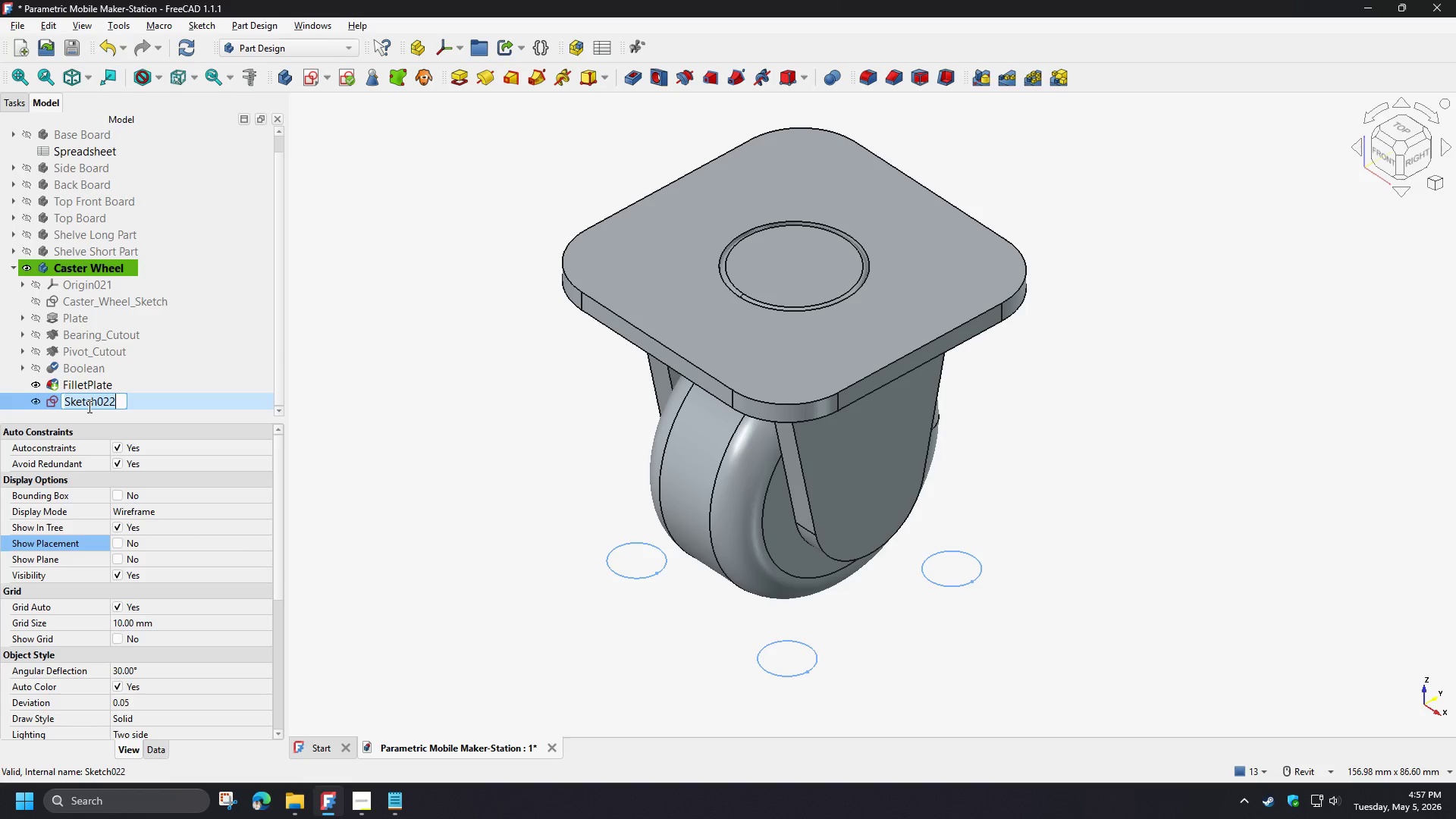 
type([F2]Mounting_Hole_Sketch)
 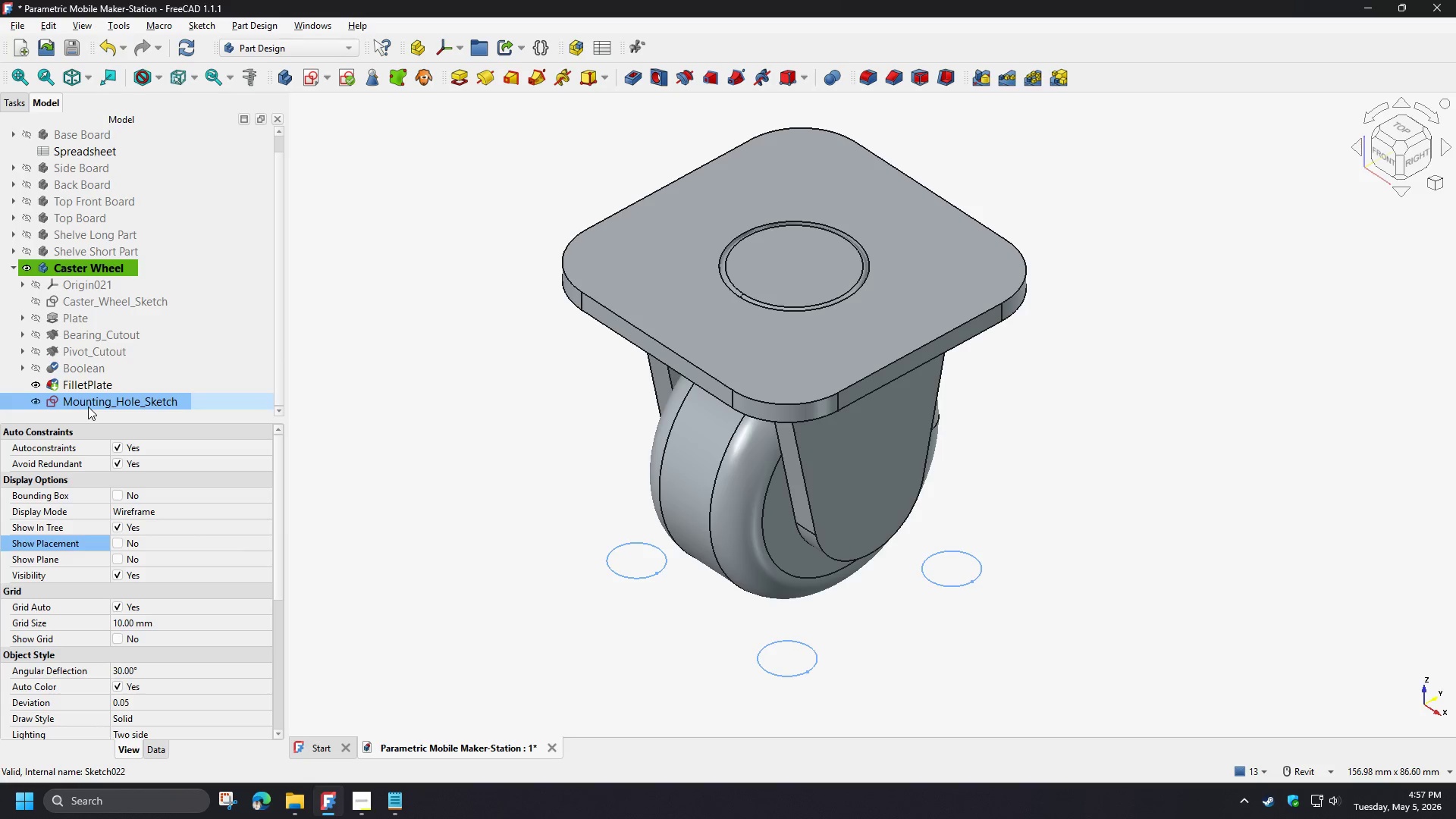 
 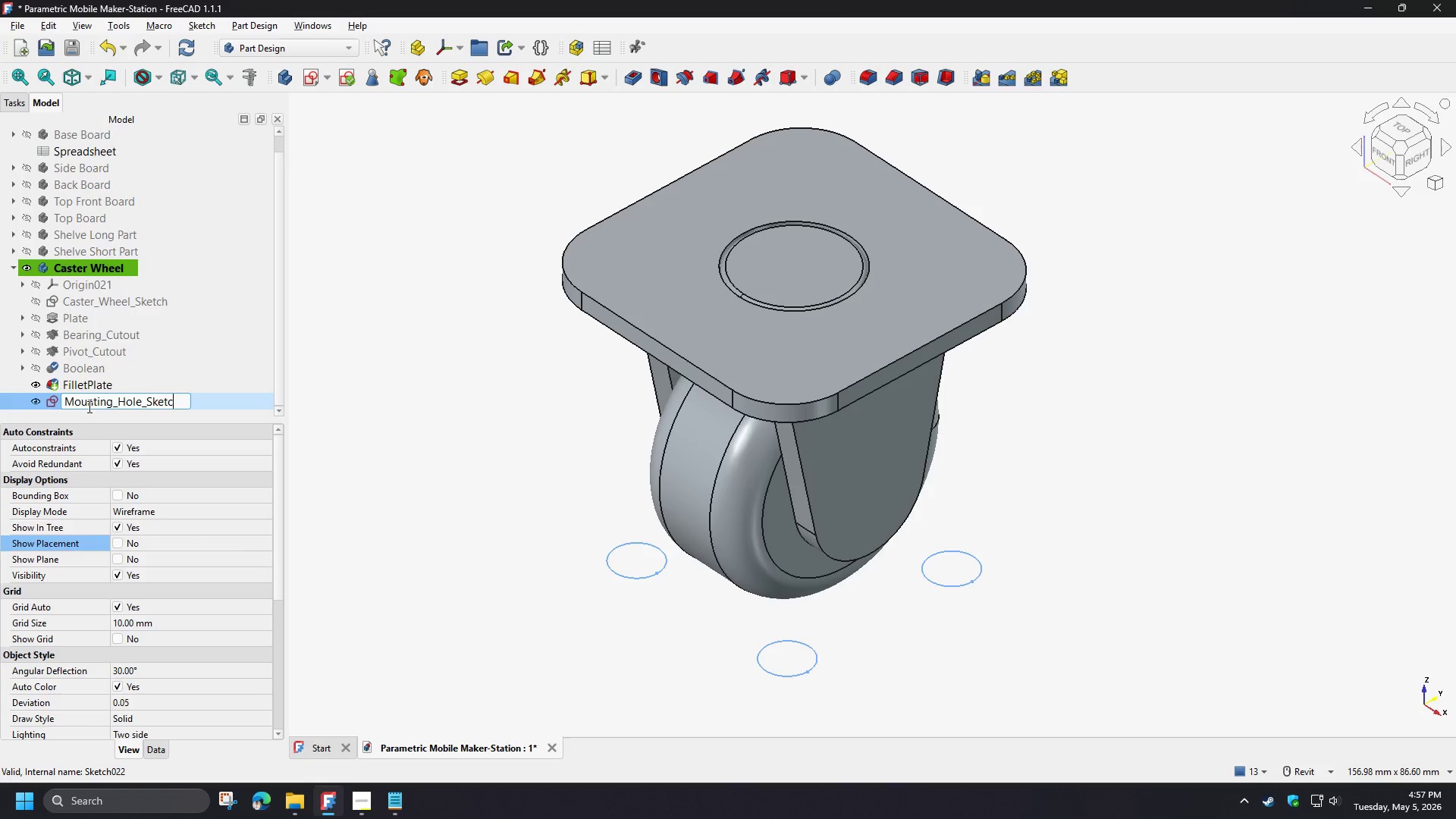 
key(Enter)
 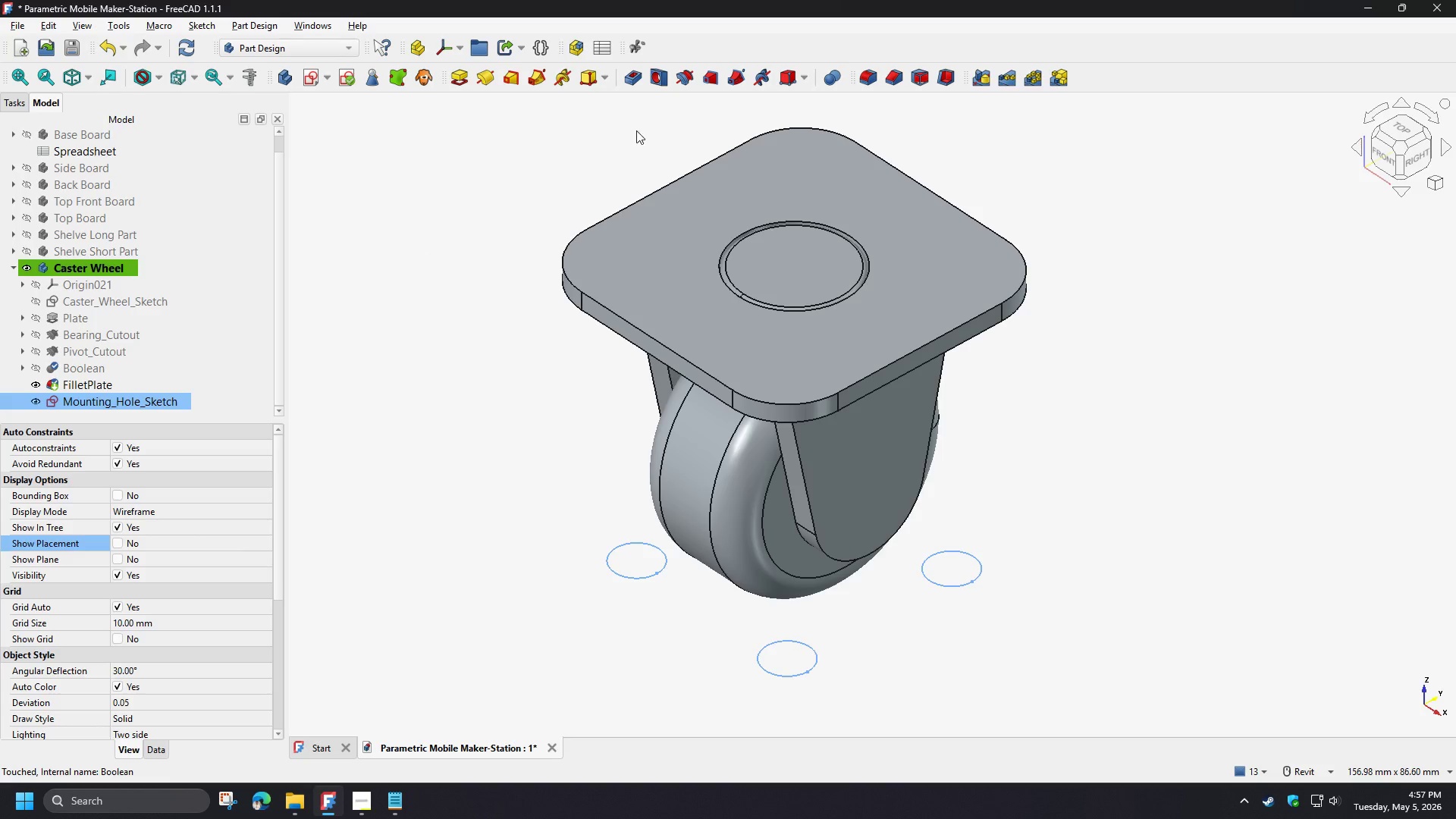 
wait(5.31)
 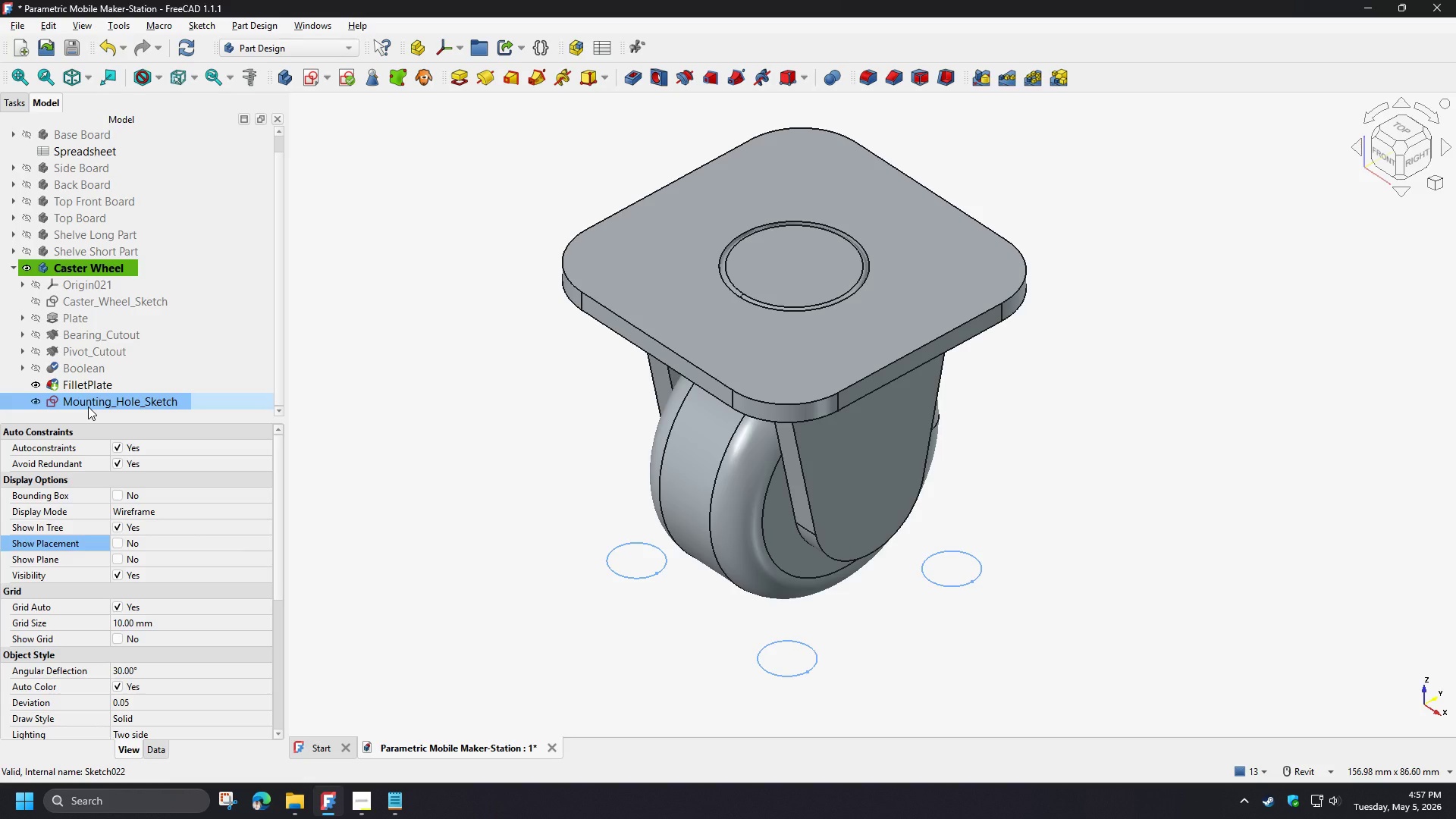 
left_click([630, 88])
 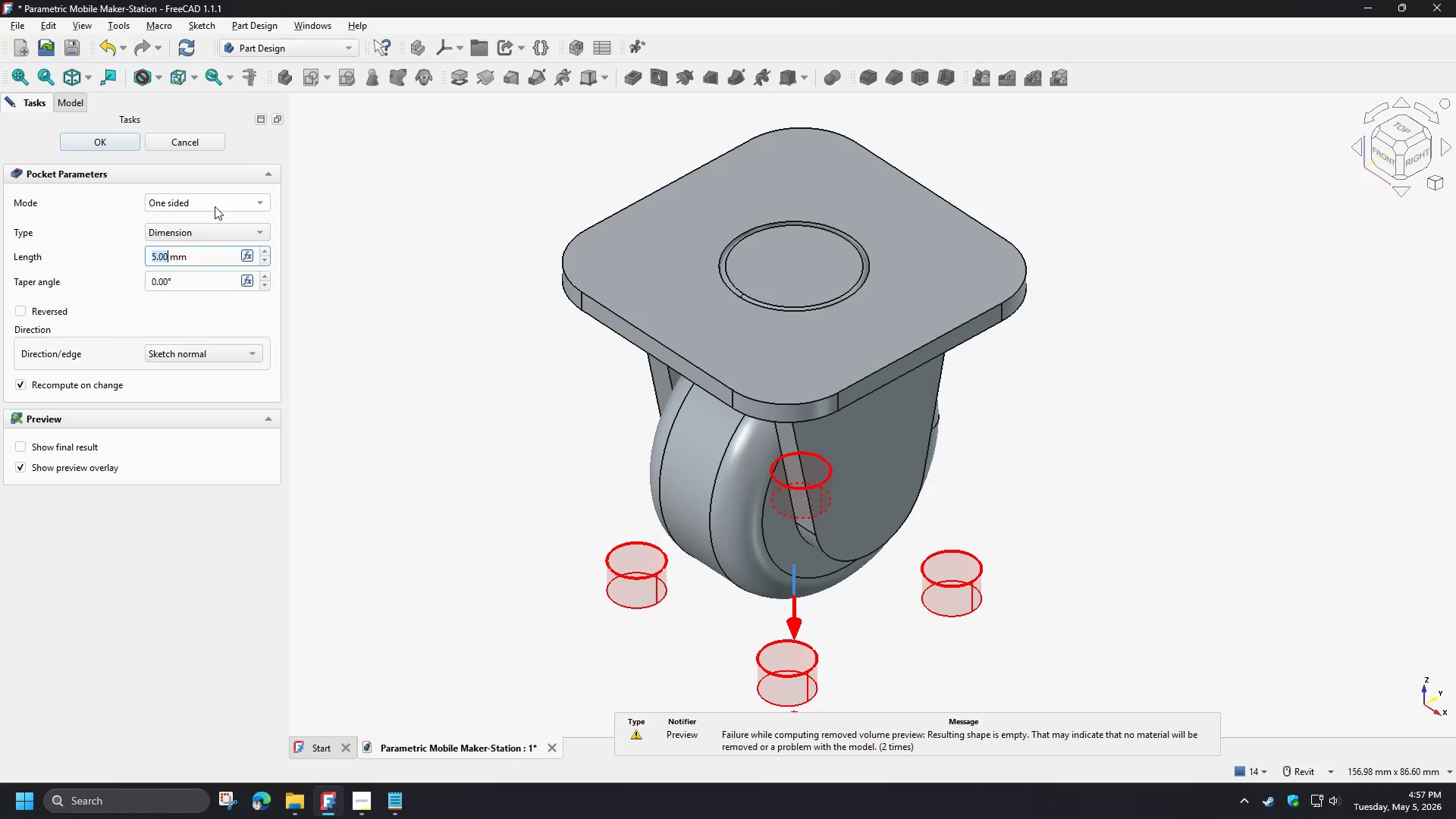 
wait(13.67)
 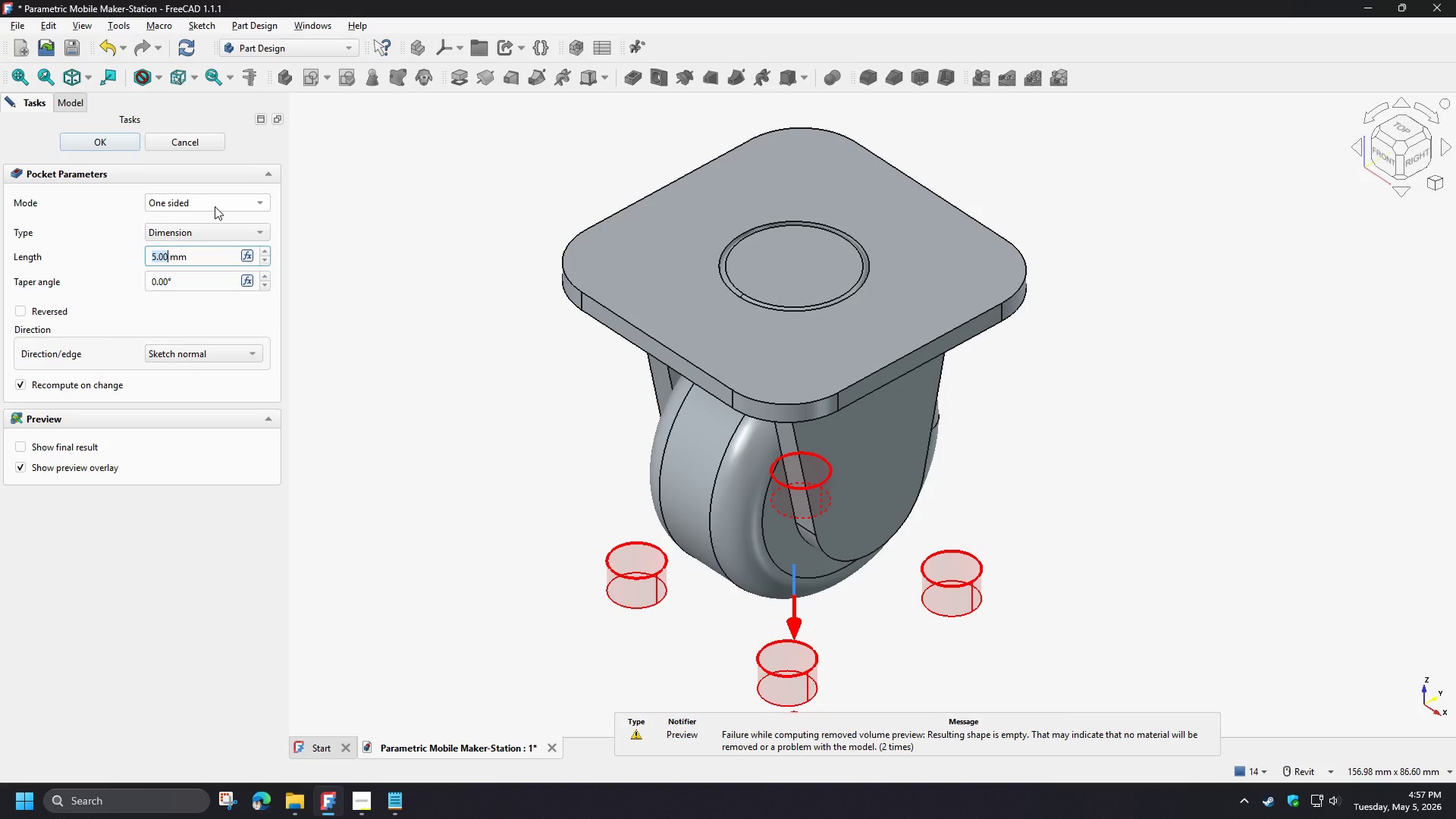 
left_click([179, 147])
 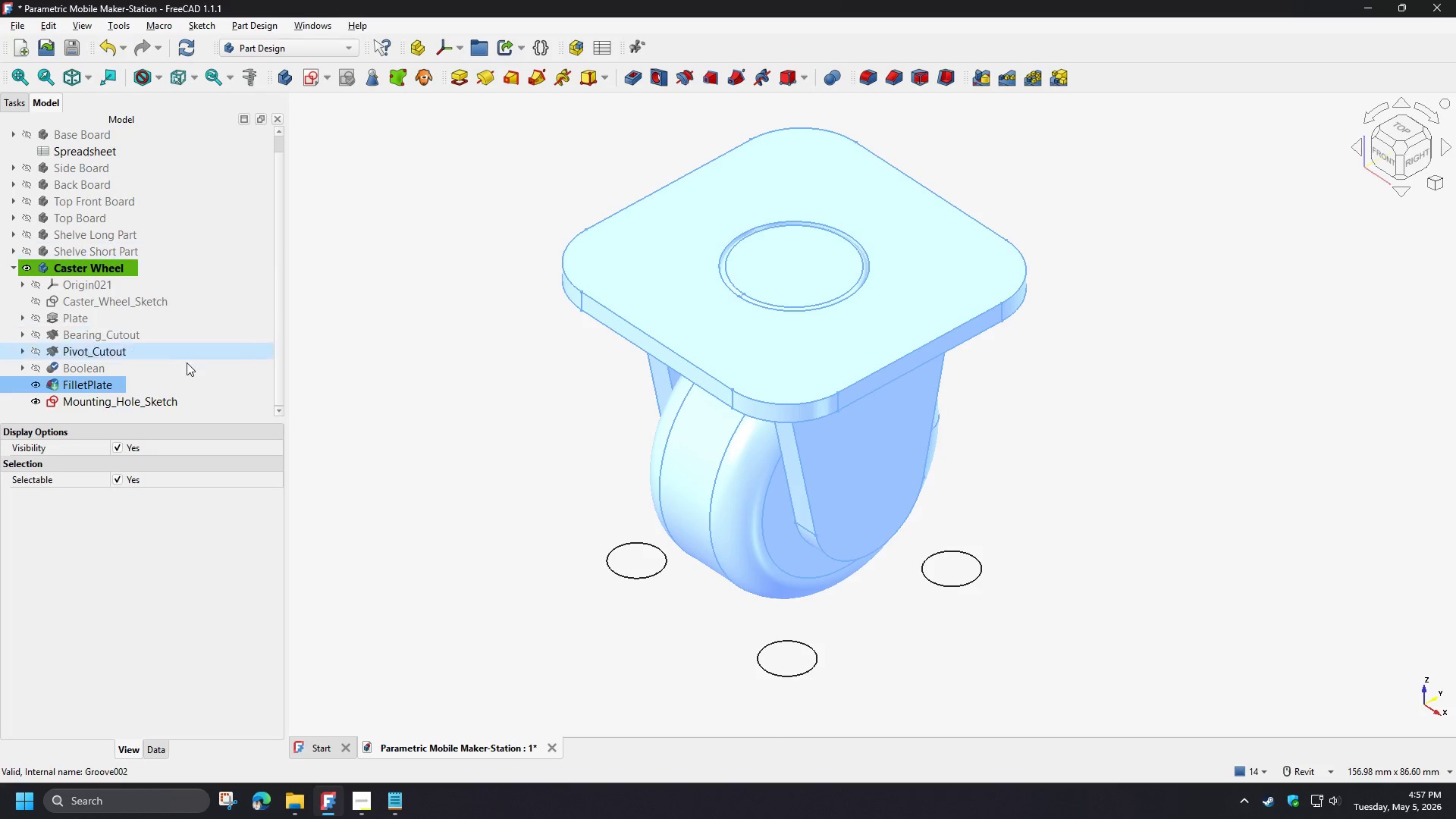 
left_click([153, 401])
 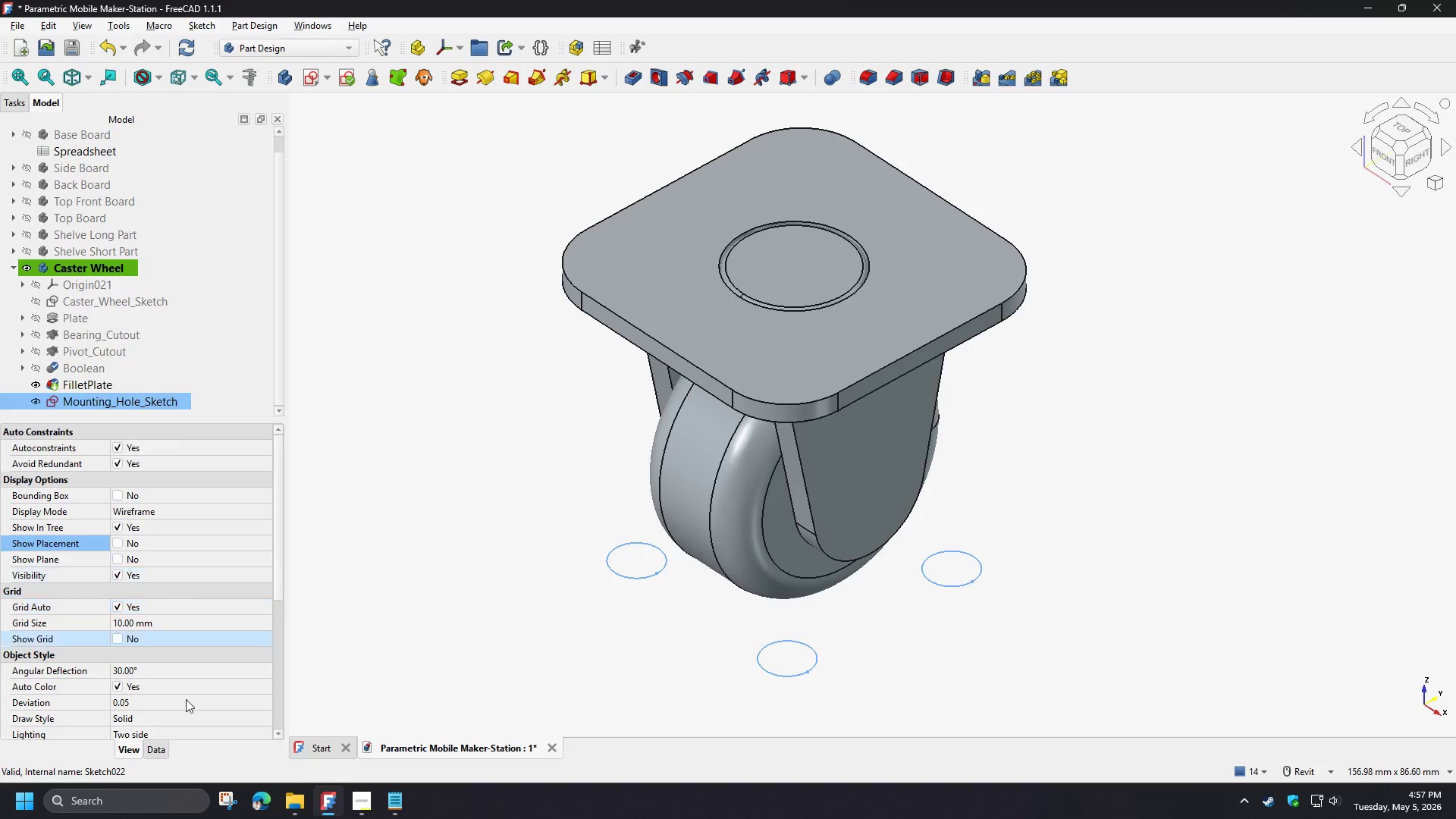 
left_click([155, 750])
 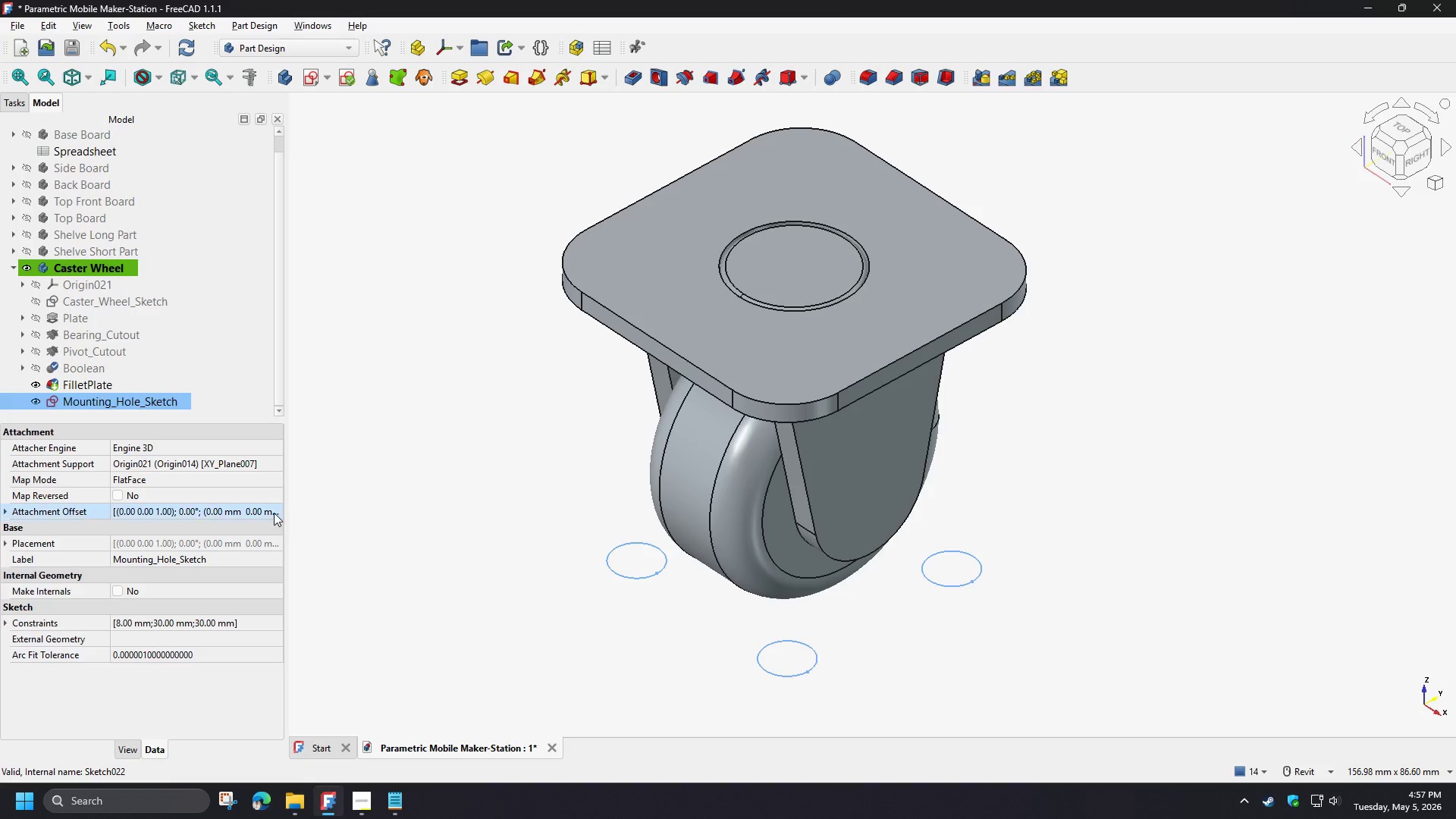 
double_click([274, 513])
 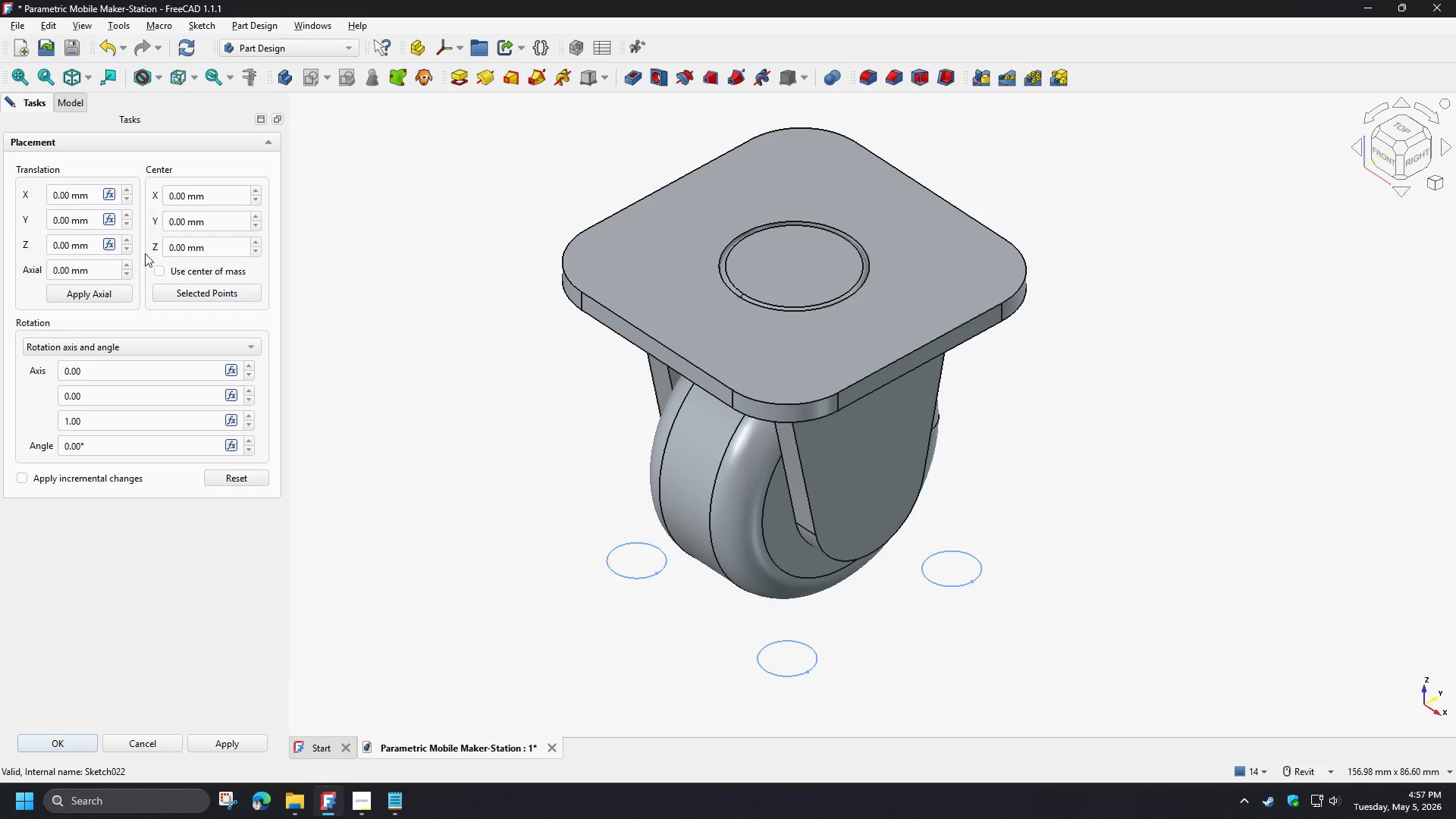 
left_click([112, 246])
 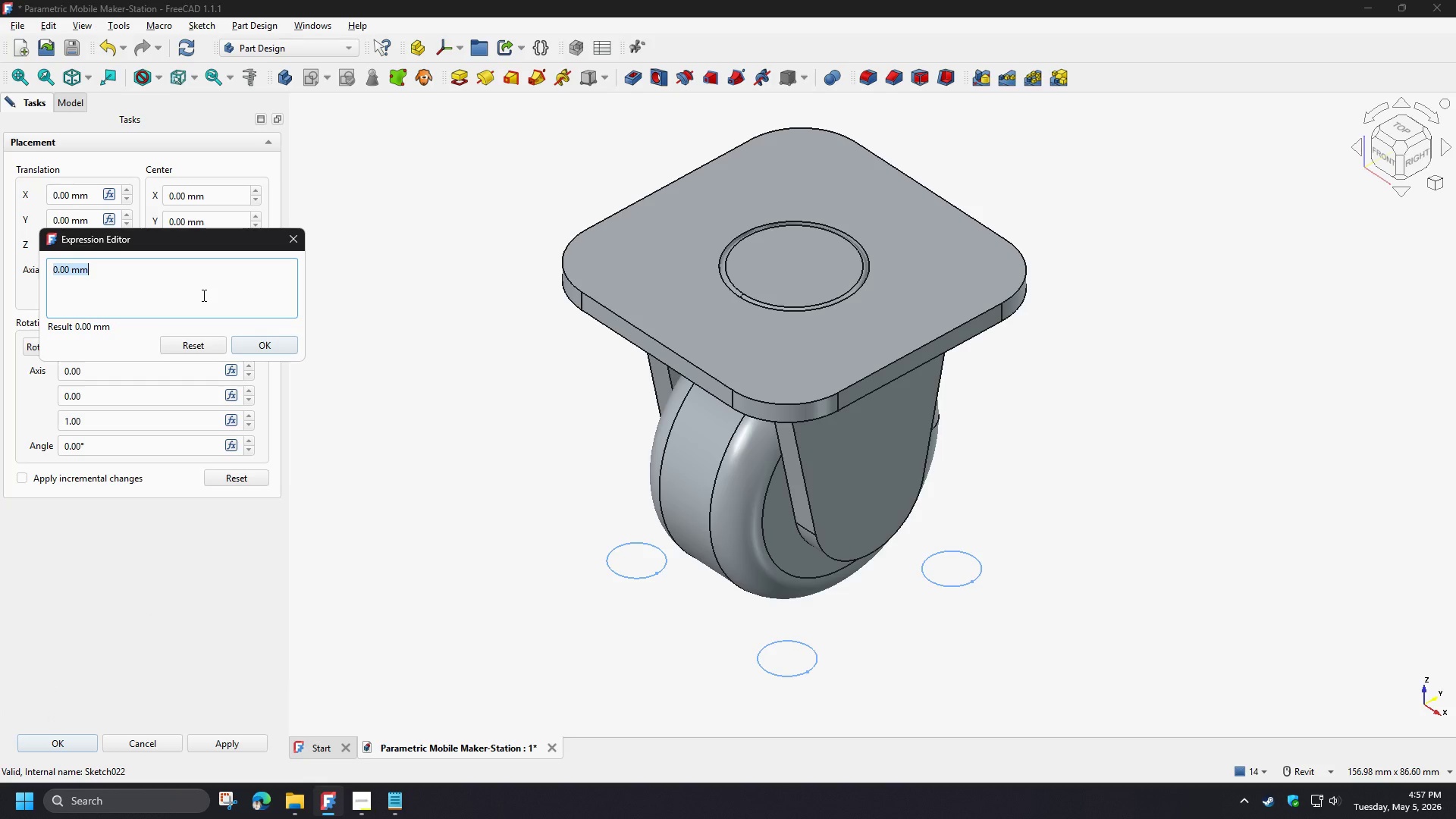 
type(sp)
 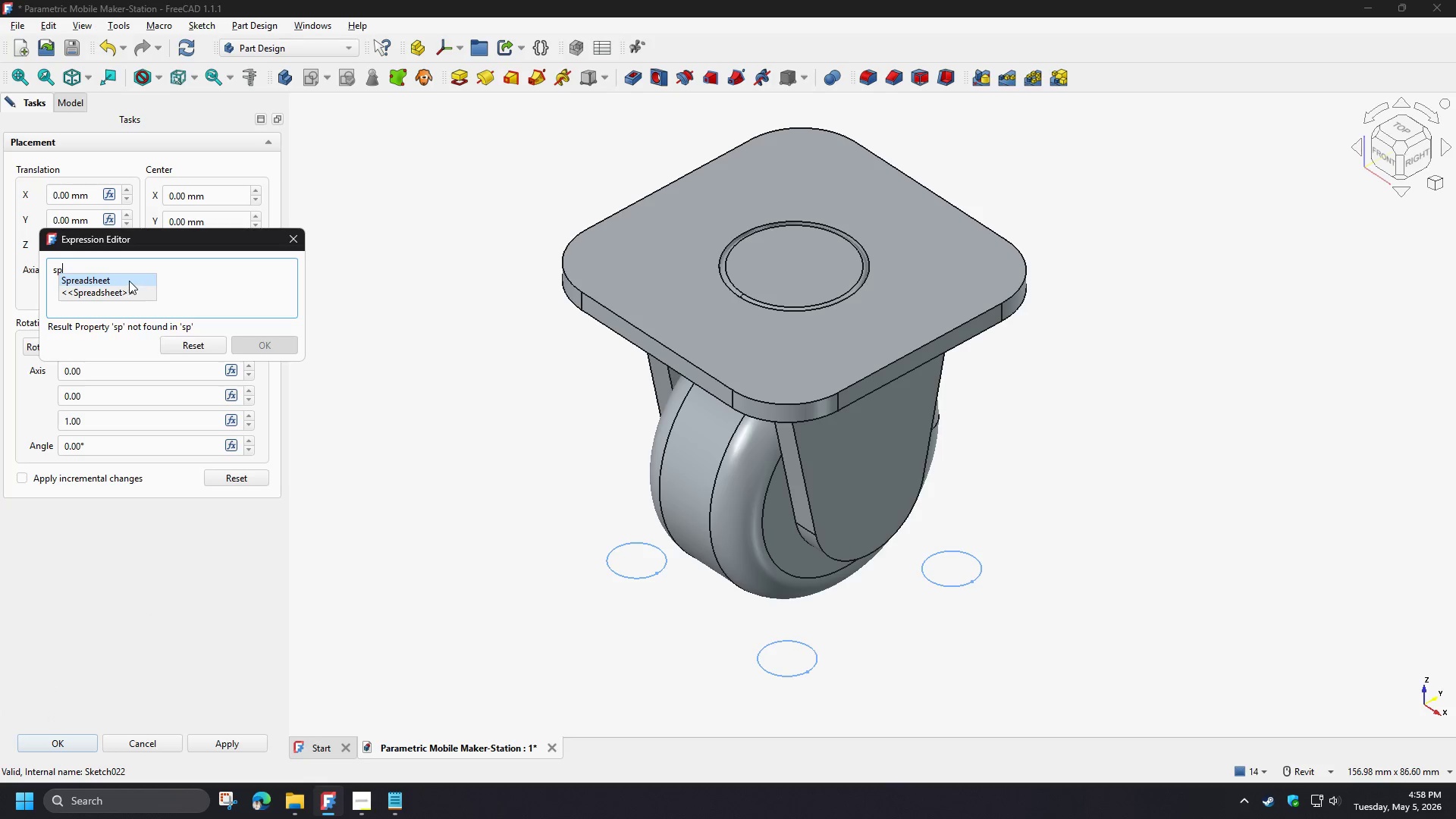 
left_click([129, 281])
 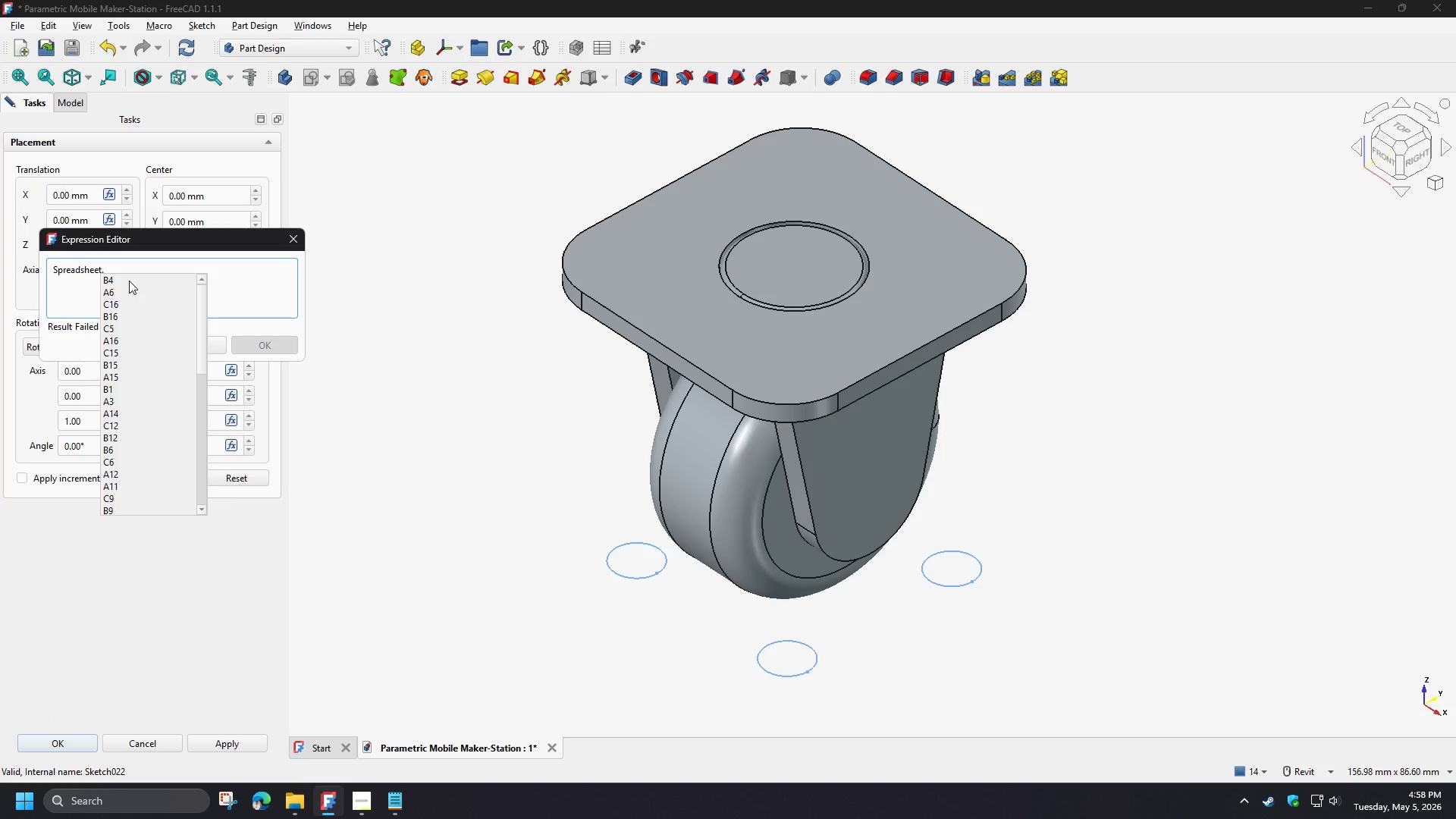 
type(cas)
 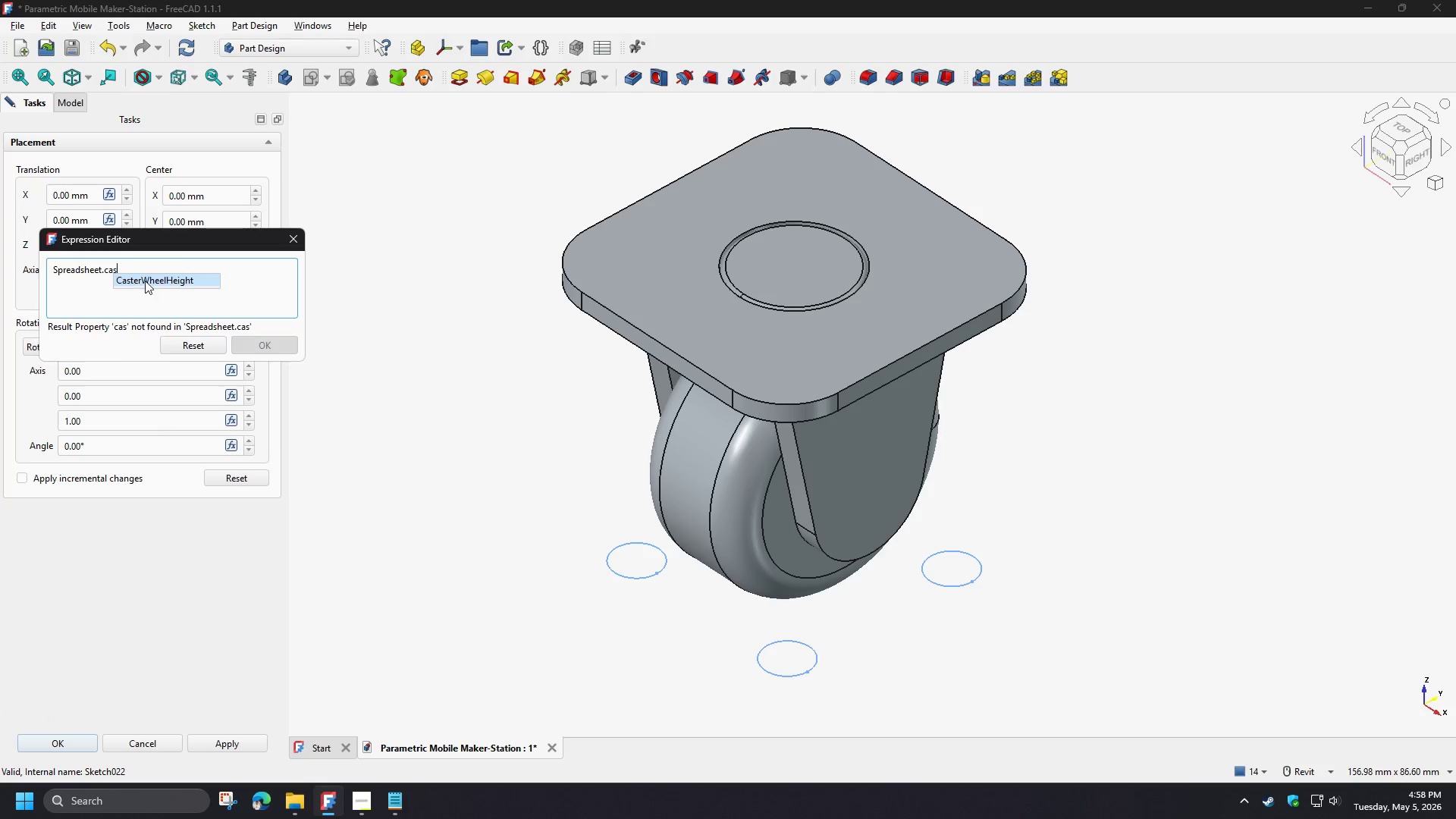 
left_click([146, 280])
 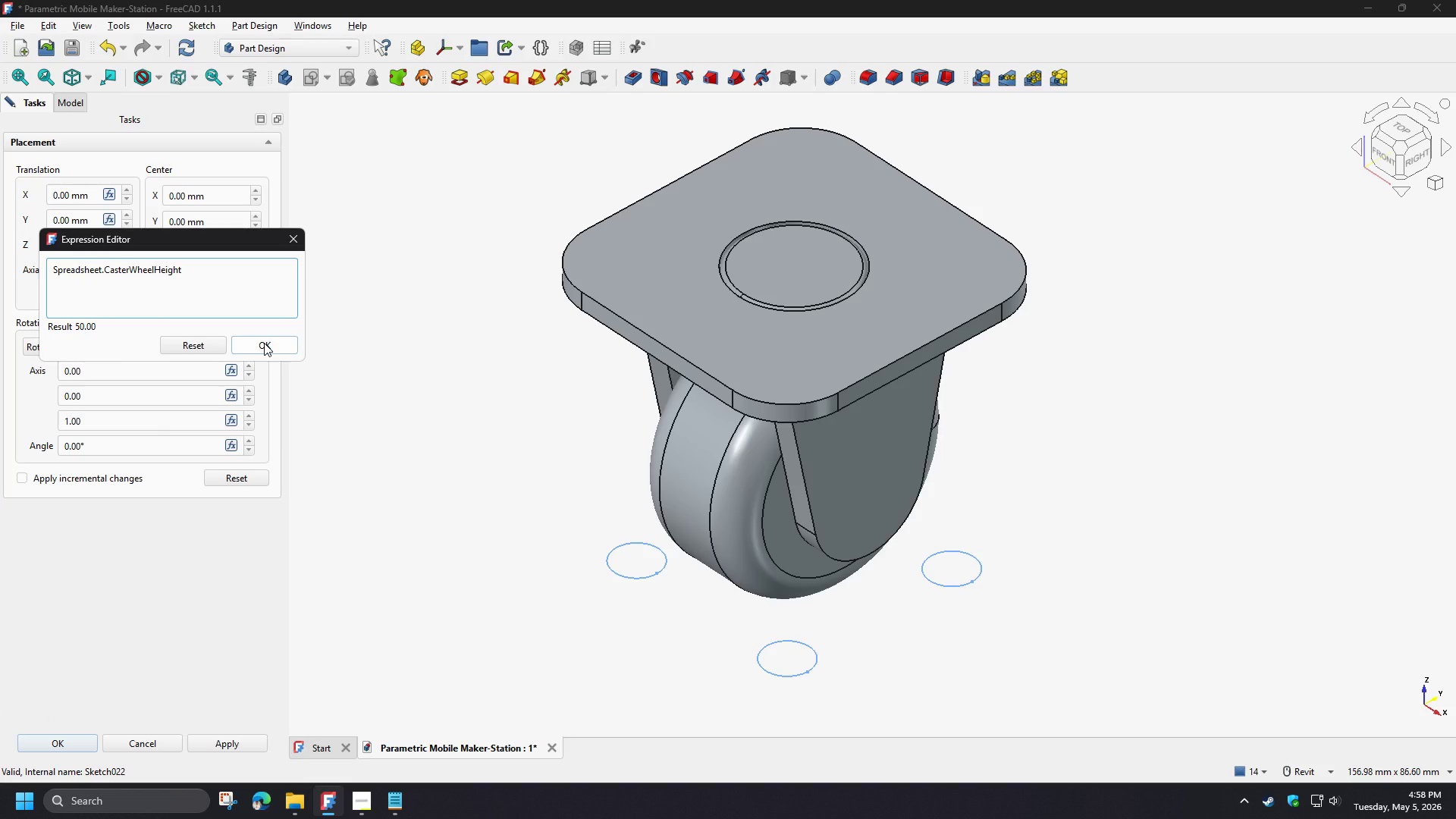 
left_click([264, 343])
 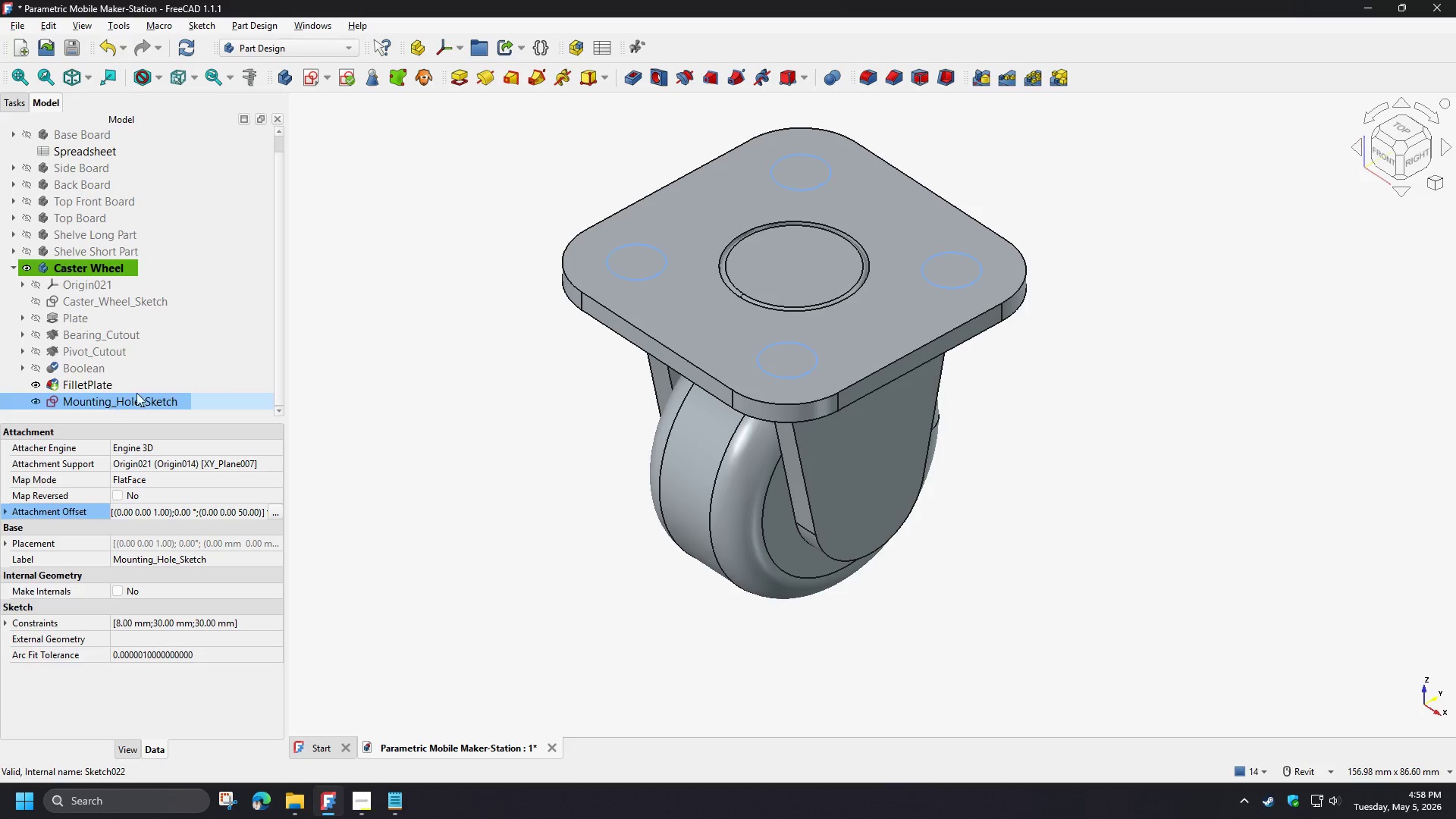 
left_click([636, 81])
 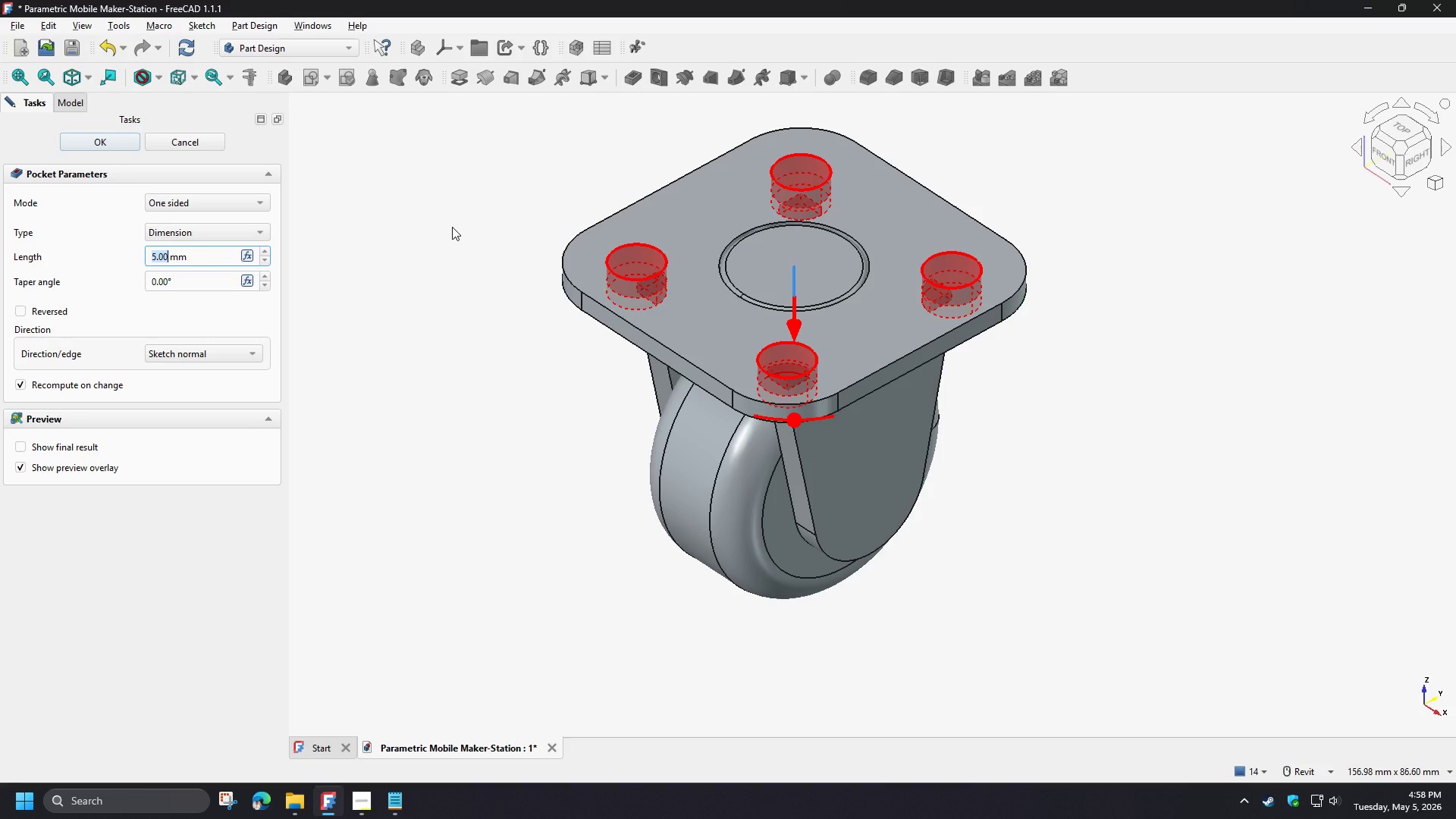 
key(3)
 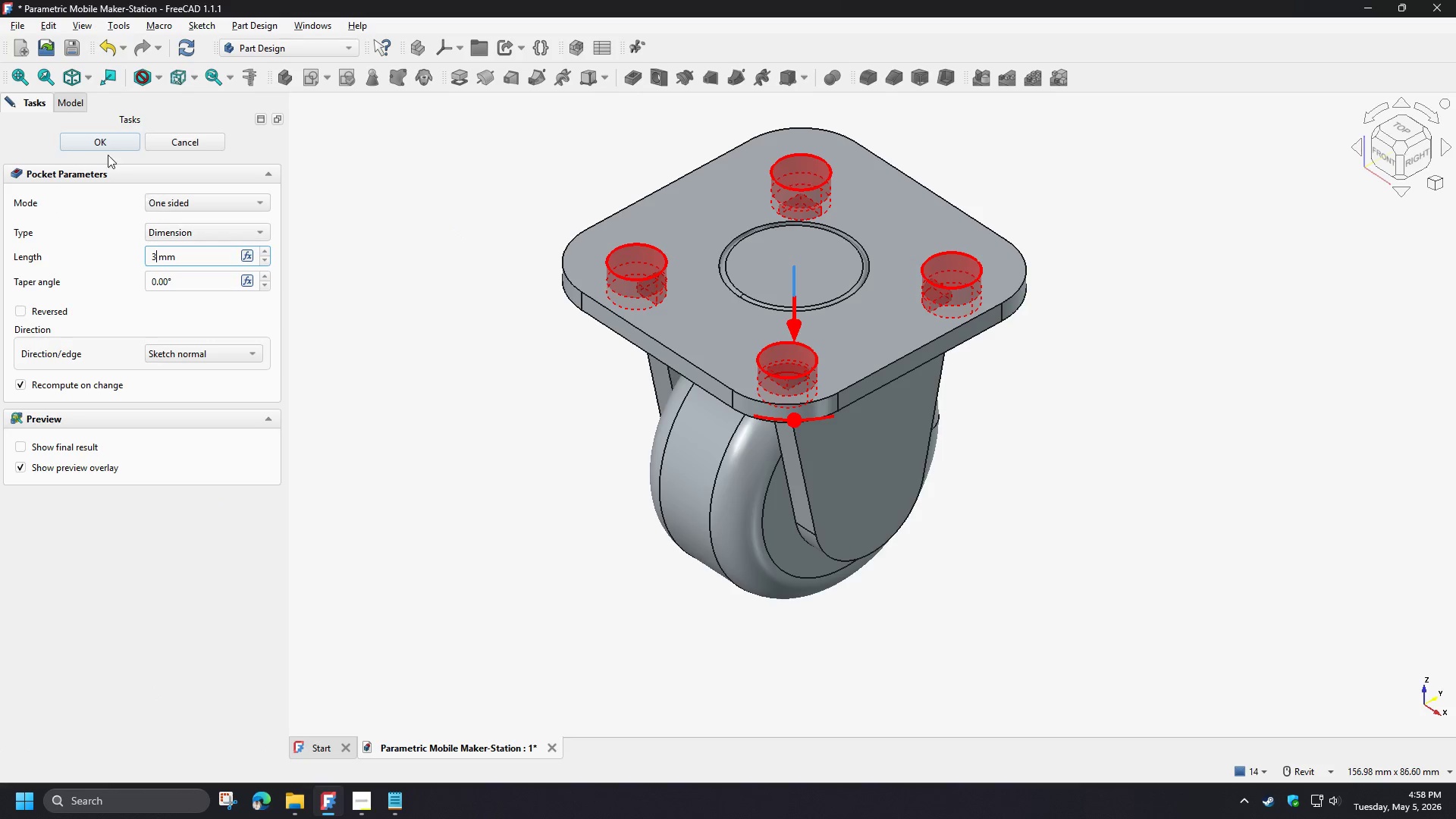 
left_click([105, 143])
 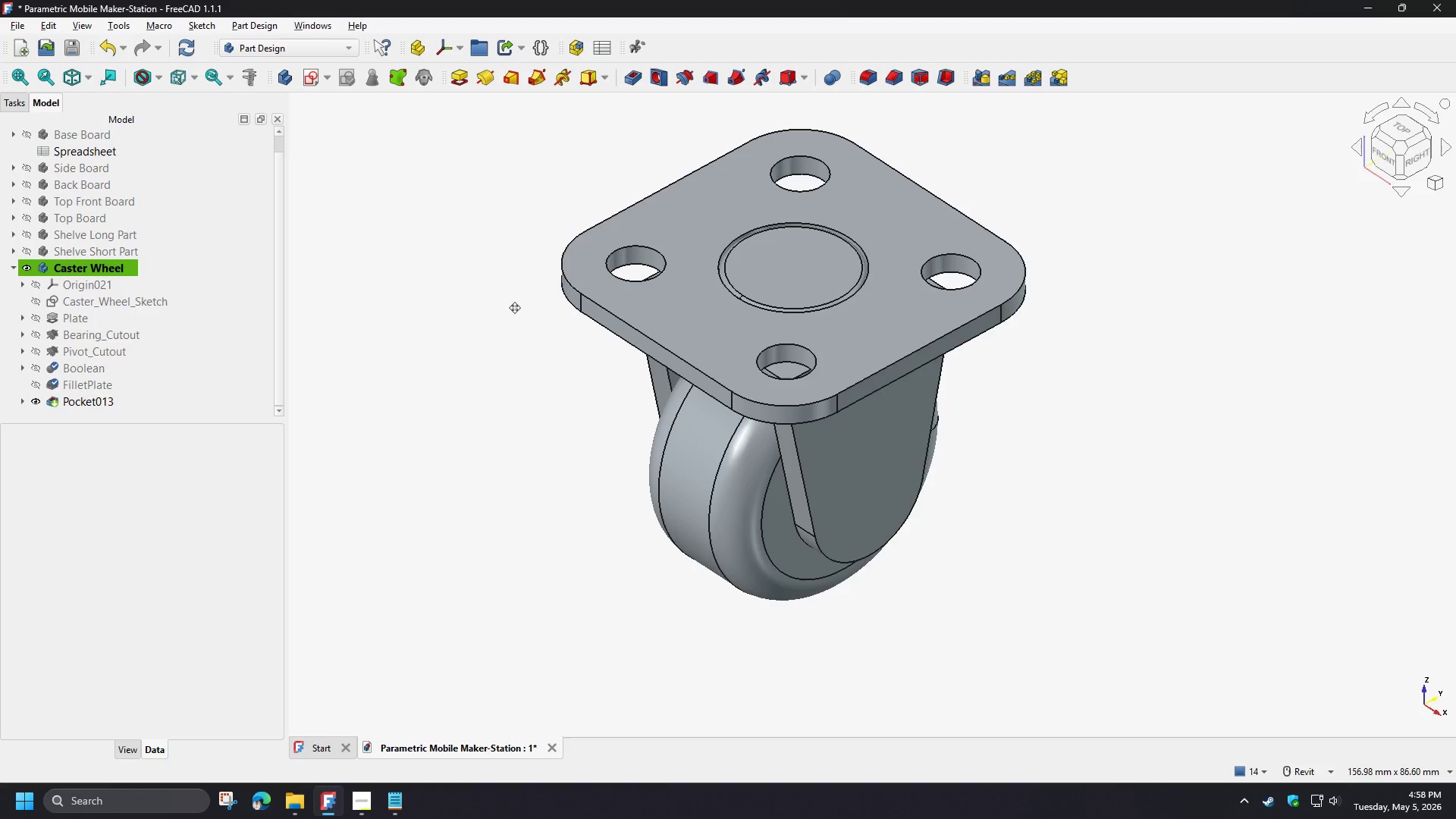 
hold_key(key=ShiftLeft, duration=1.52)
 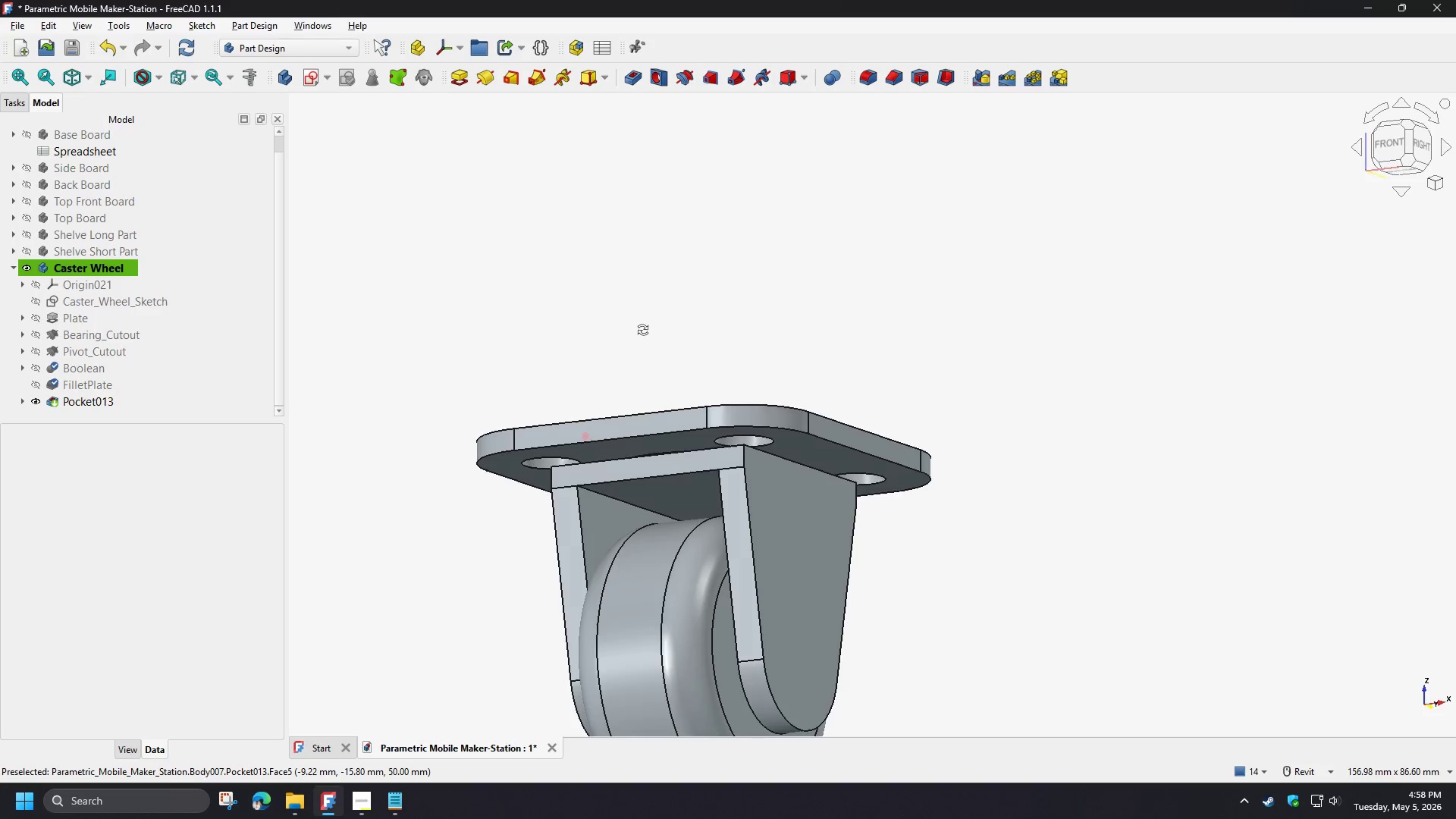 
hold_key(key=ShiftLeft, duration=1.5)
 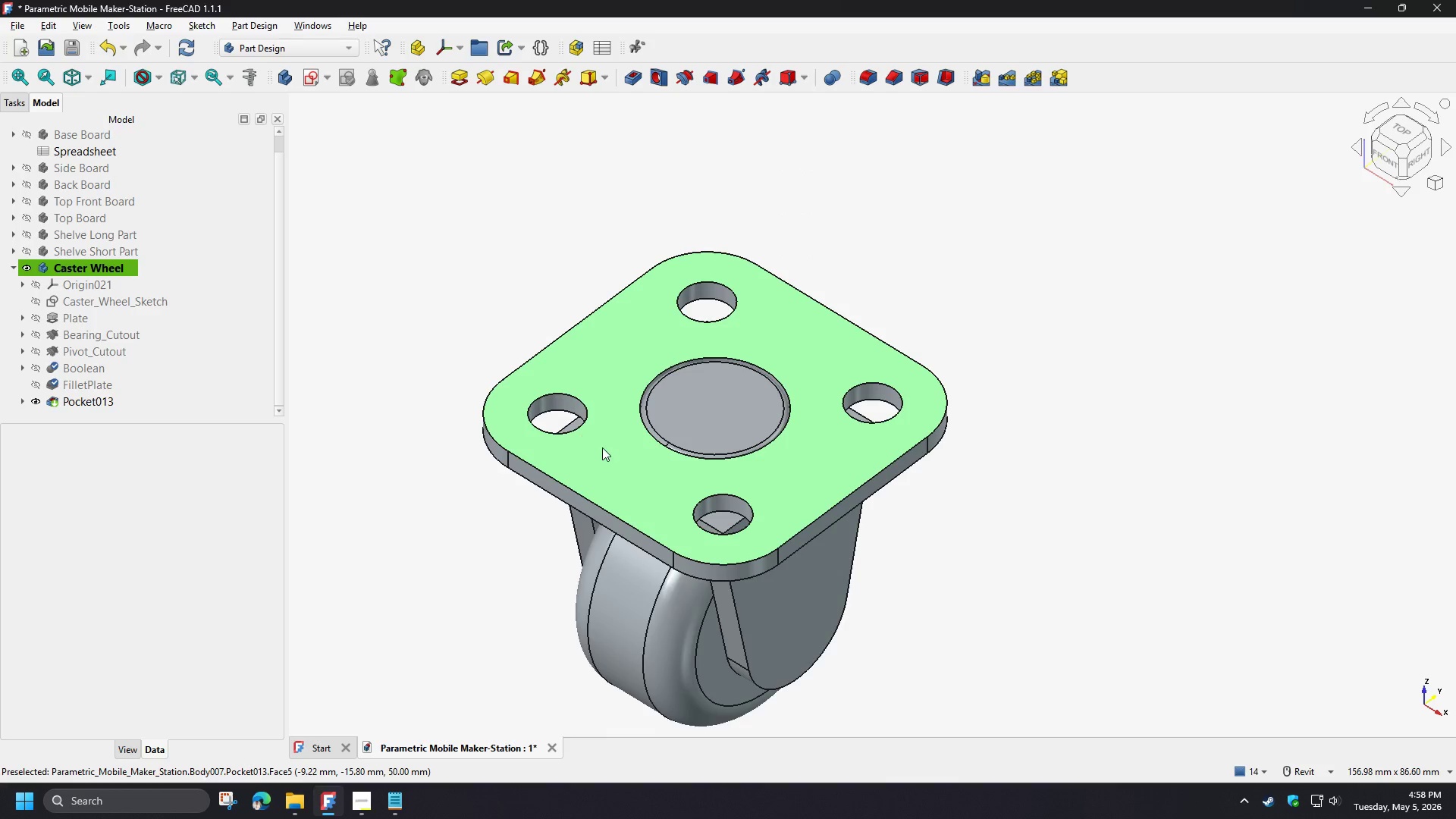 
key(Shift+ShiftLeft)
 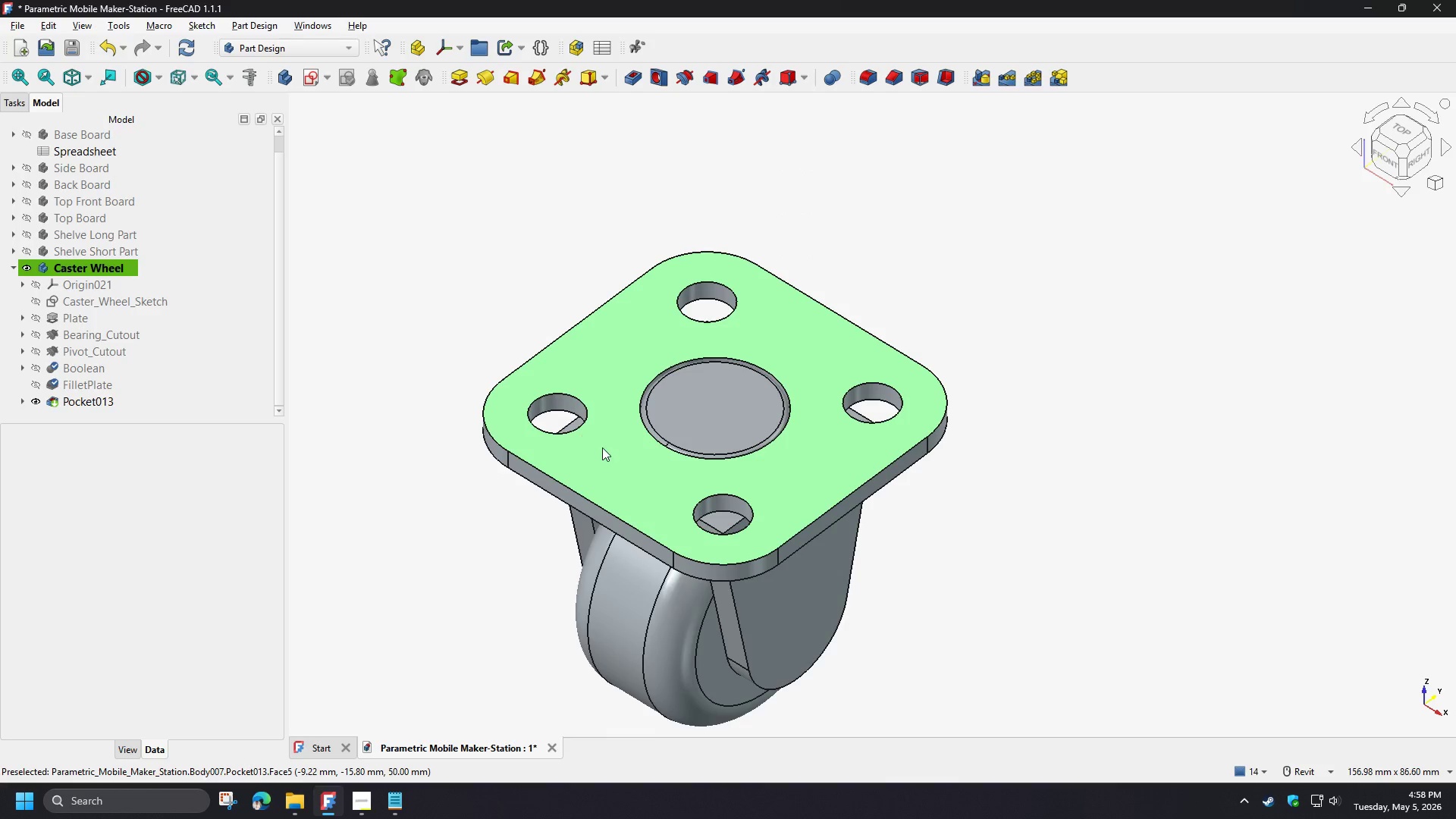 
hold_key(key=ShiftLeft, duration=10.53)
left_click([83, 401])
 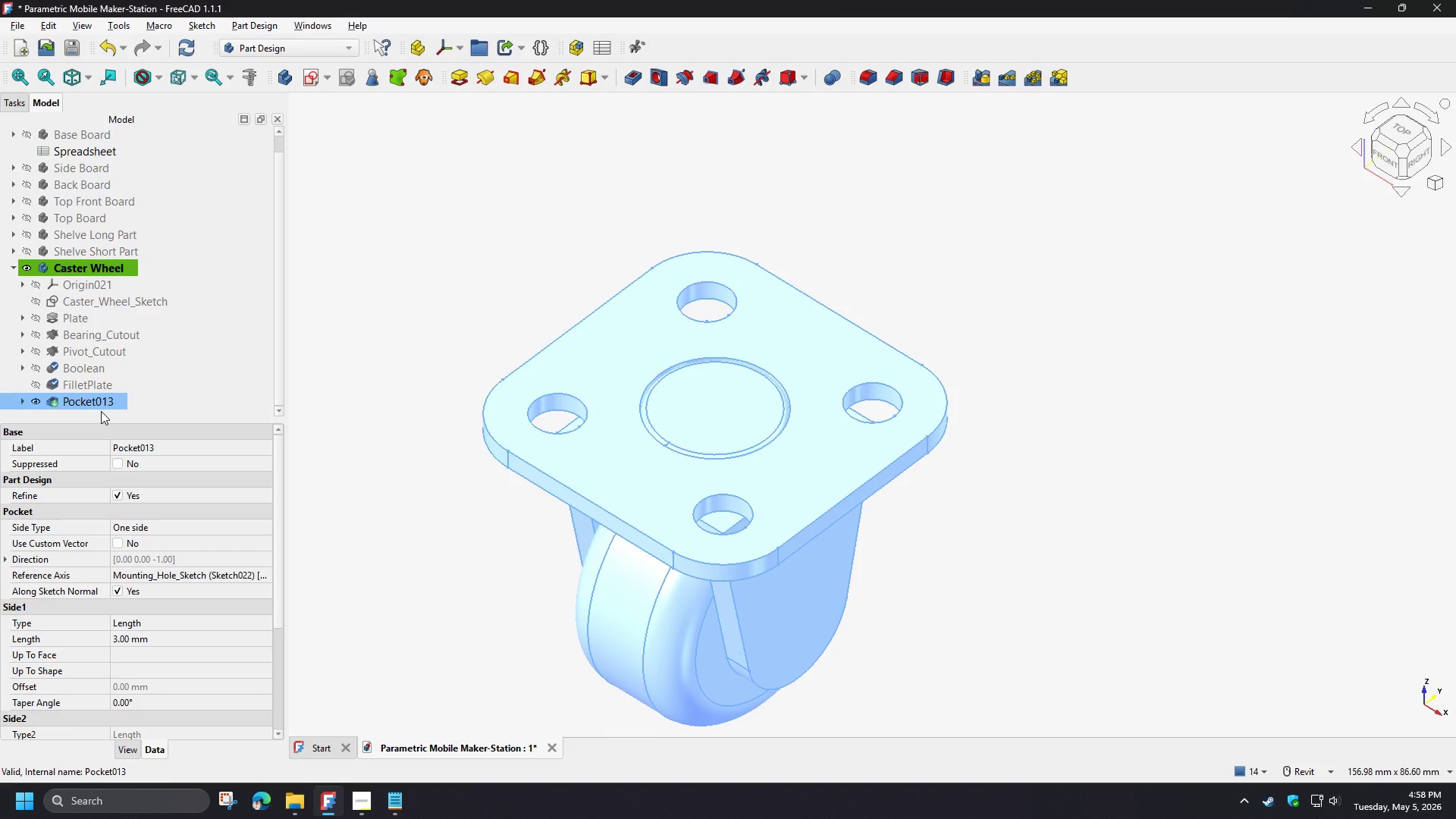 
left_click([450, 297])
 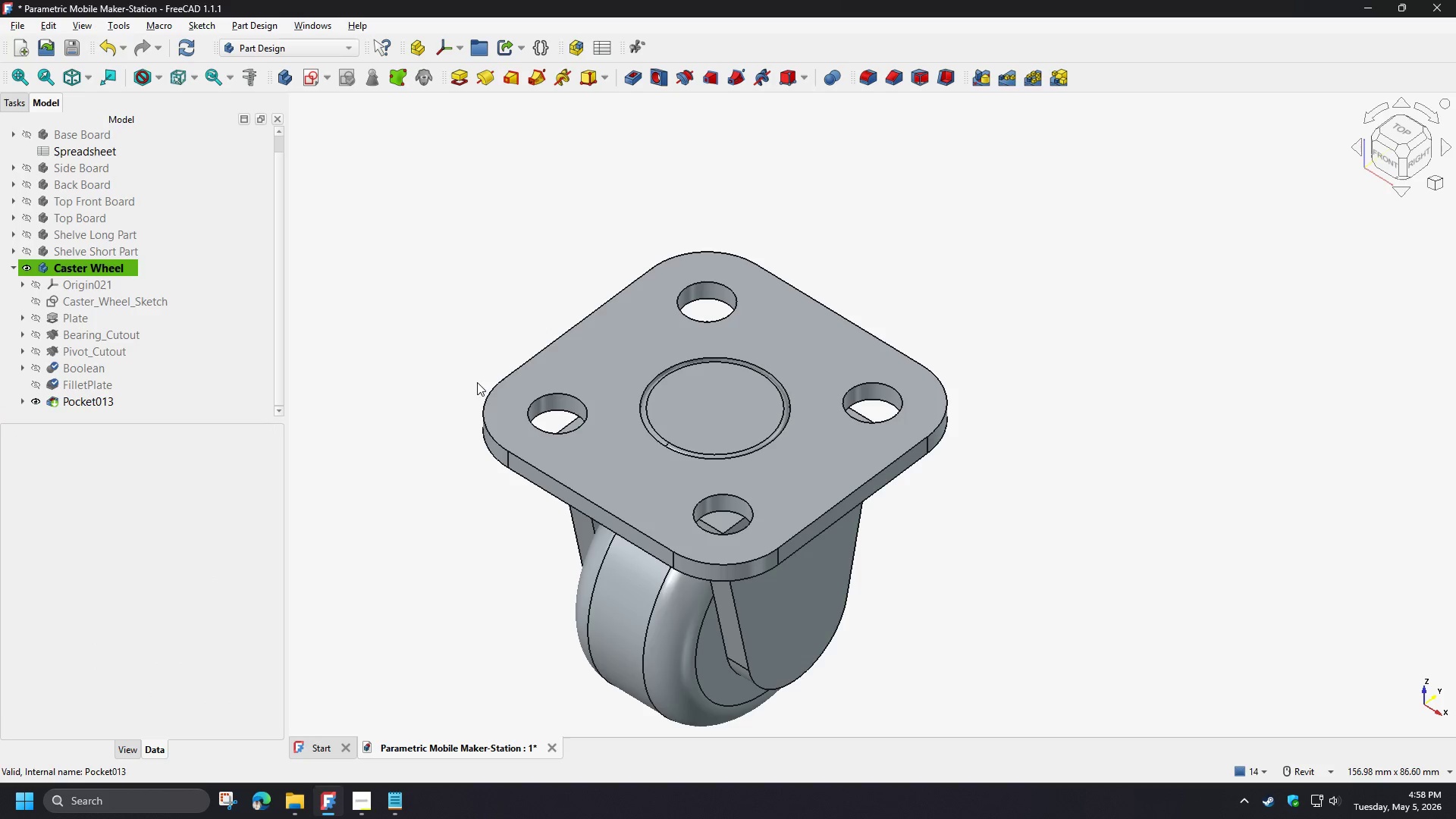 
hold_key(key=ShiftLeft, duration=1.5)
 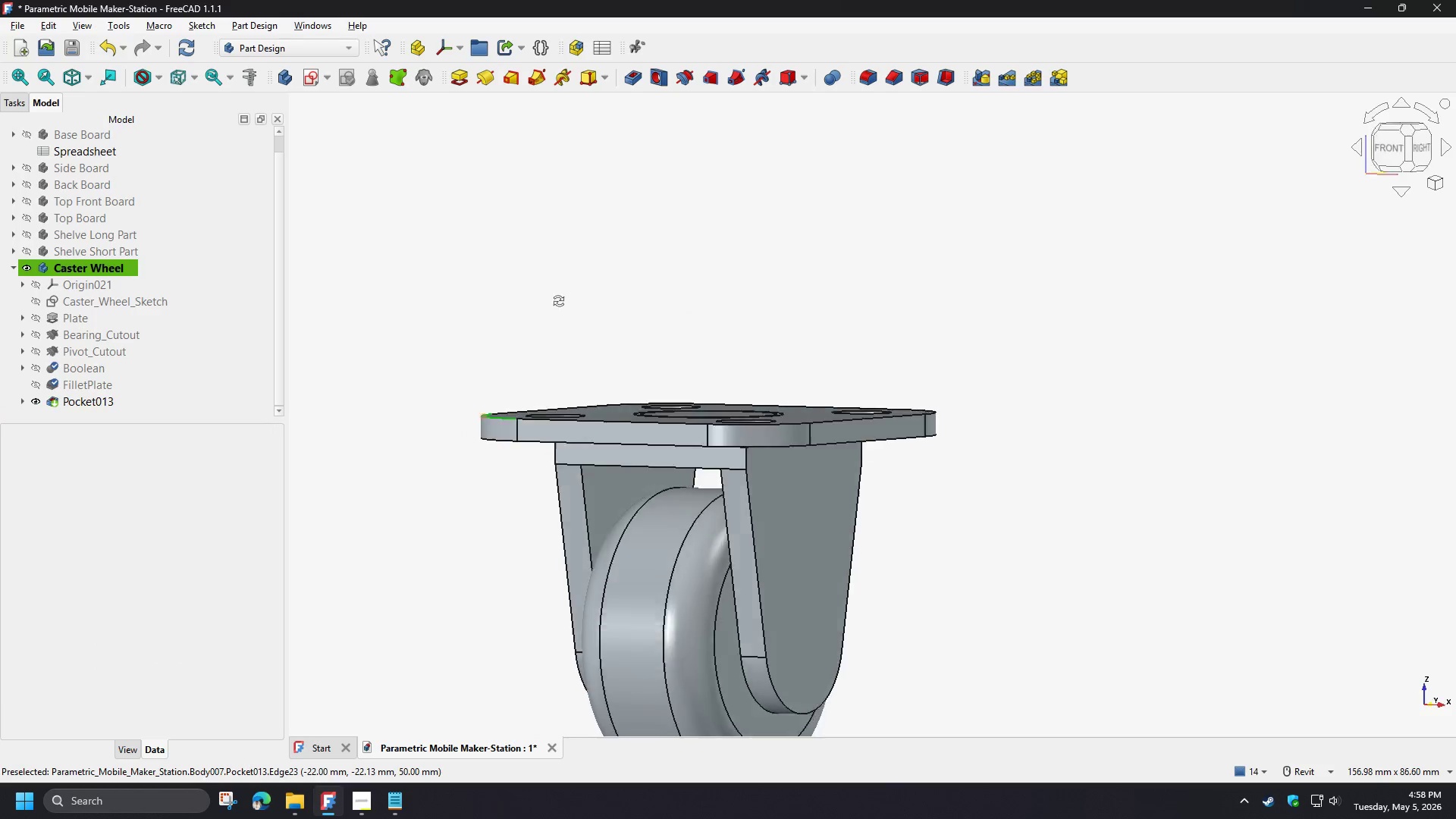 
hold_key(key=ShiftLeft, duration=1.44)
 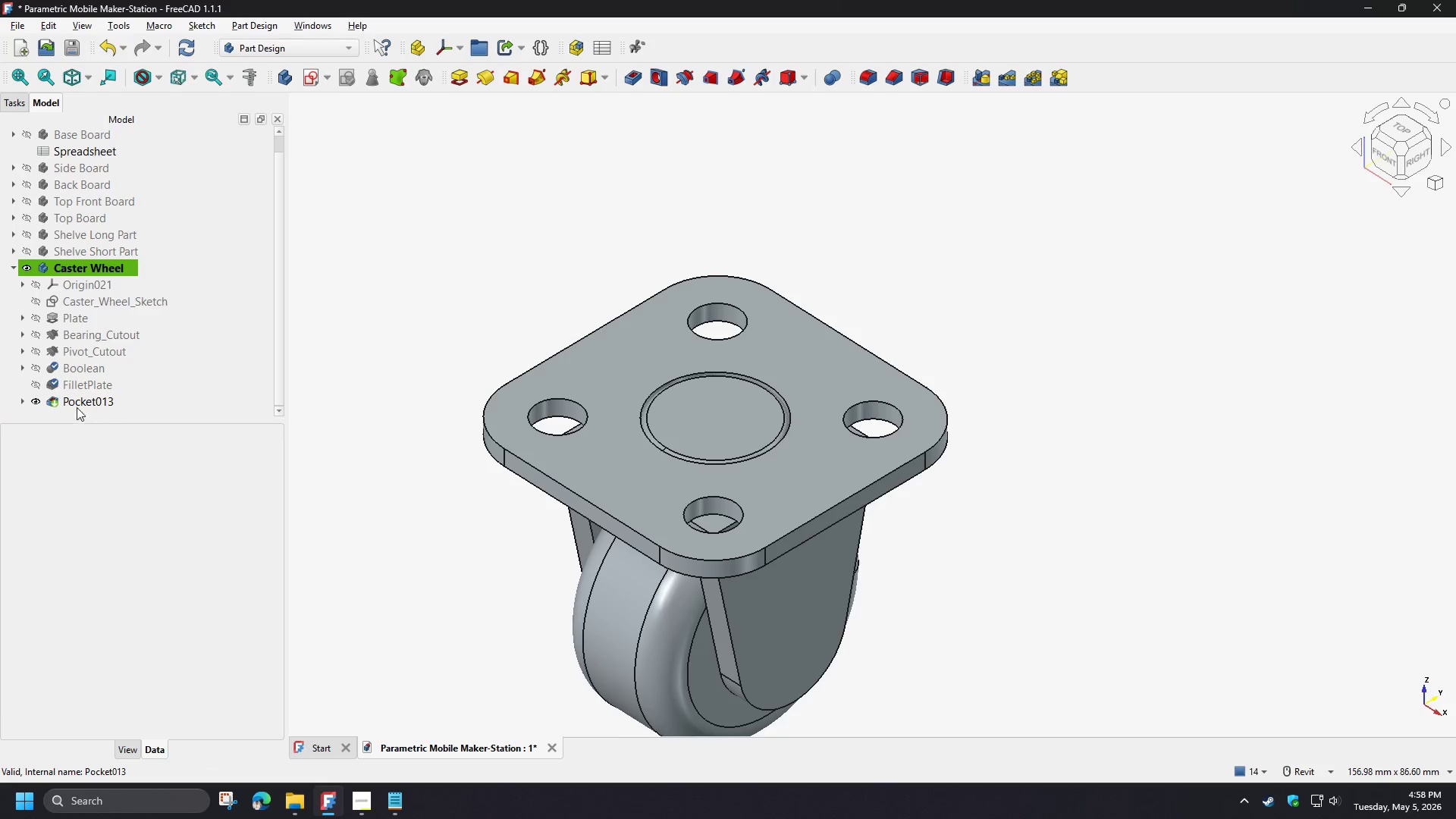 
left_click([75, 403])
 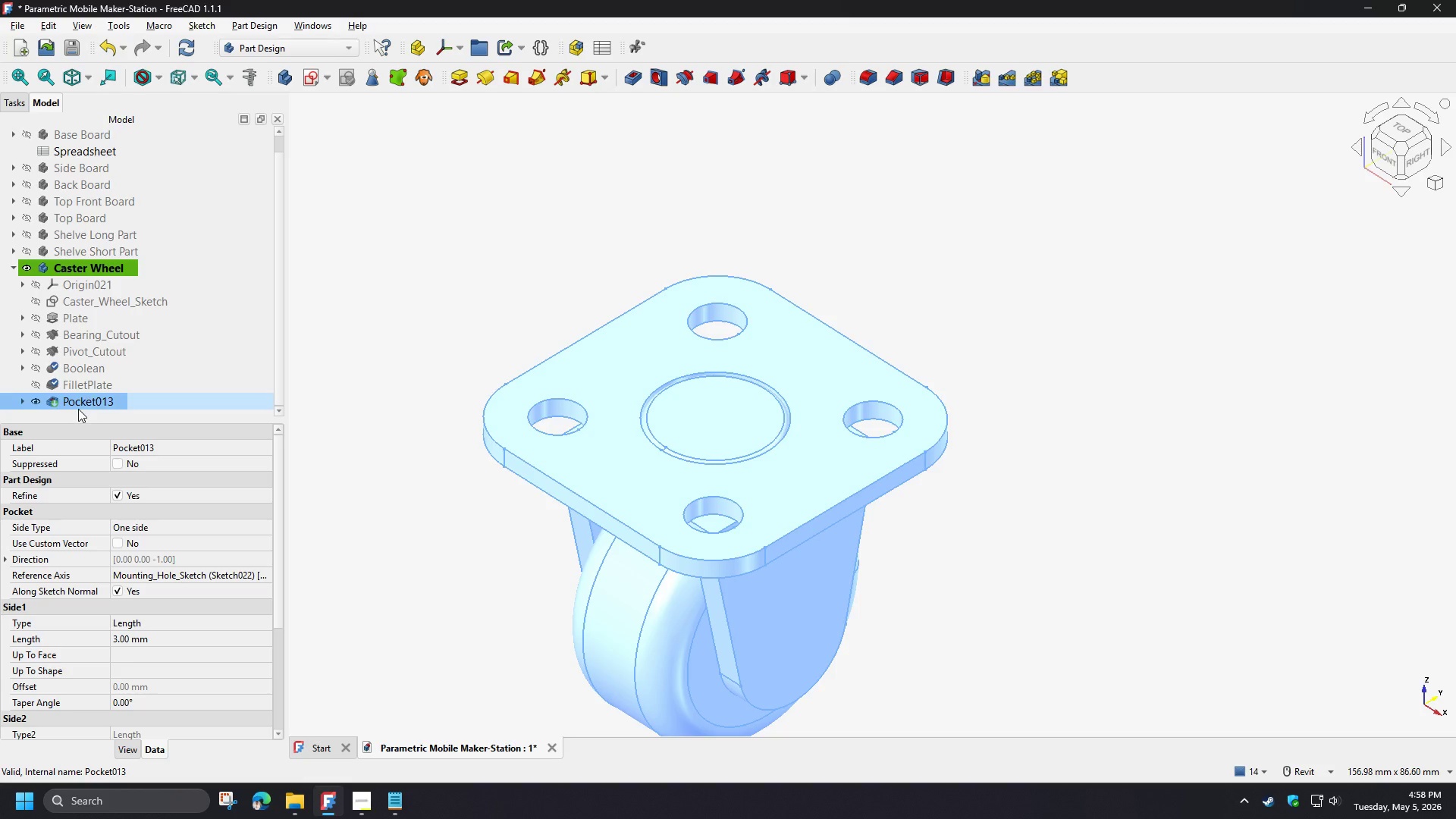 
left_click([23, 406])
 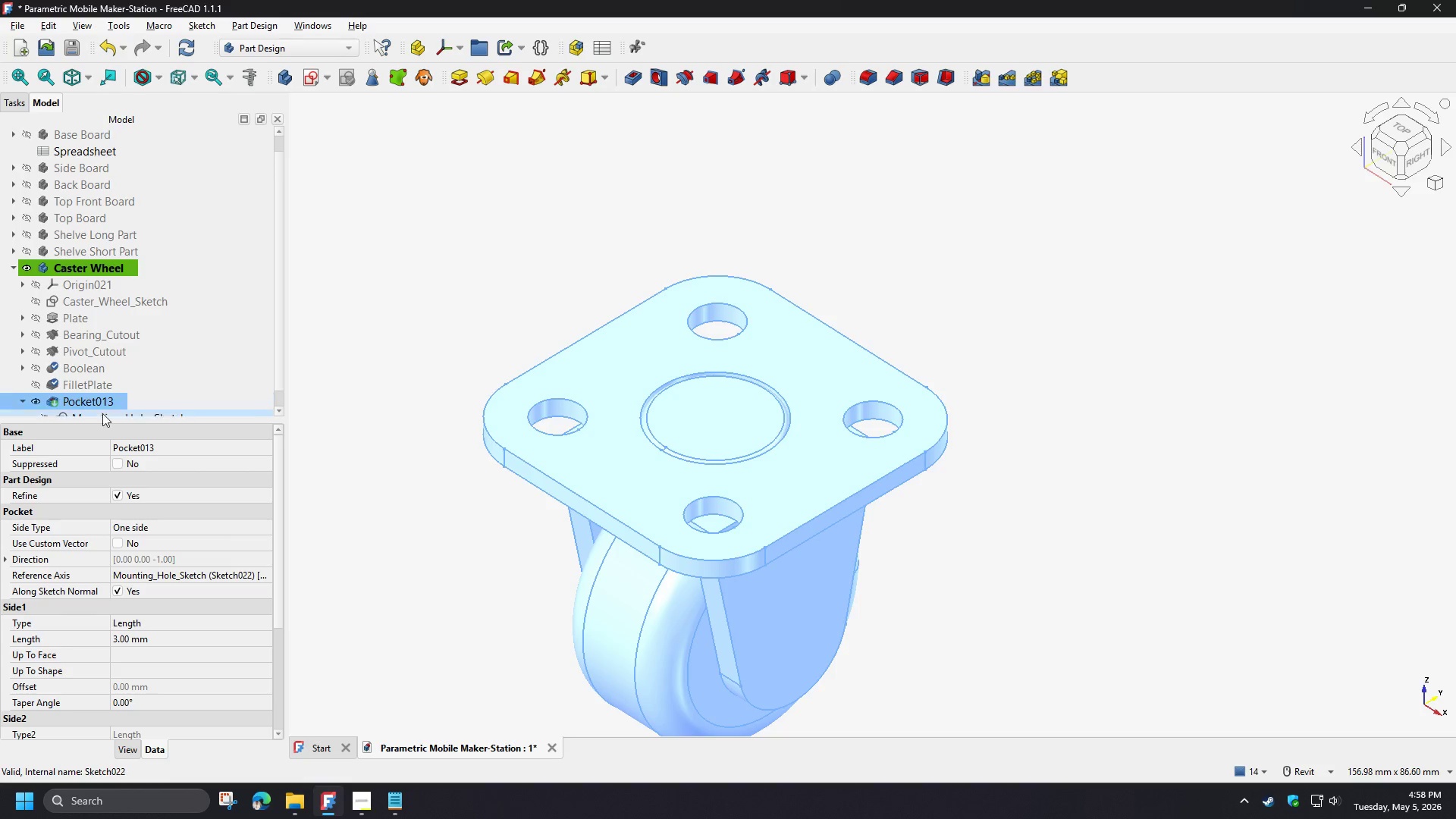 
scroll: coordinate [105, 414], scroll_direction: down, amount: 2.0
 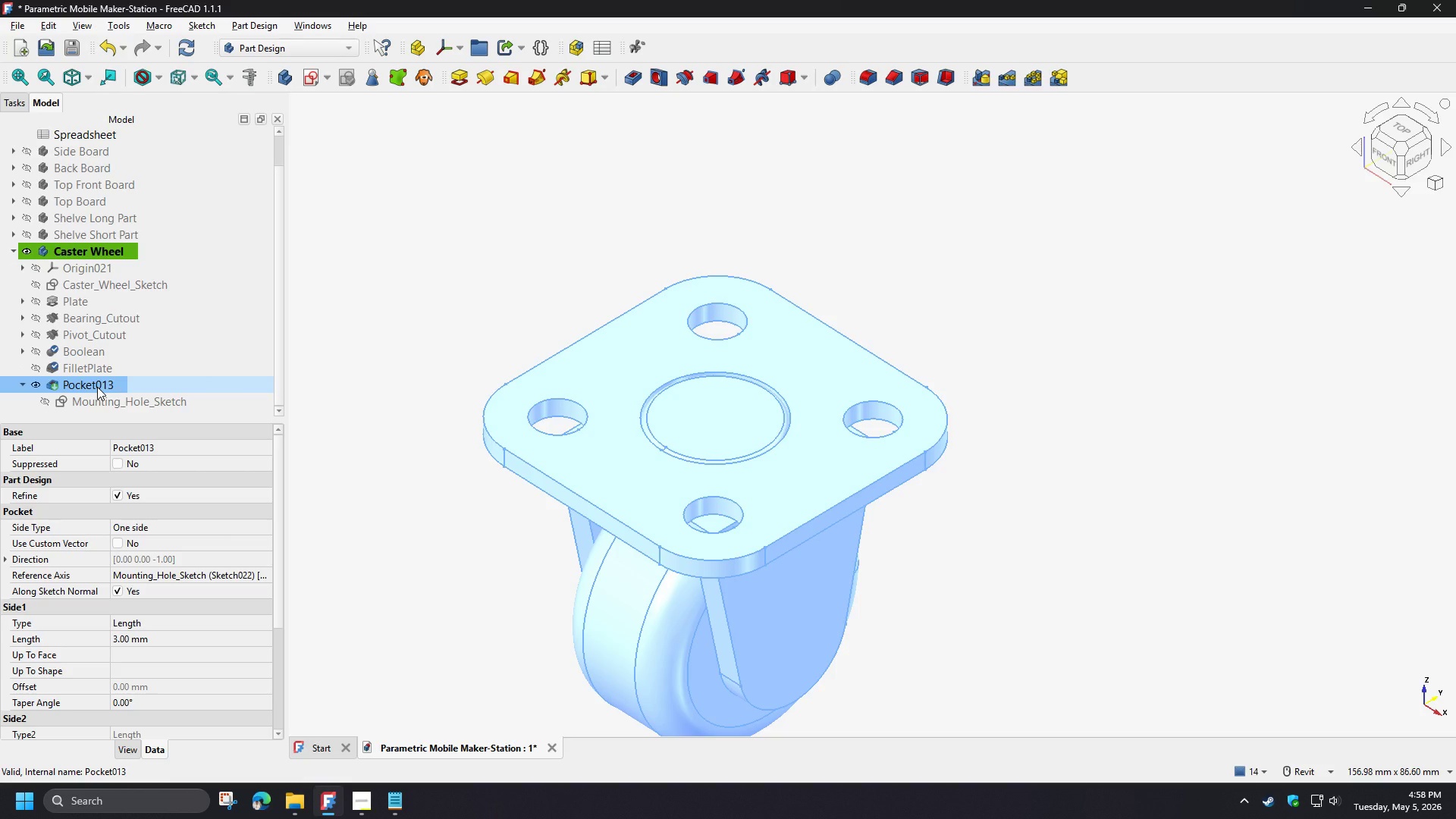 
key(F2)
 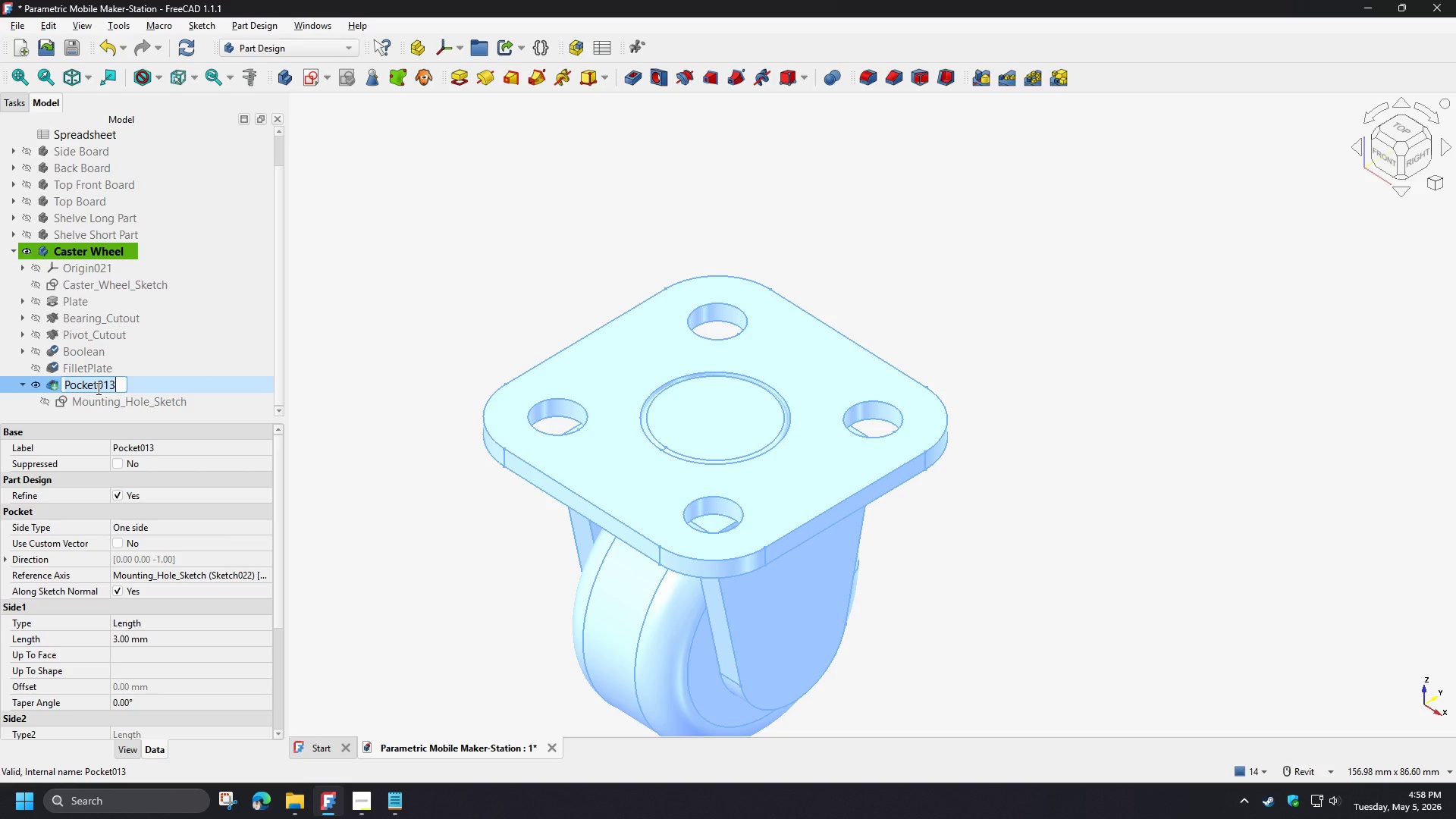 
hold_key(key=ShiftLeft, duration=1.14)
 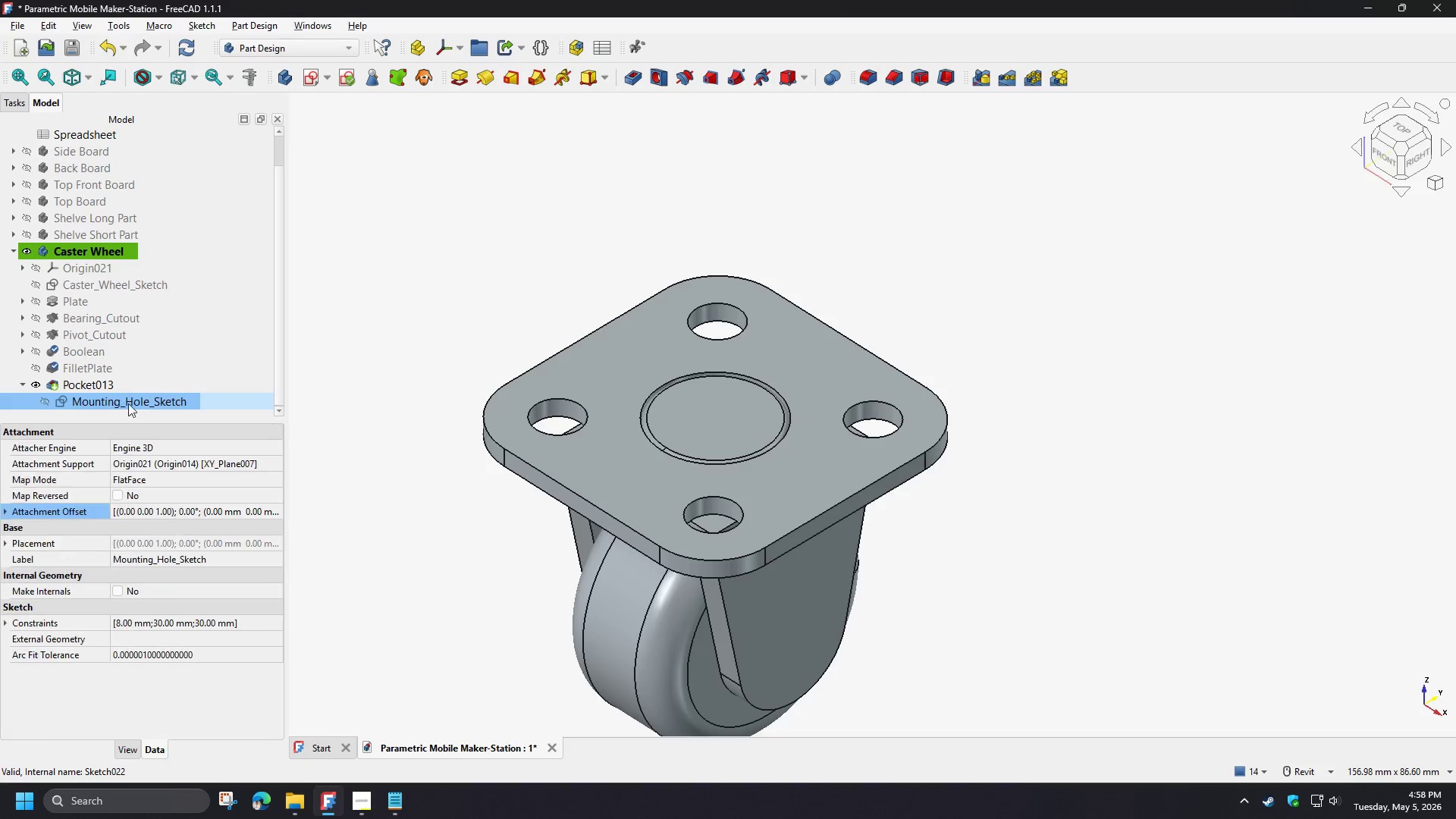 
left_click([118, 402])
 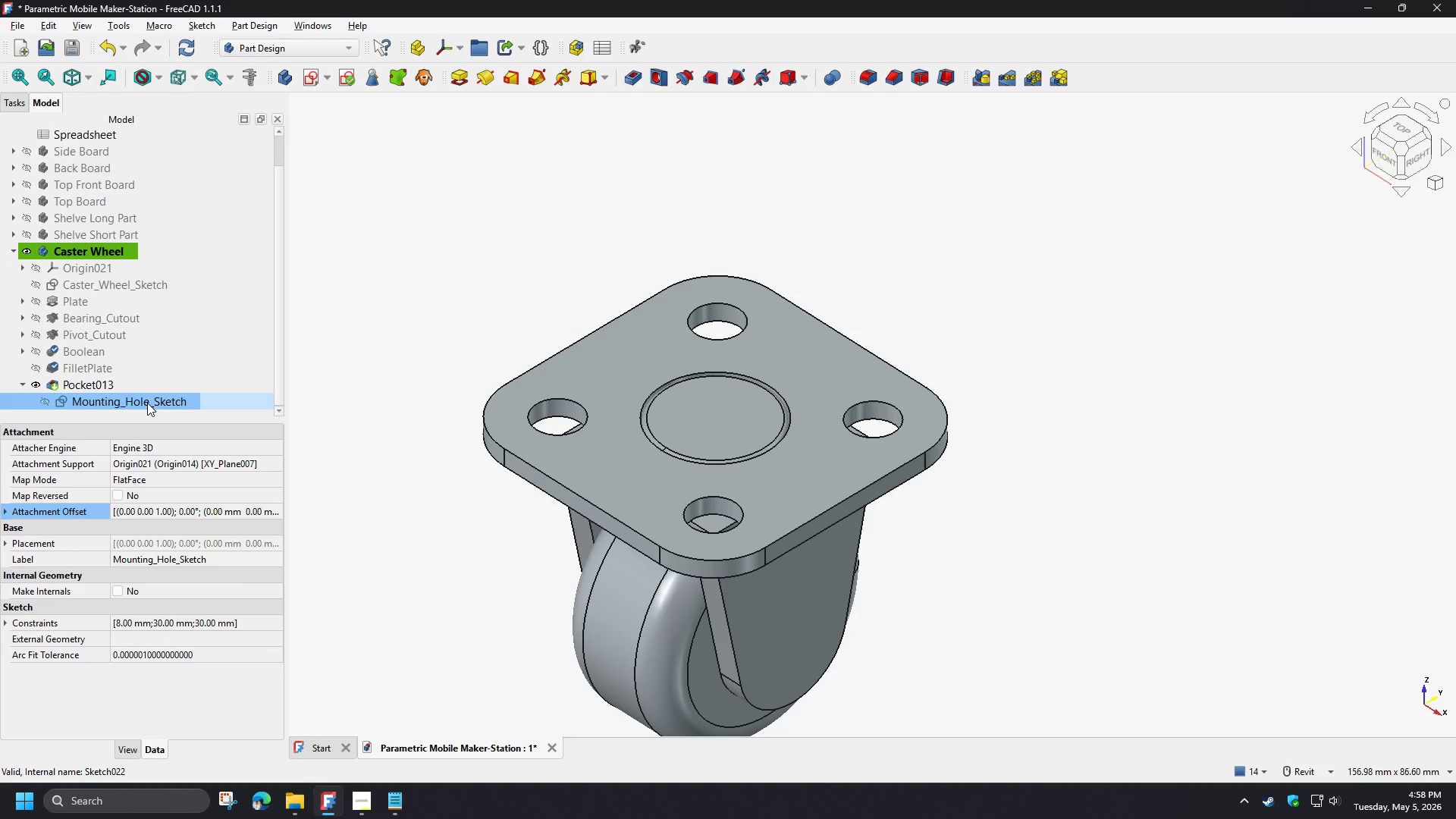 
key(F2)
 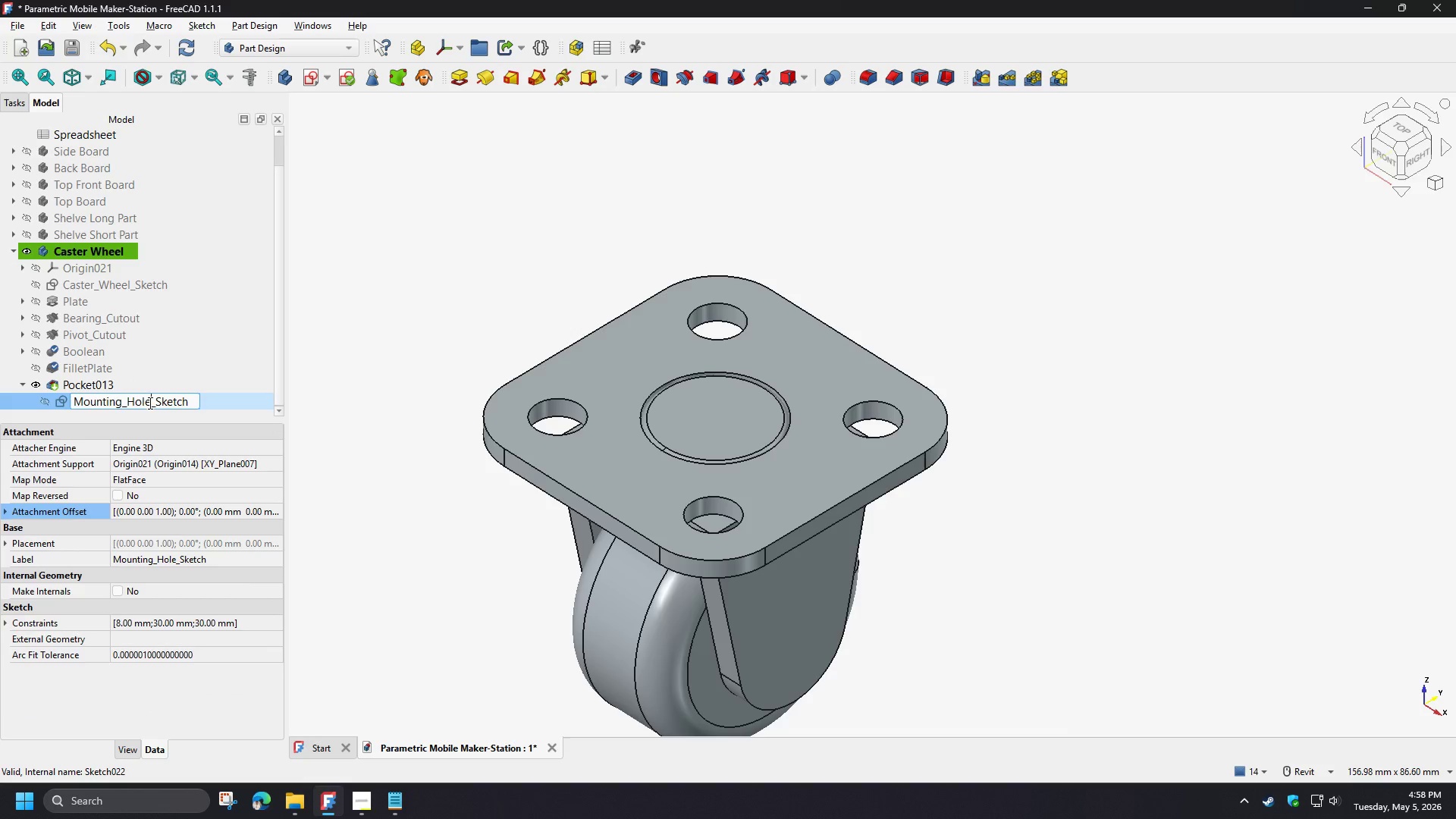 
left_click_drag(start_coordinate=[149, 403], to_coordinate=[29, 405])
 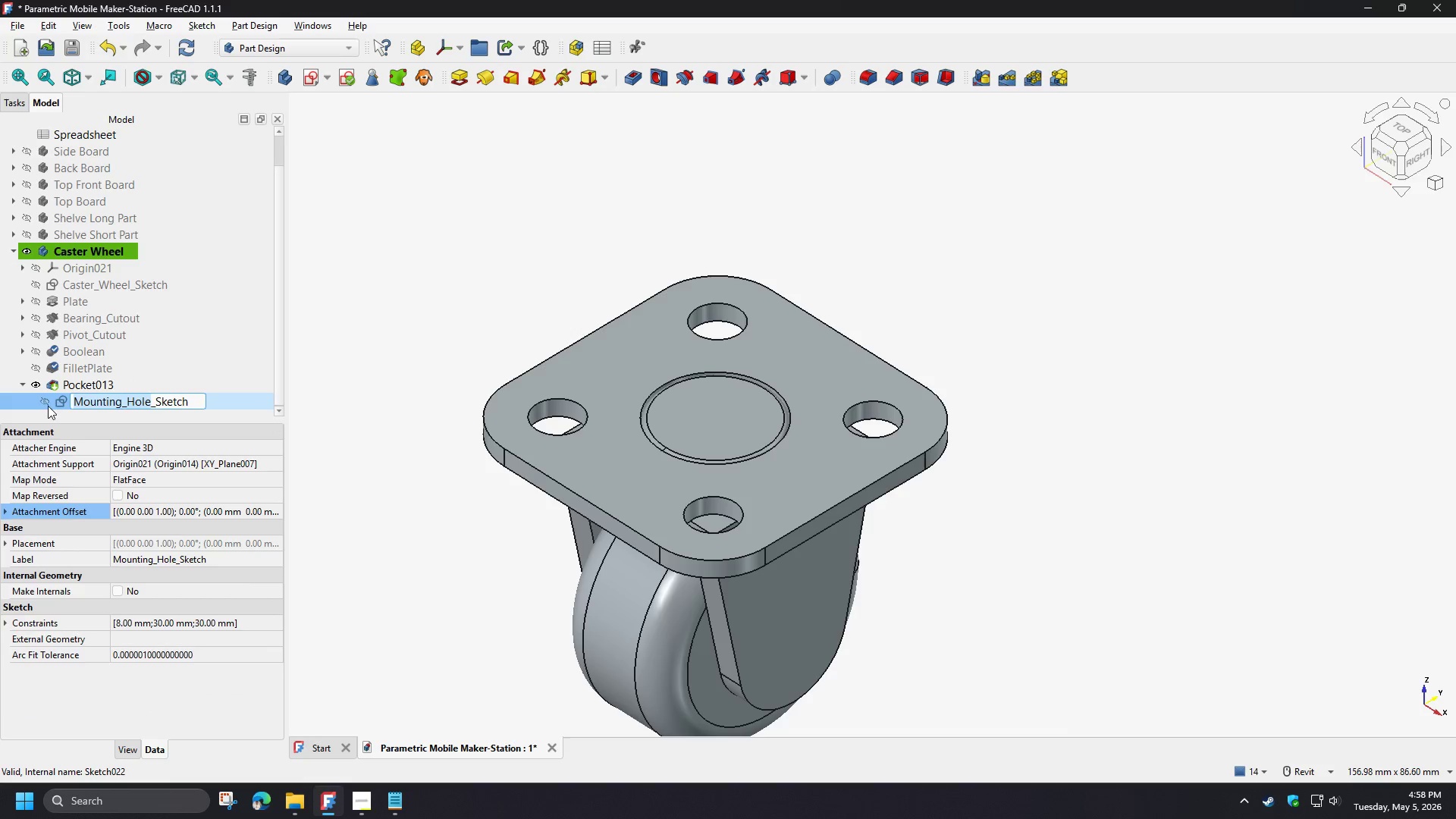 
key(Control+ControlLeft)
 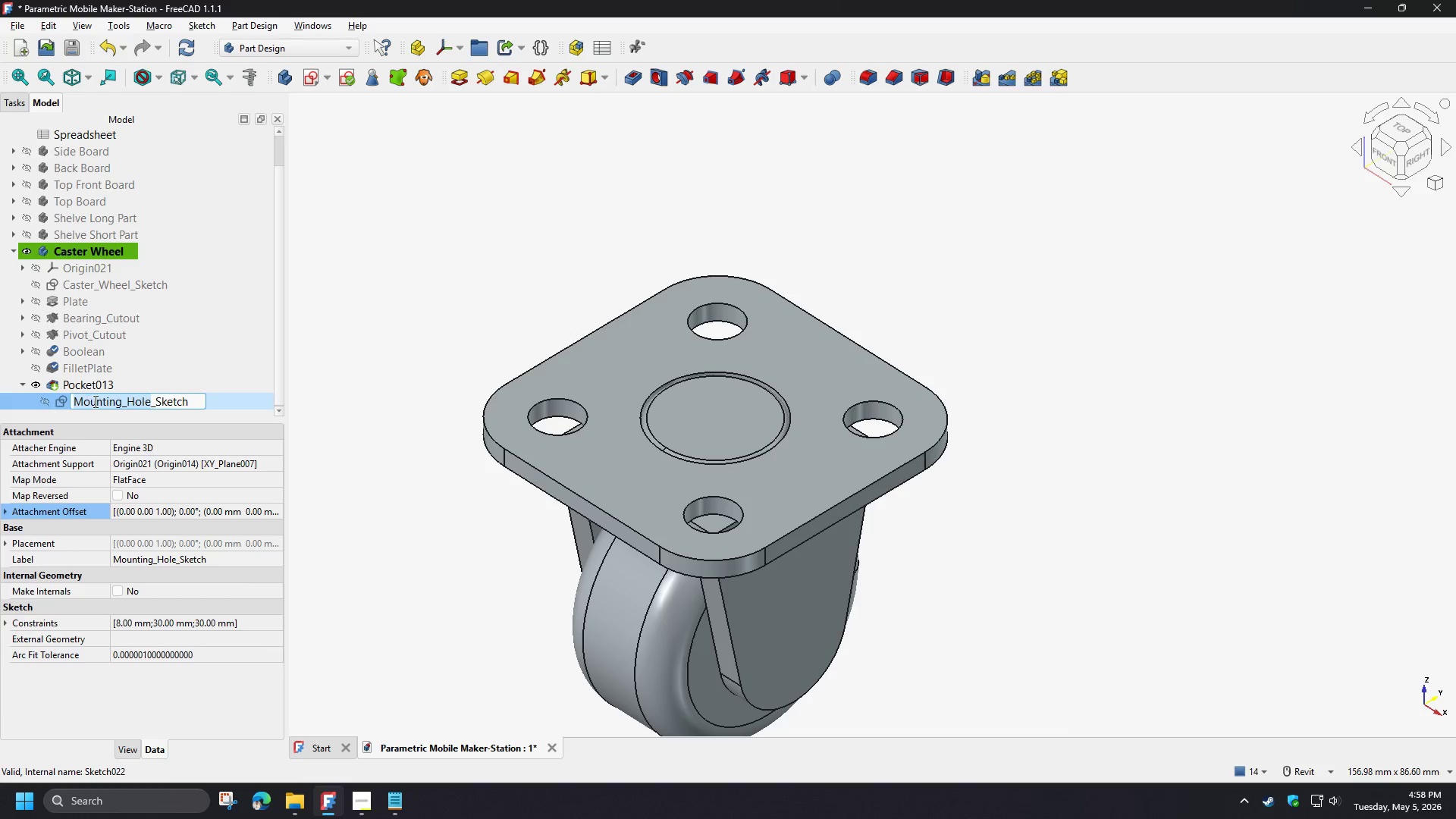 
key(Control+C)
 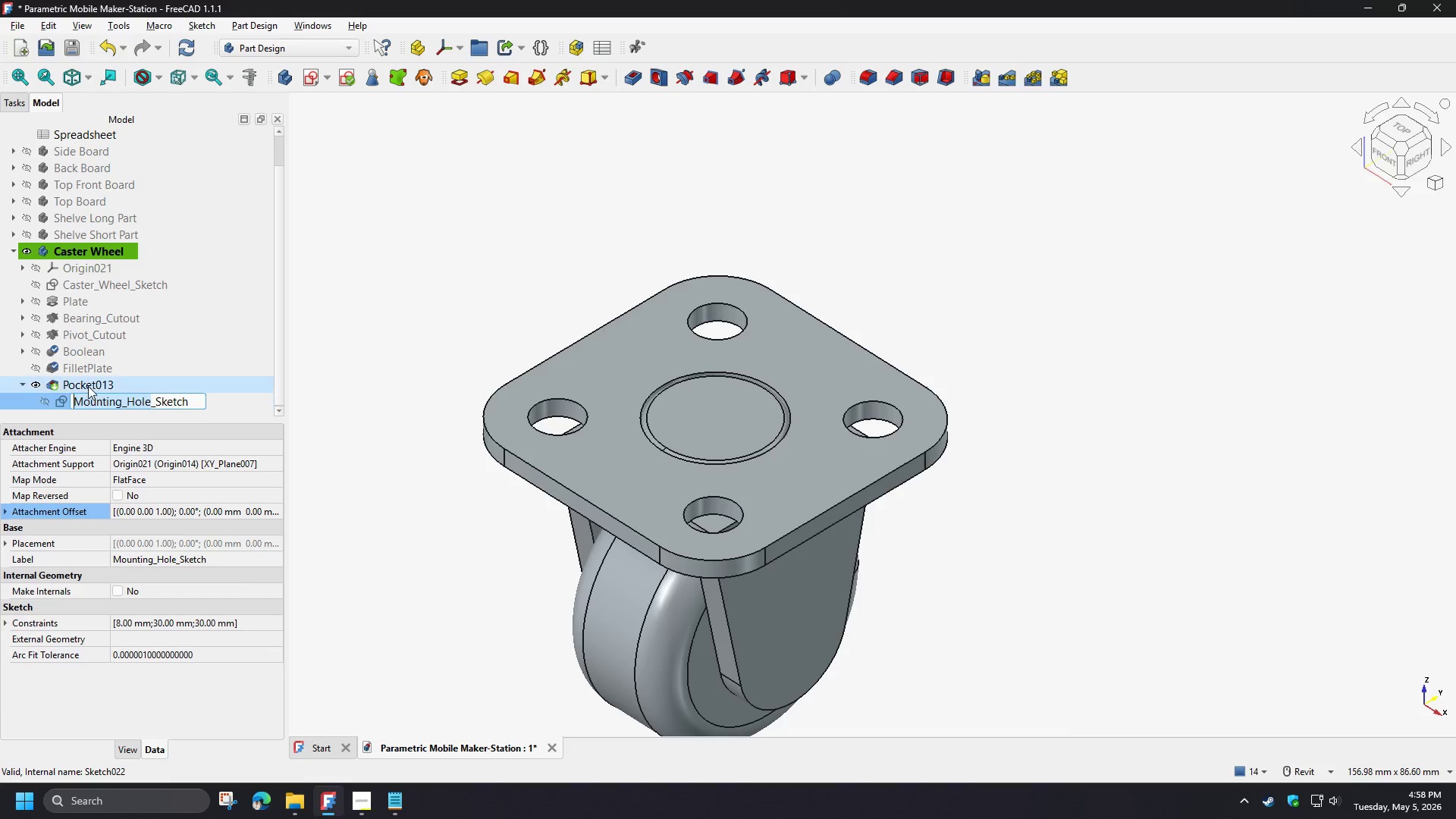 
left_click([88, 386])
 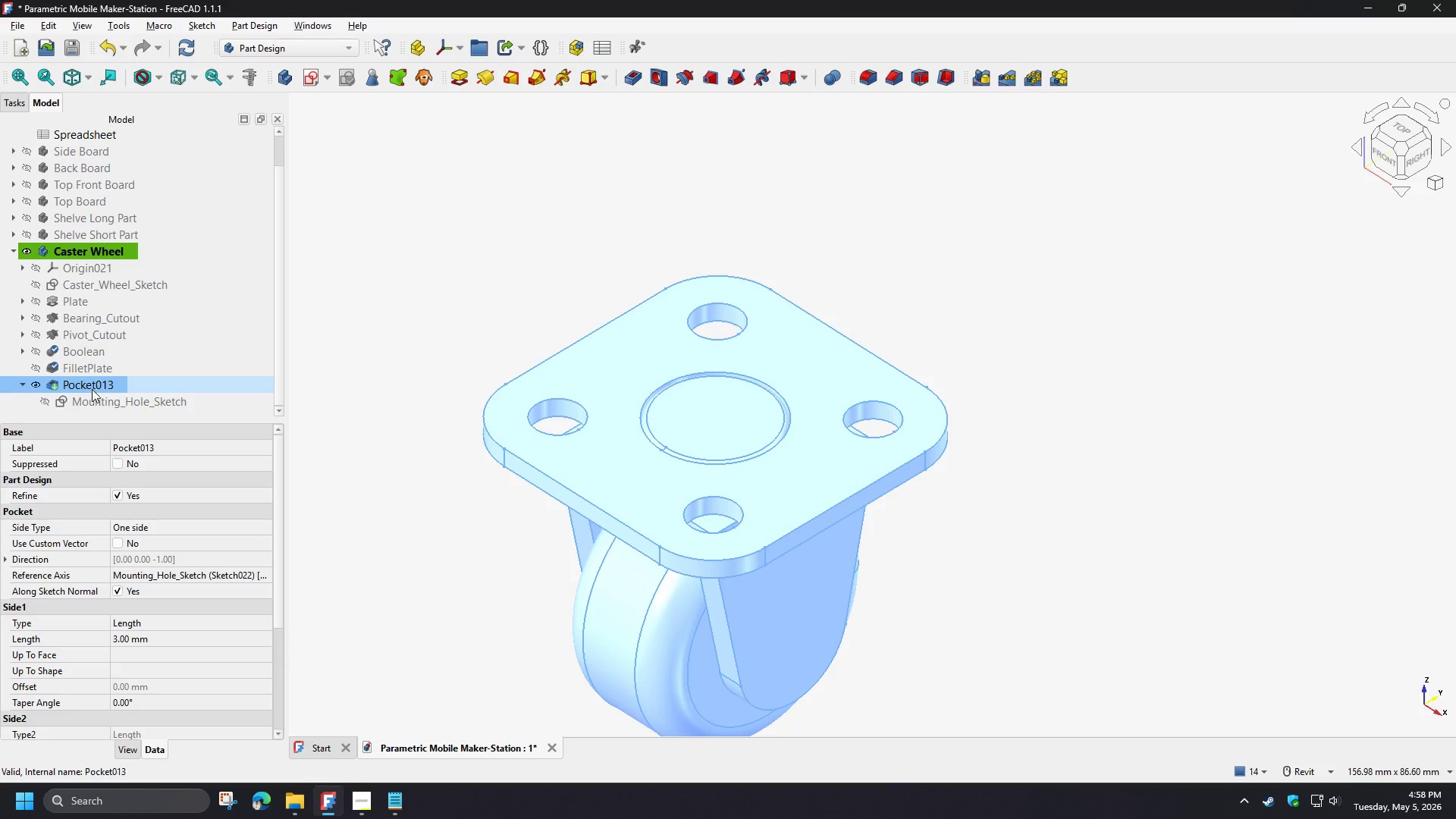 
key(F2)
 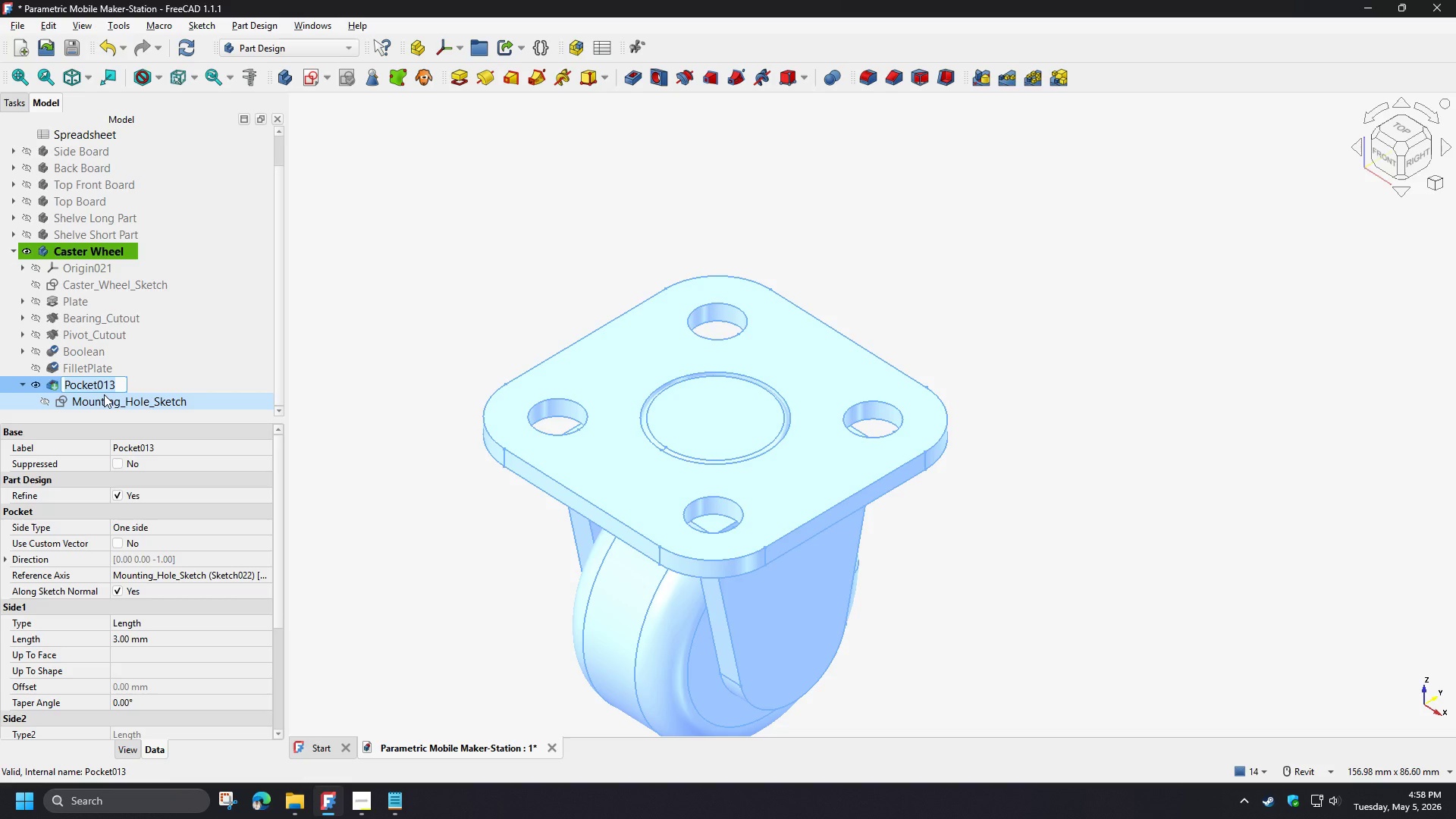 
key(Control+V)
 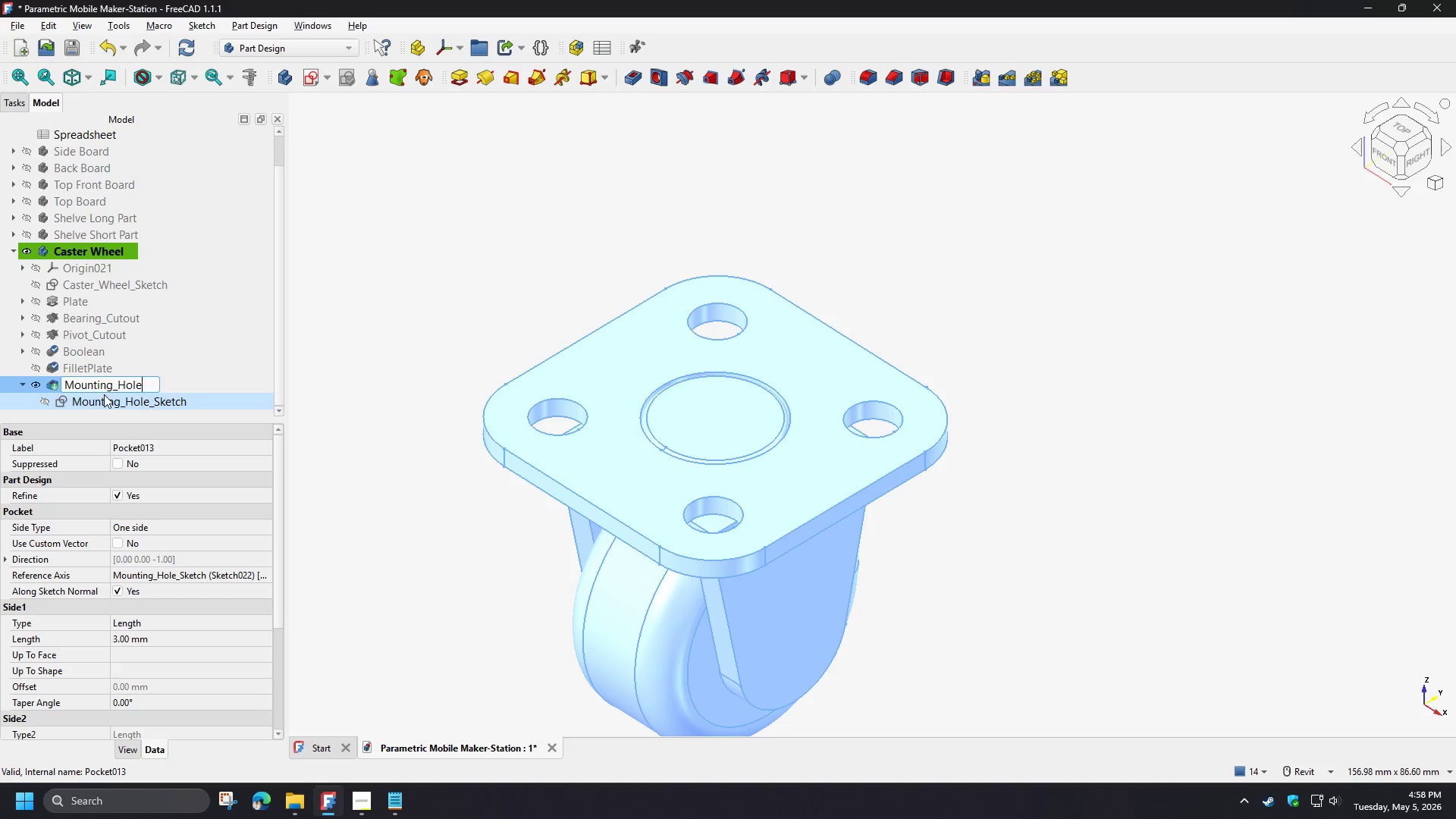 
key(NumpadEnter)
 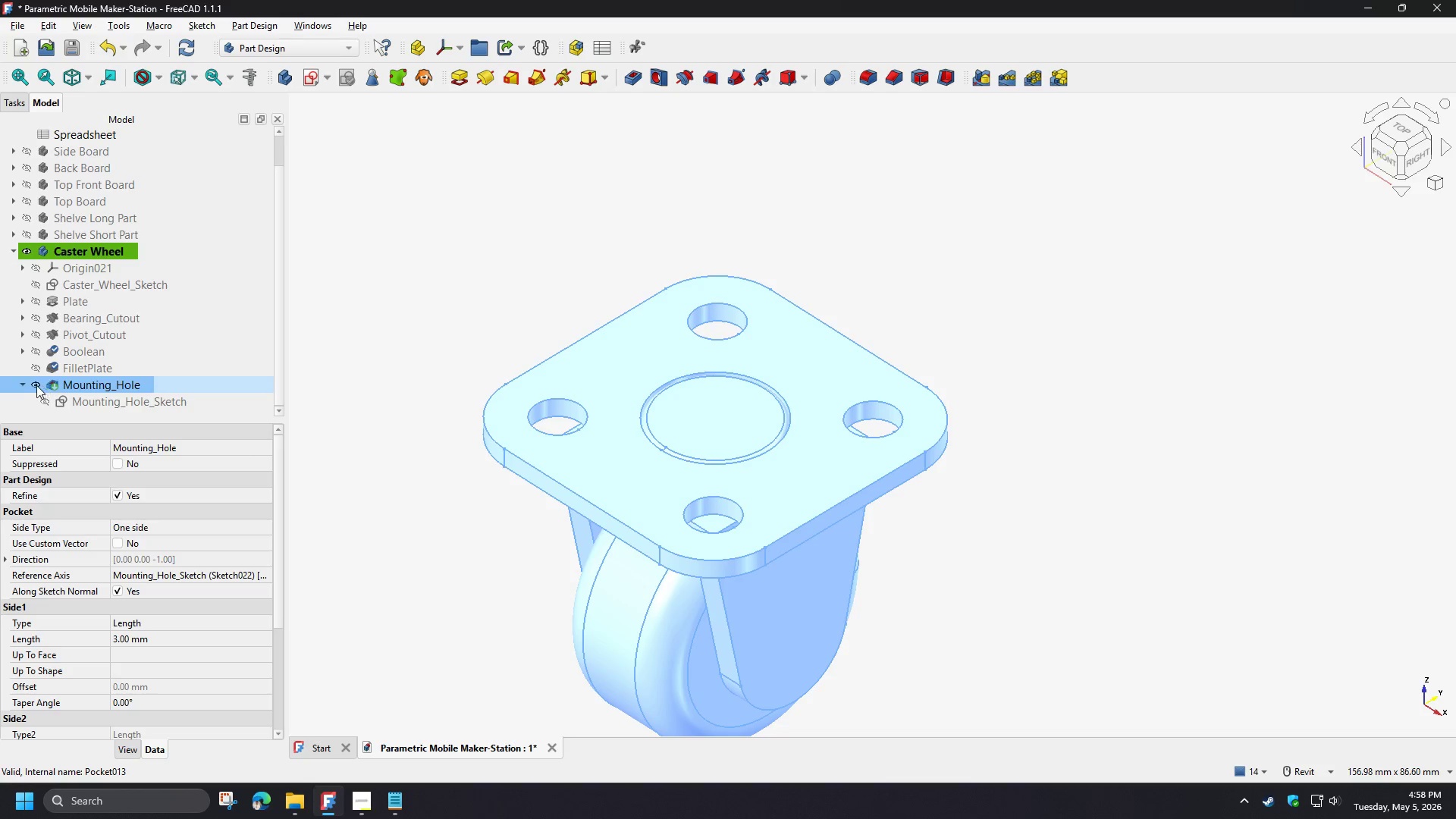 
left_click([18, 386])
 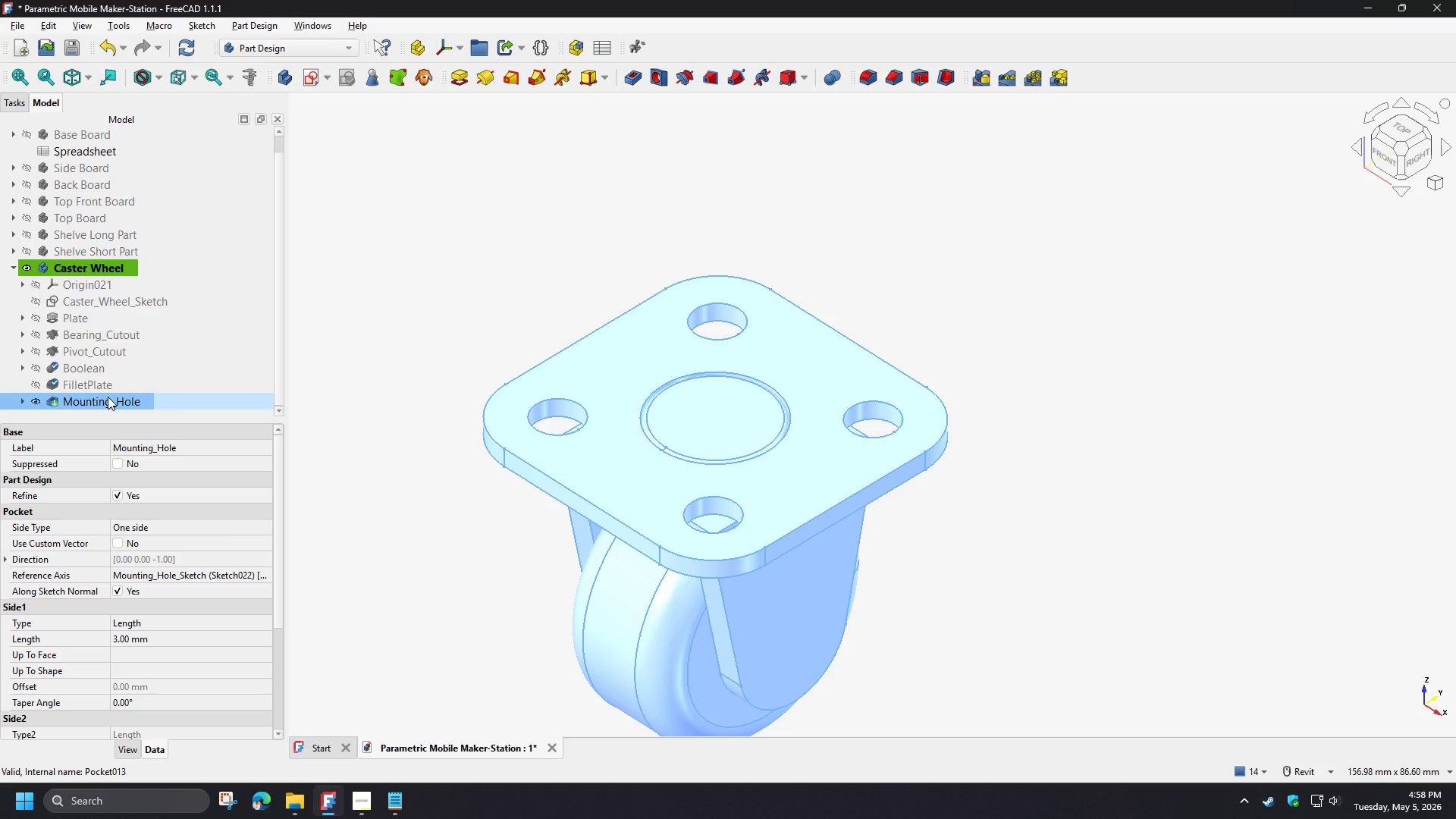 
left_click([13, 397])
 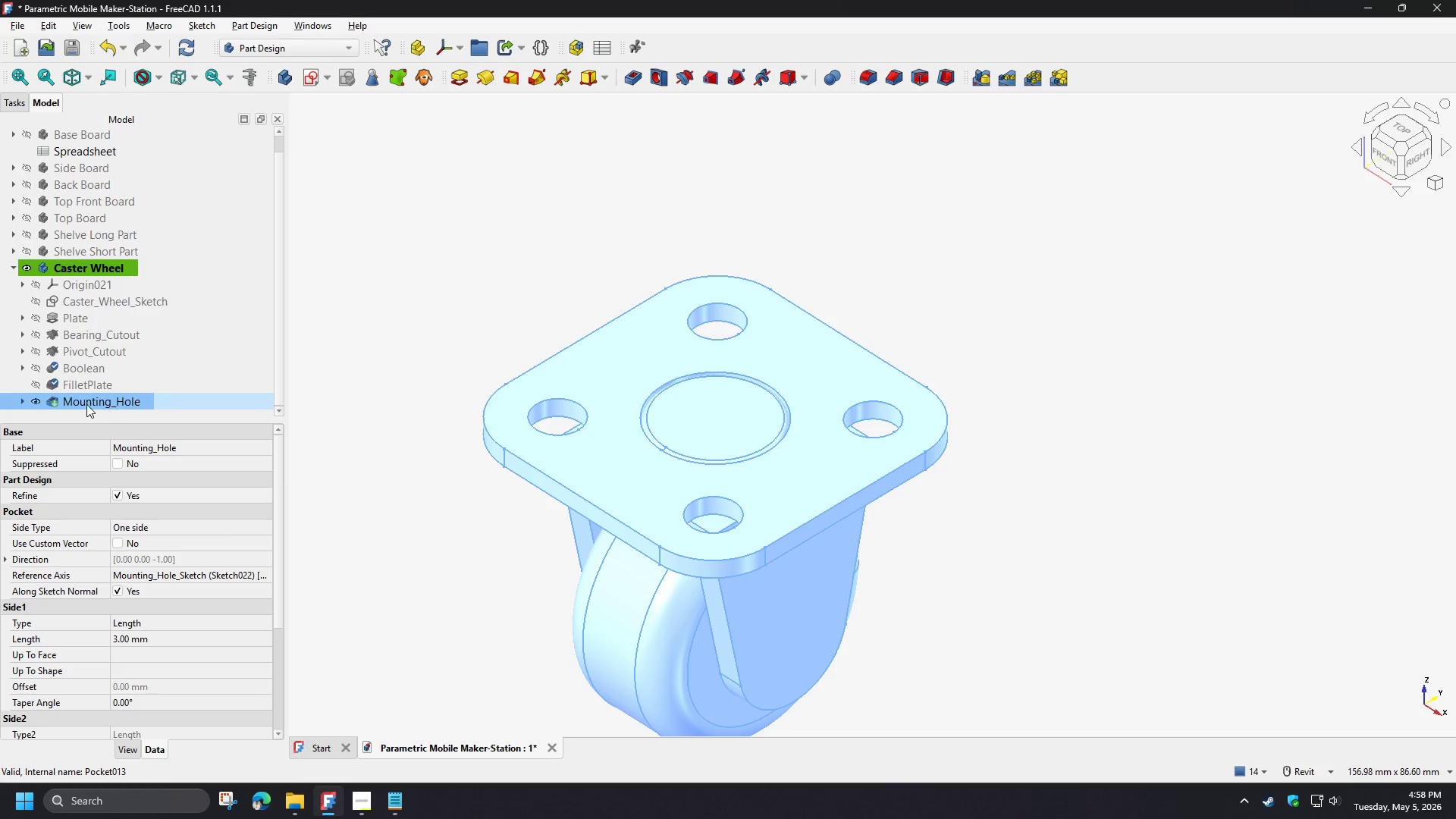 
scroll: coordinate [86, 404], scroll_direction: down, amount: 2.0
 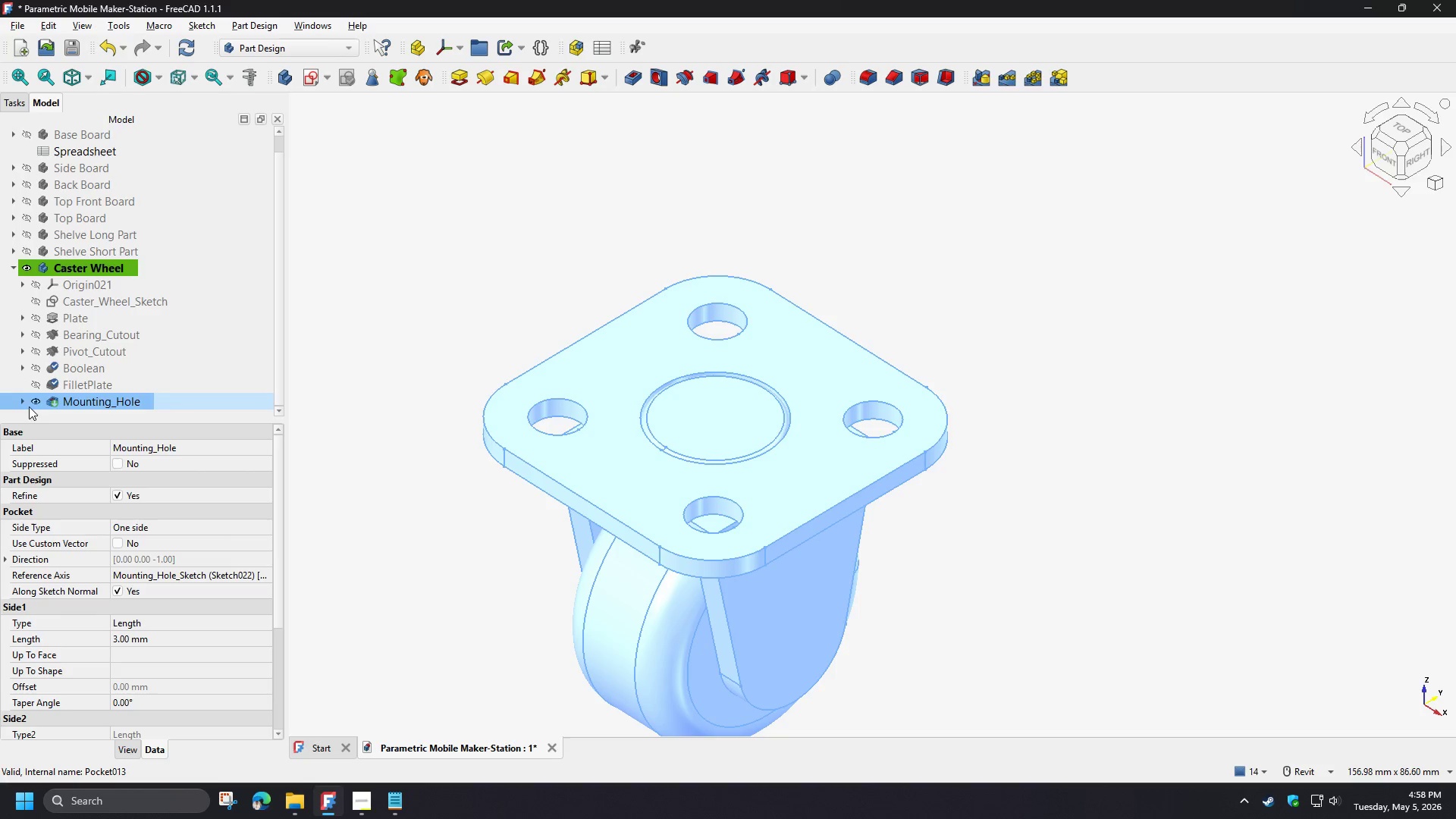 
left_click([17, 400])
 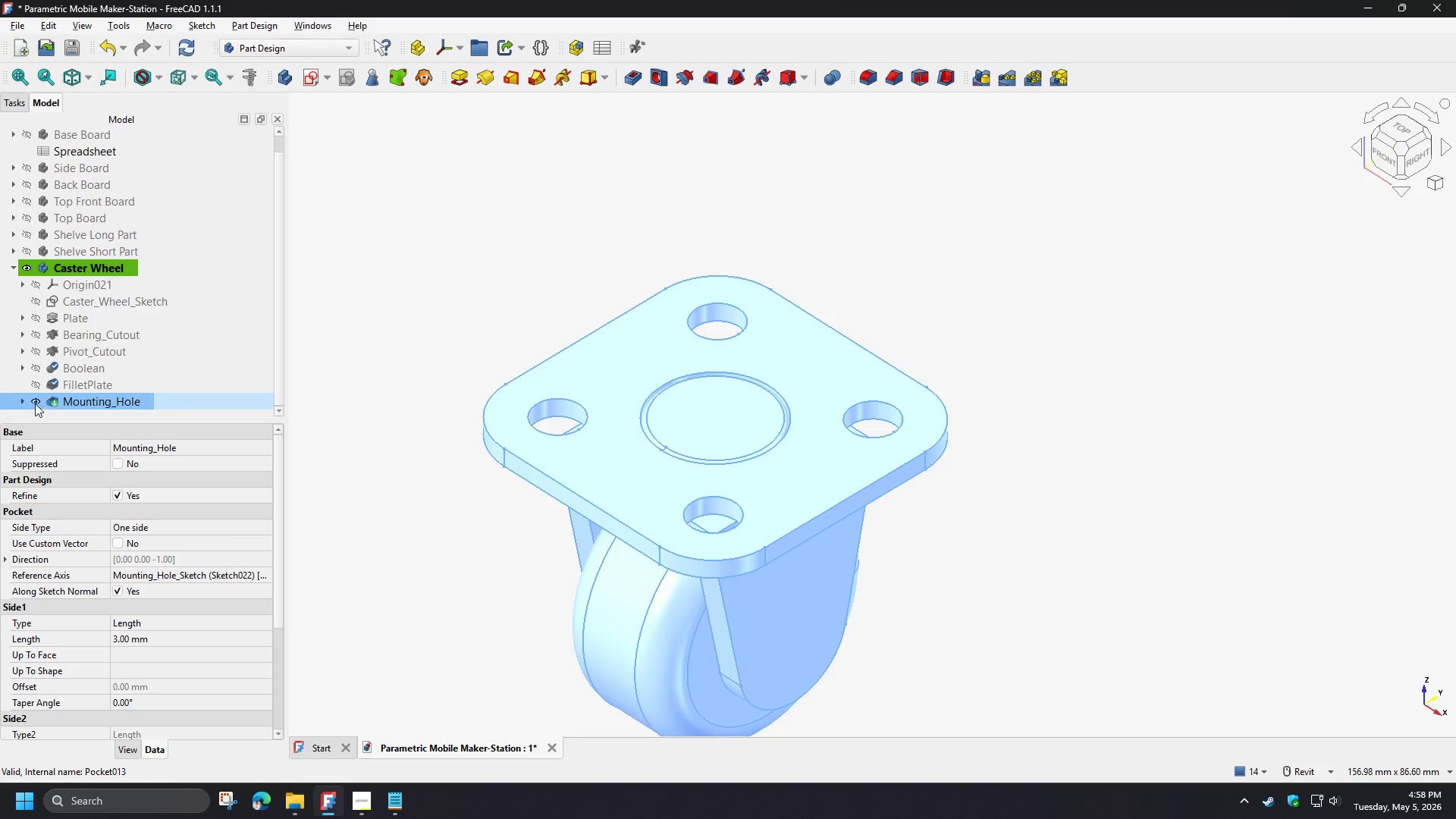 
left_click([22, 402])
 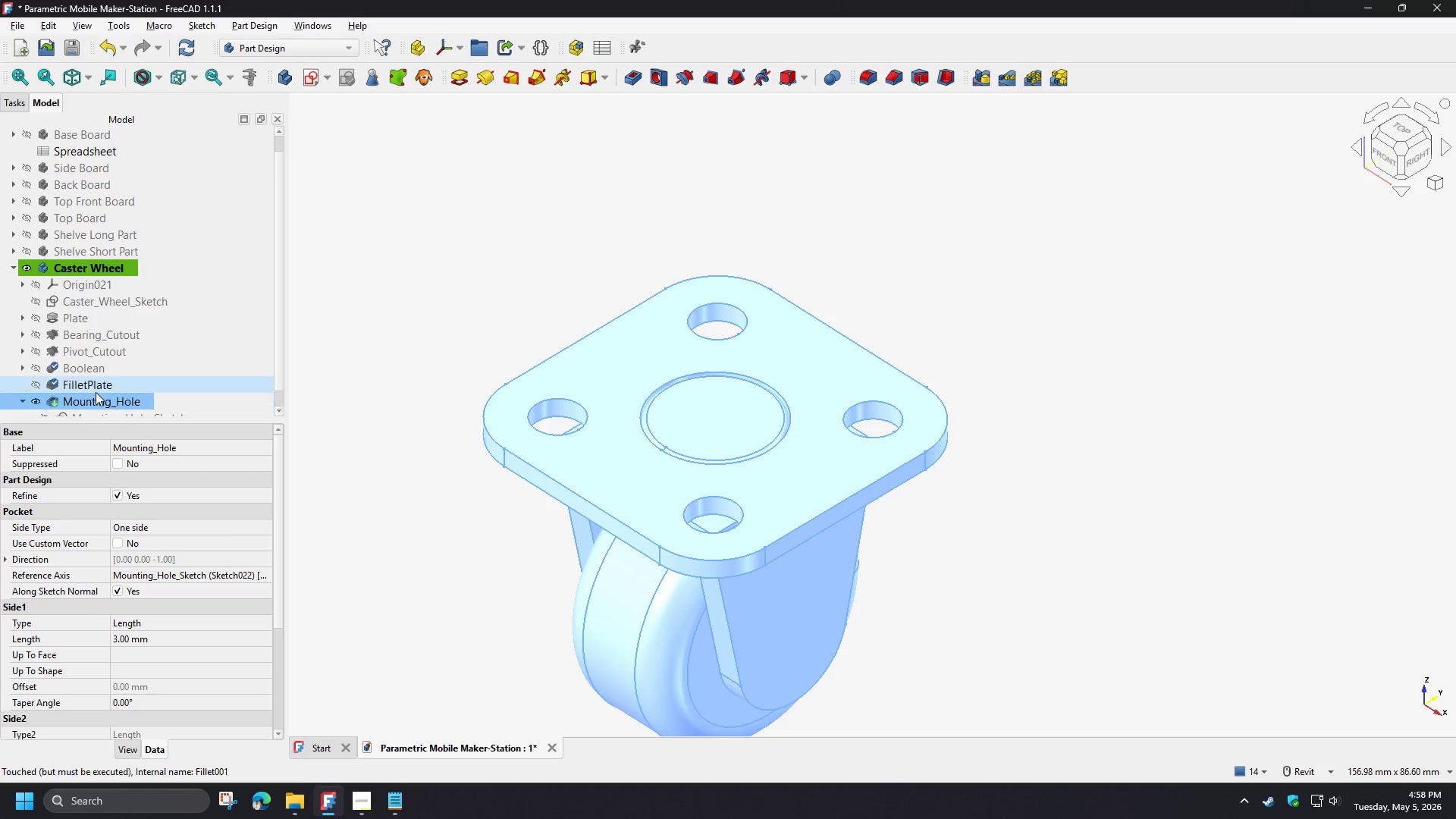 
left_click([115, 398])
 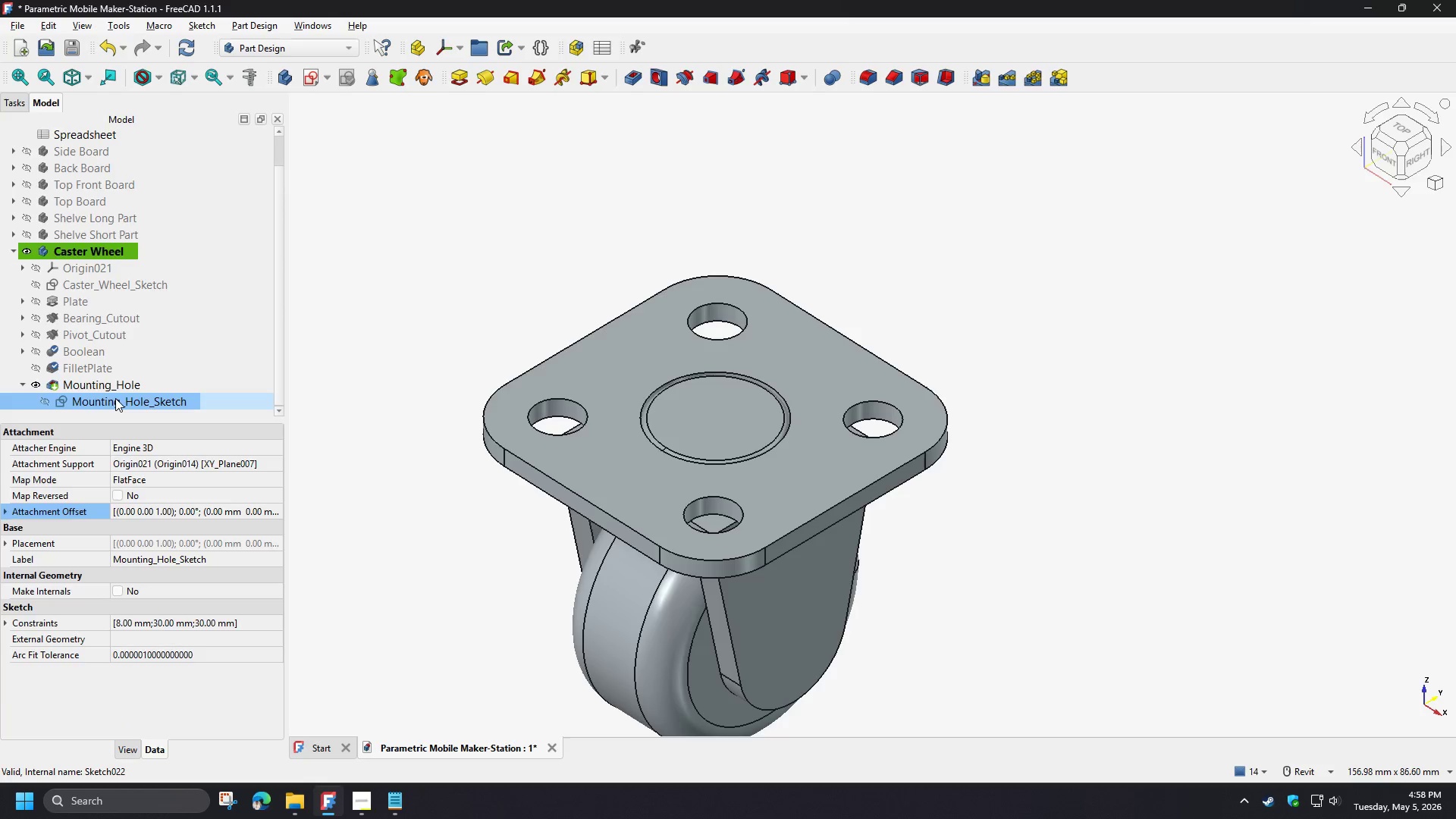 
scroll: coordinate [96, 392], scroll_direction: down, amount: 2.0
 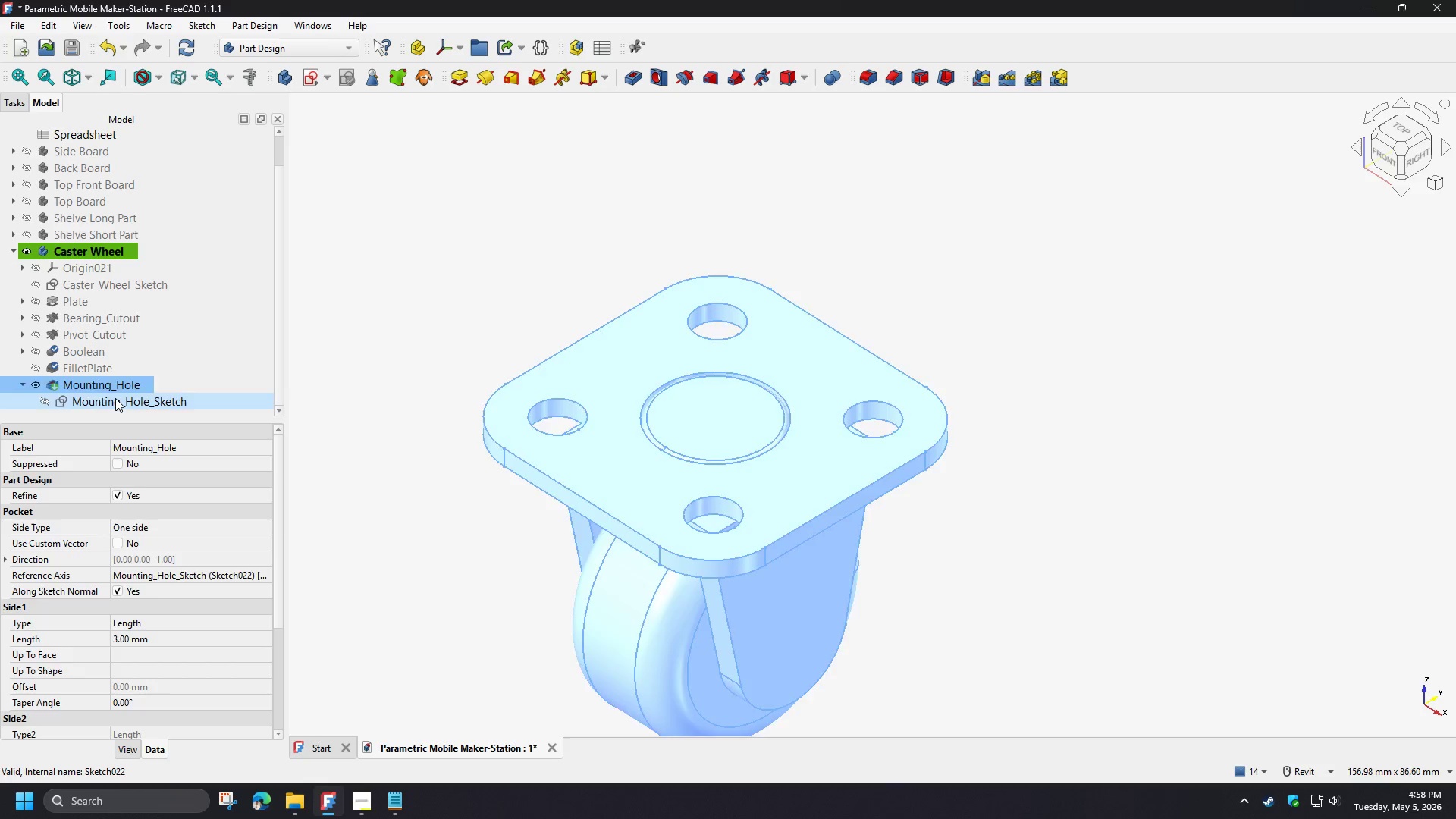 
double_click([115, 398])
 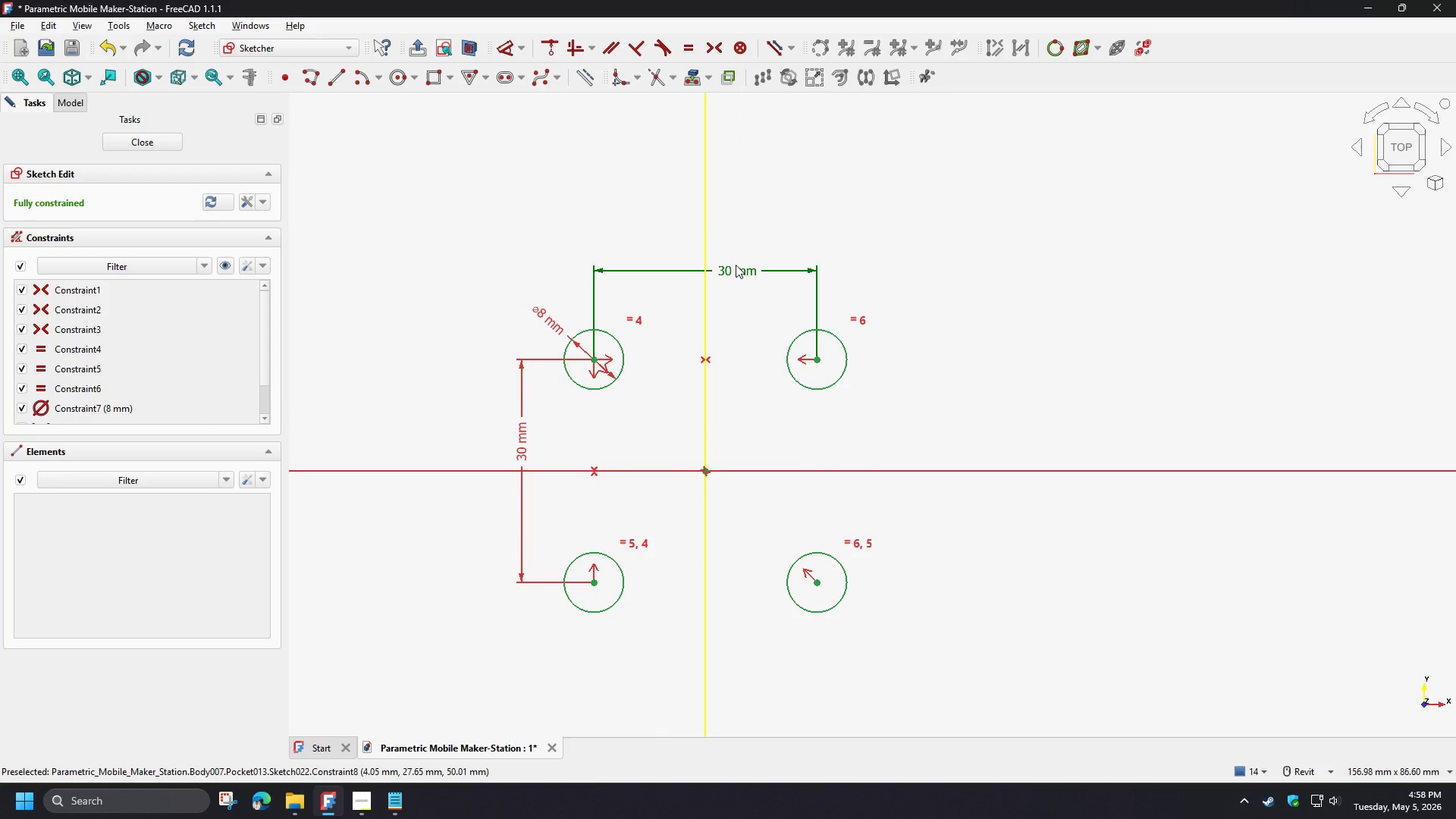 
double_click([730, 272])
 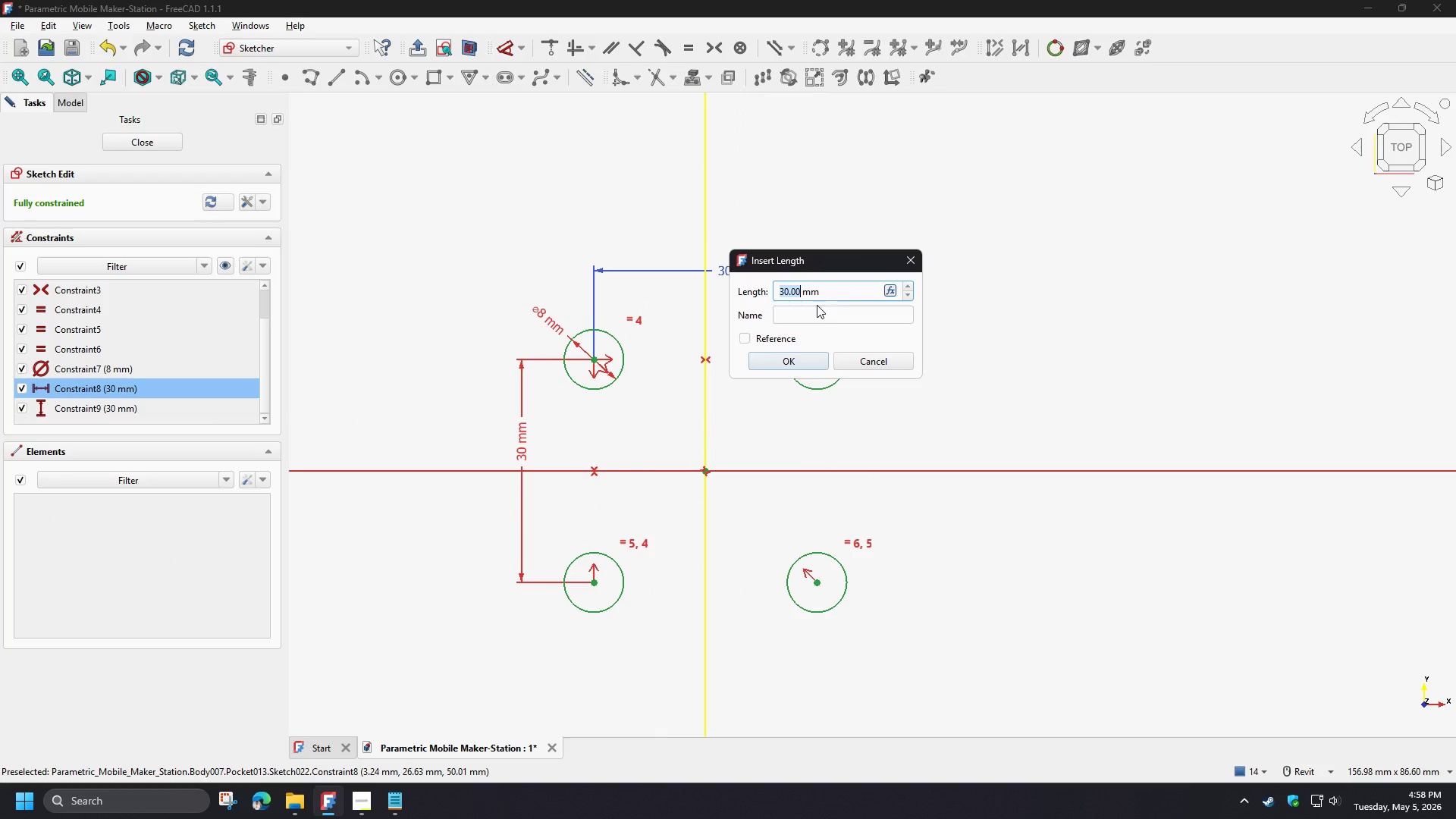 
key(Numpad4)
 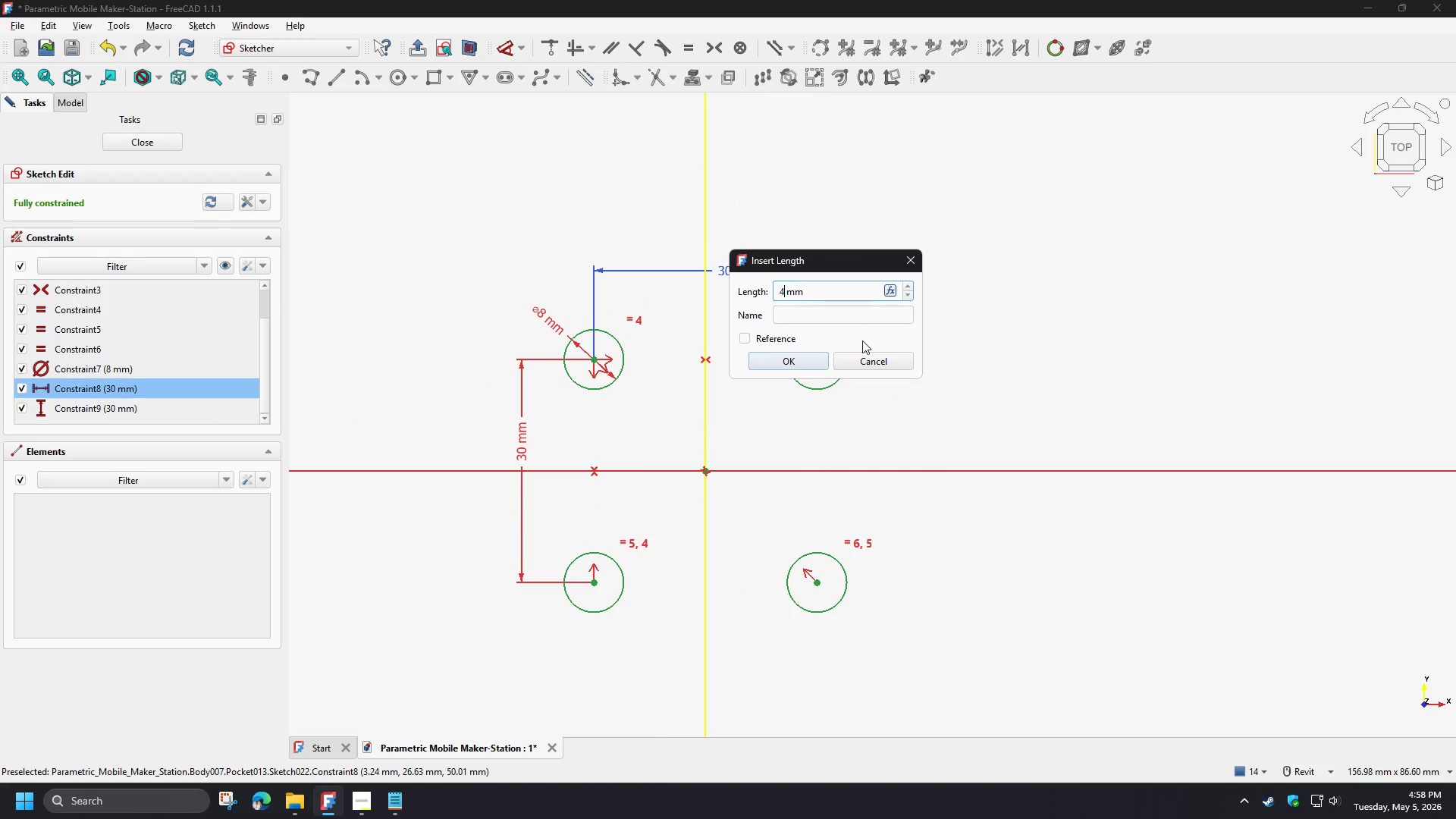 
key(Numpad0)
 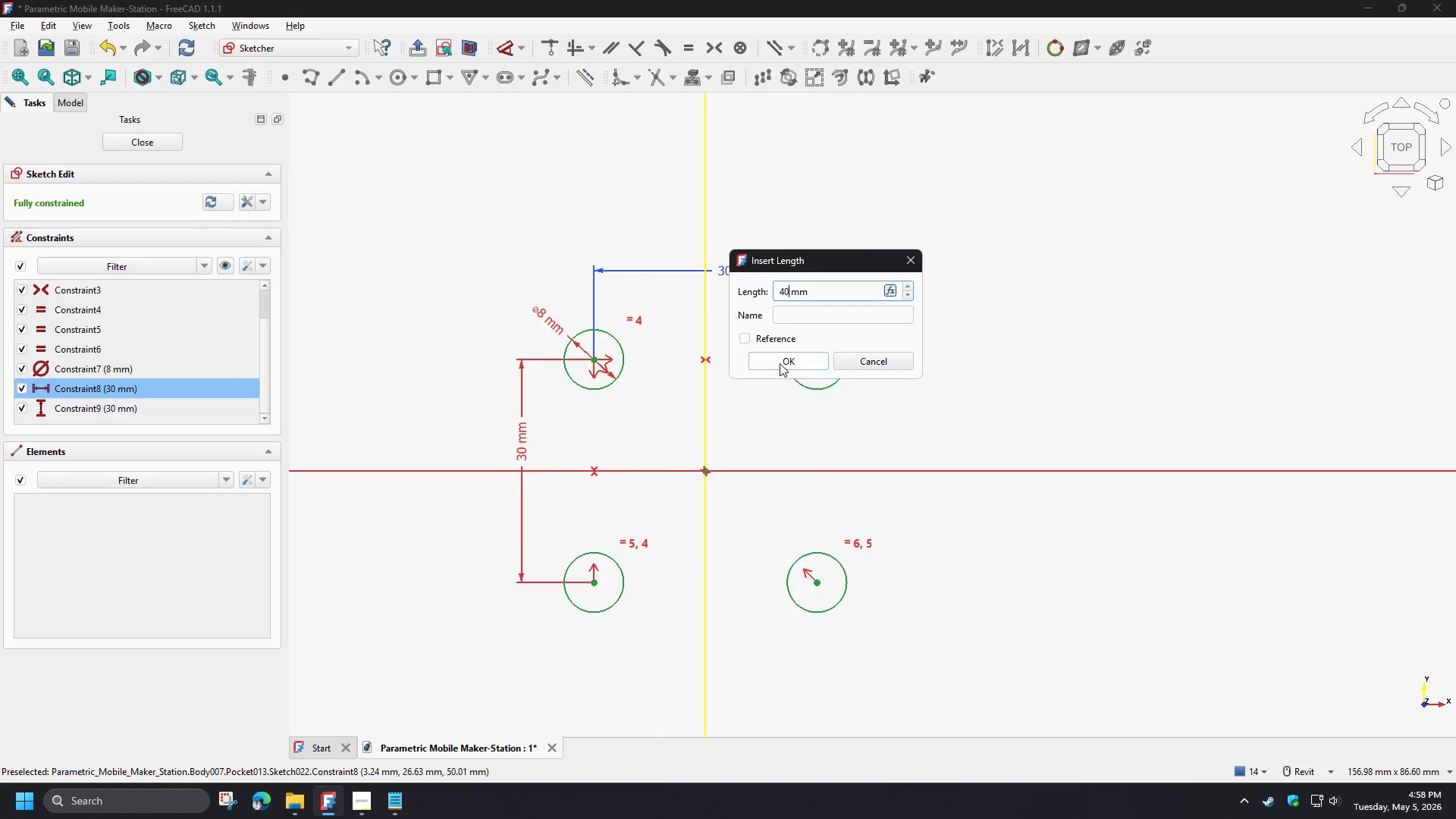 
left_click([780, 363])
 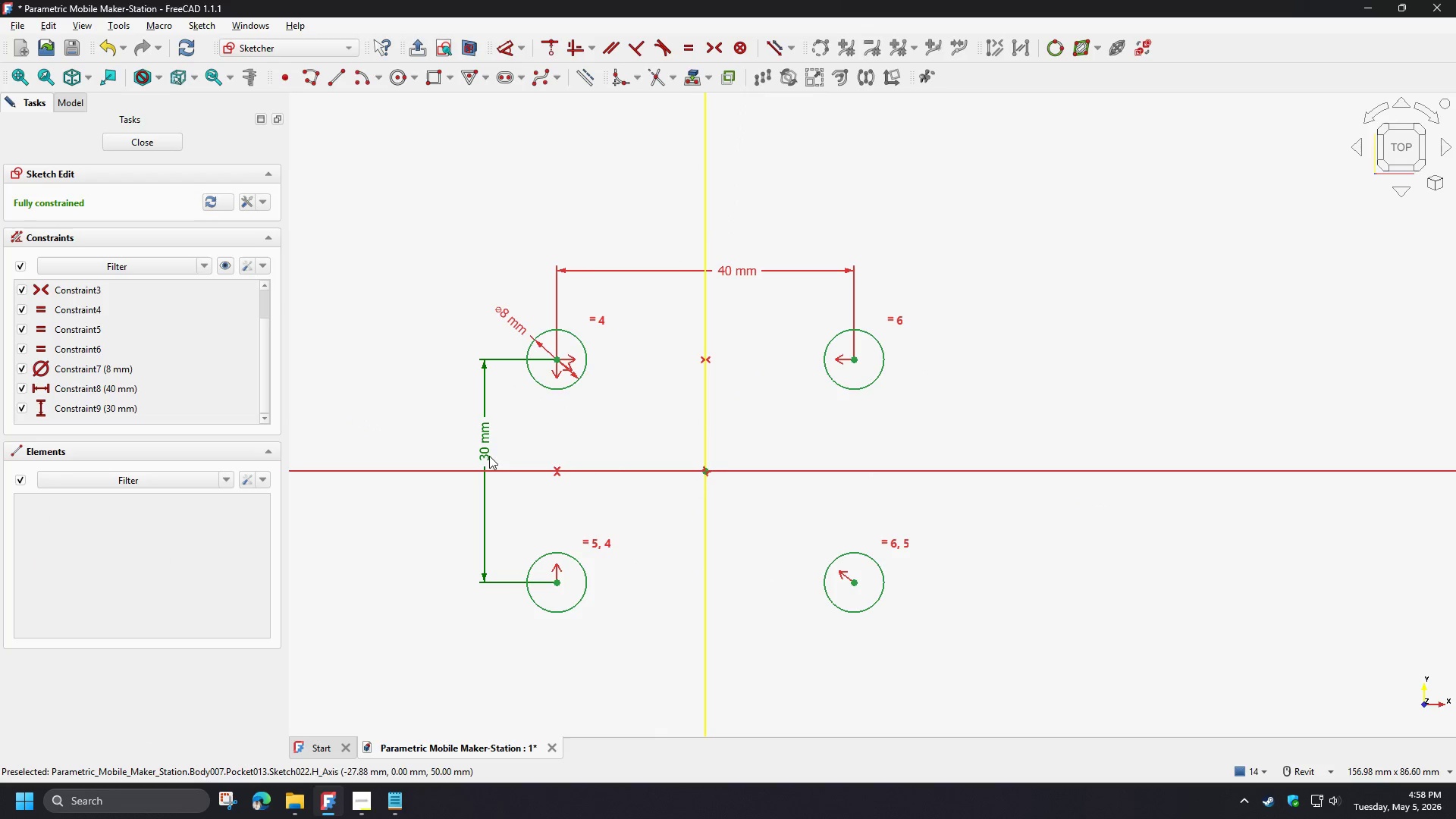 
double_click([486, 453])
 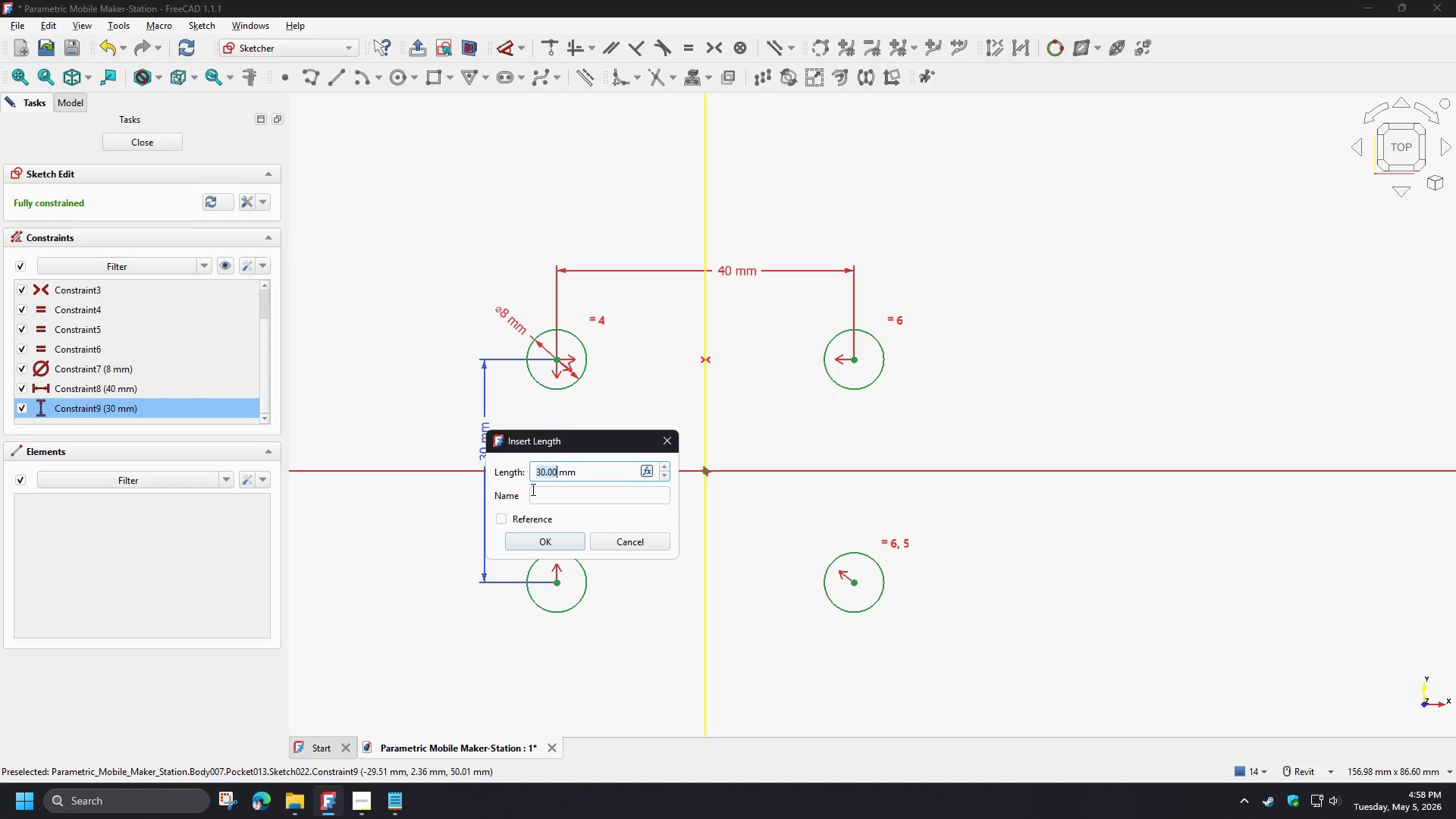 
key(Numpad4)
 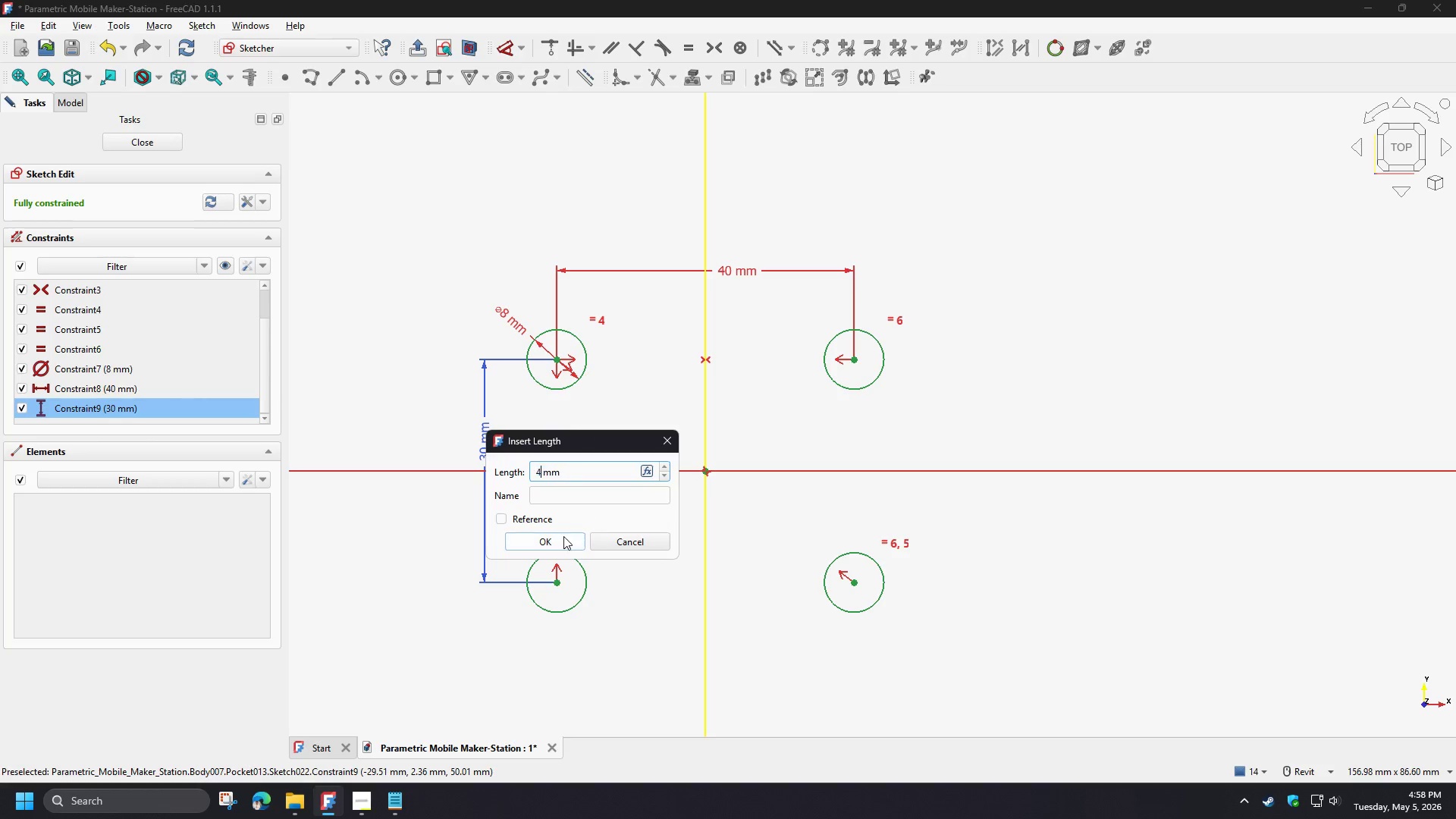 
key(Numpad0)
 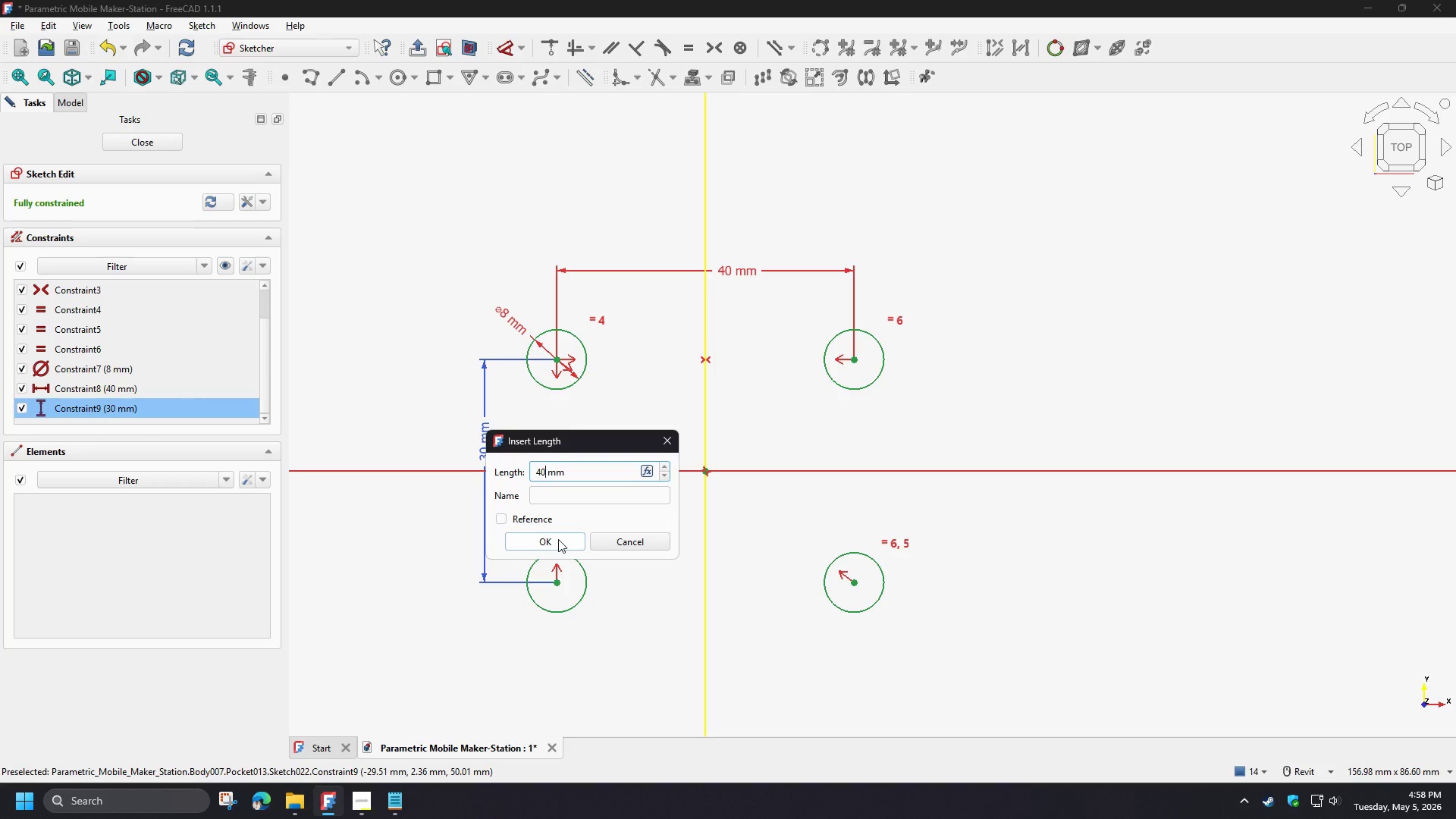 
left_click([558, 539])
 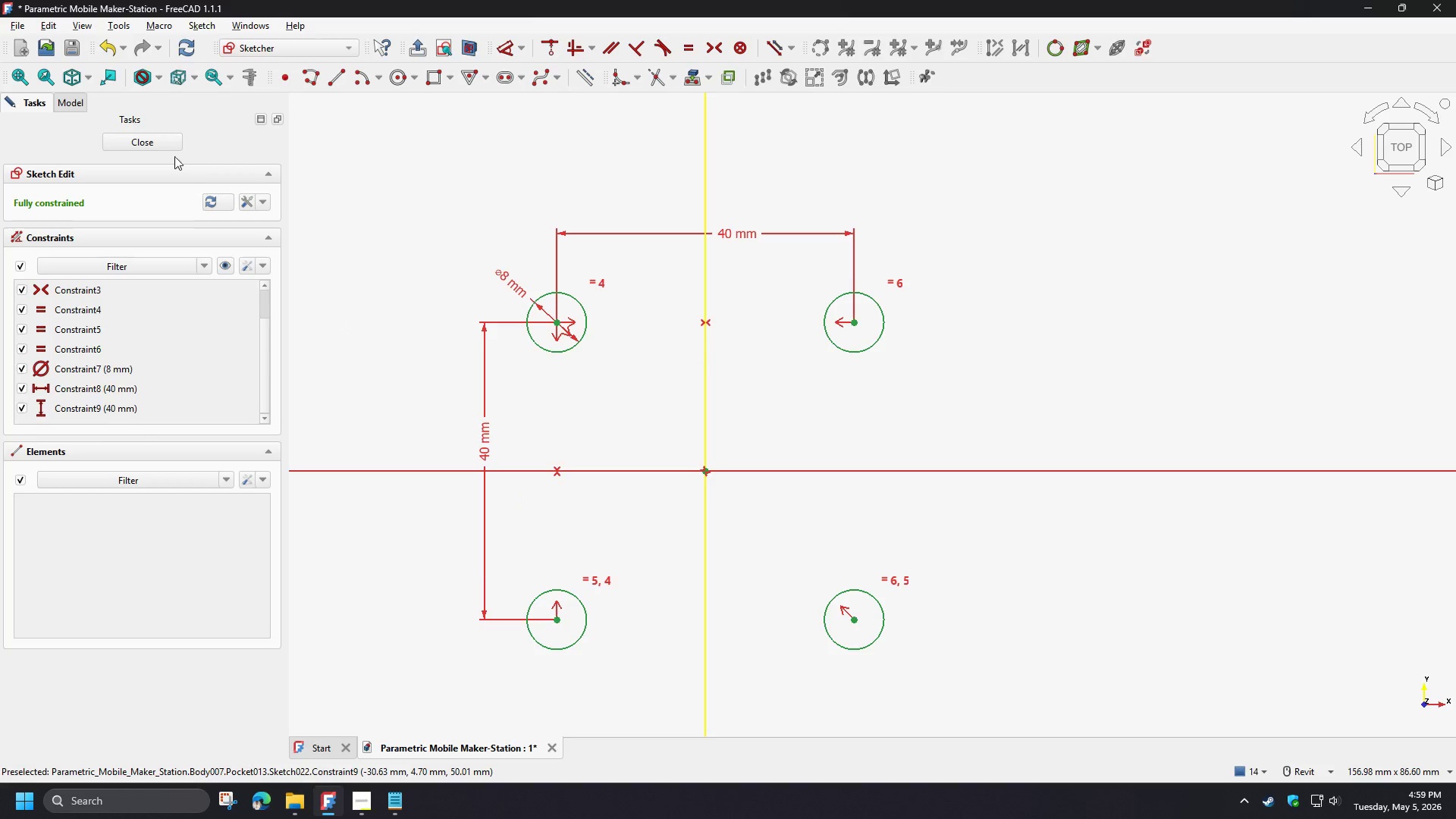 
left_click([149, 143])
 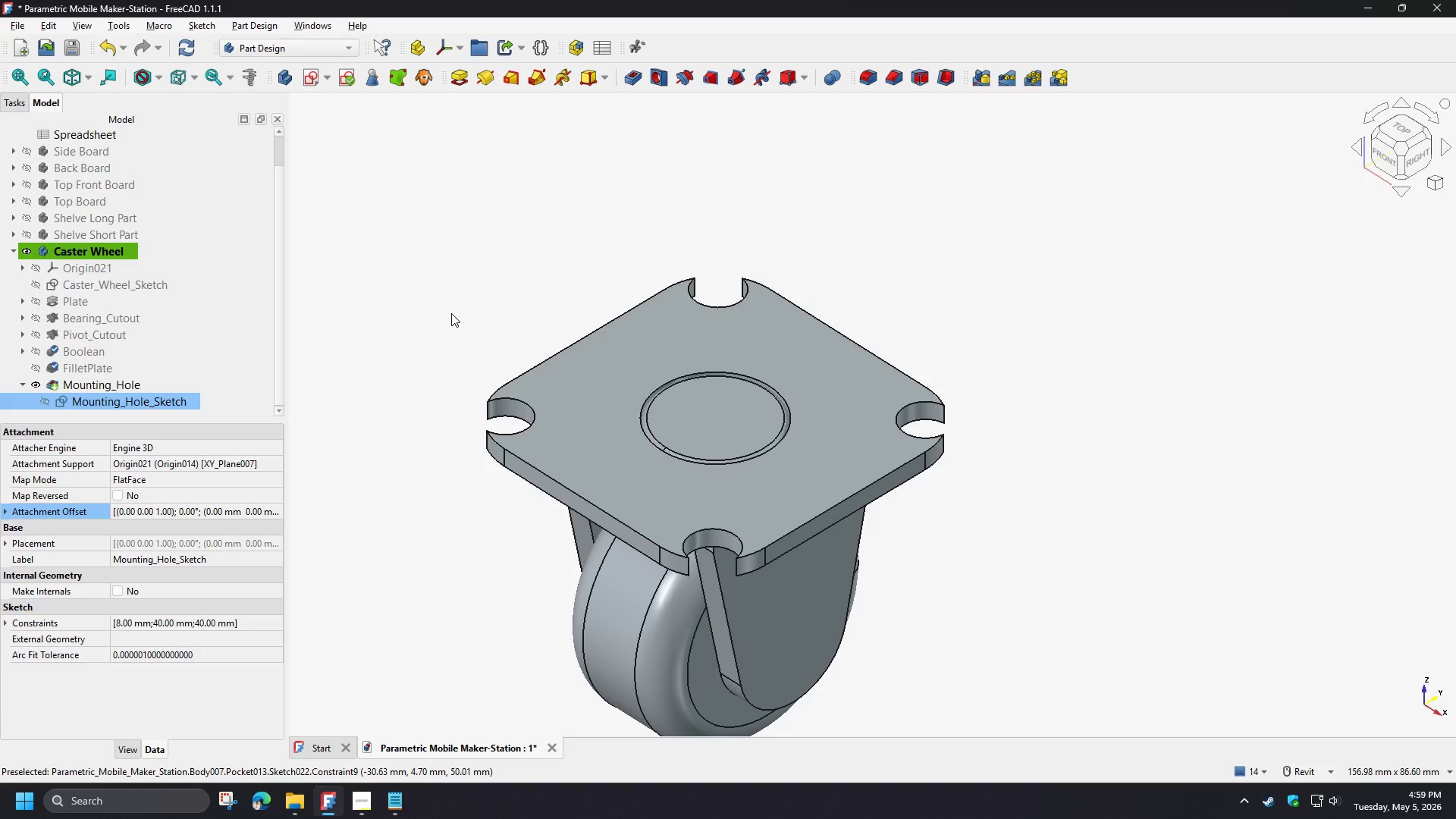 
wait(16.16)
 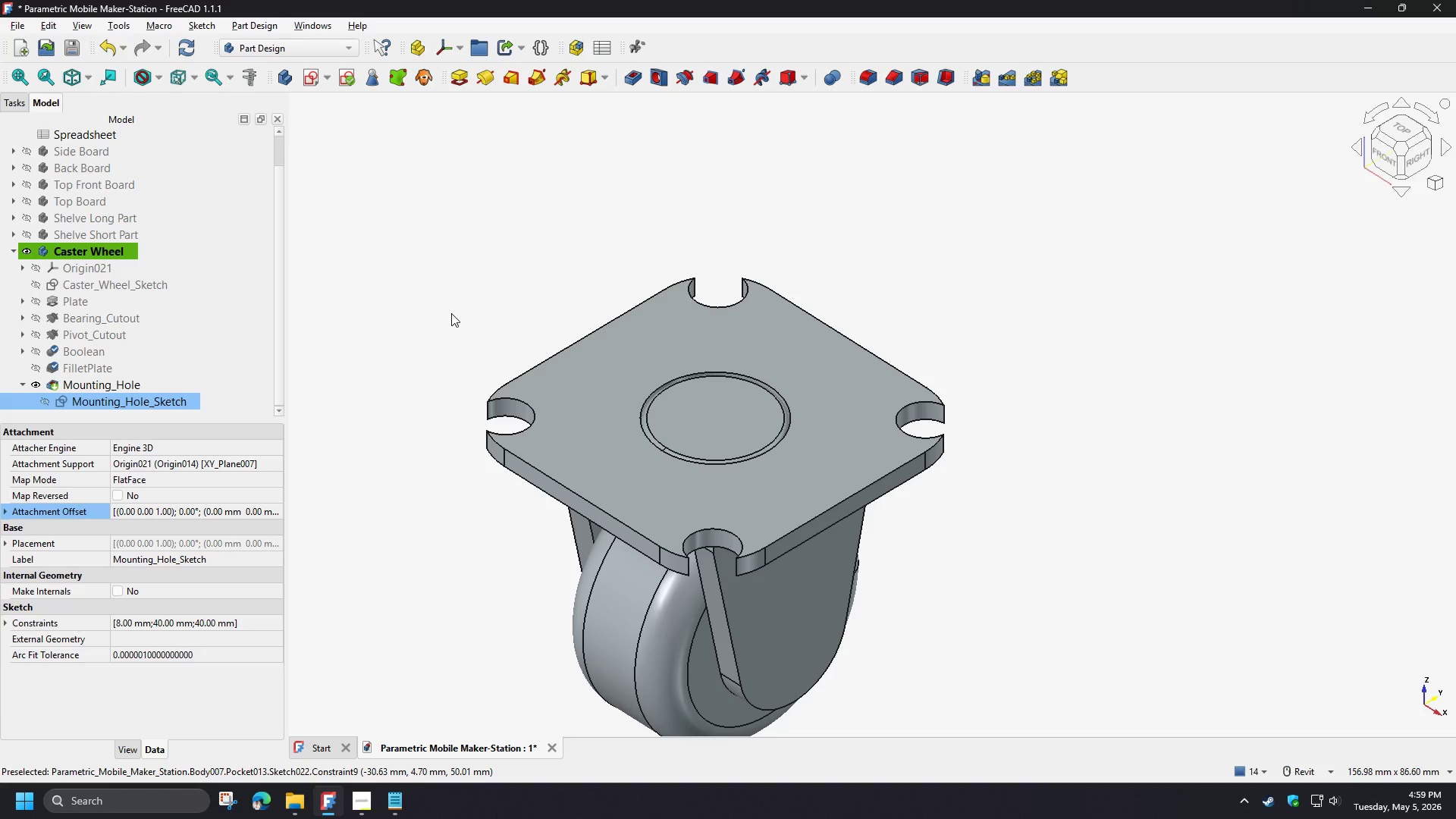 
left_click([95, 369])
 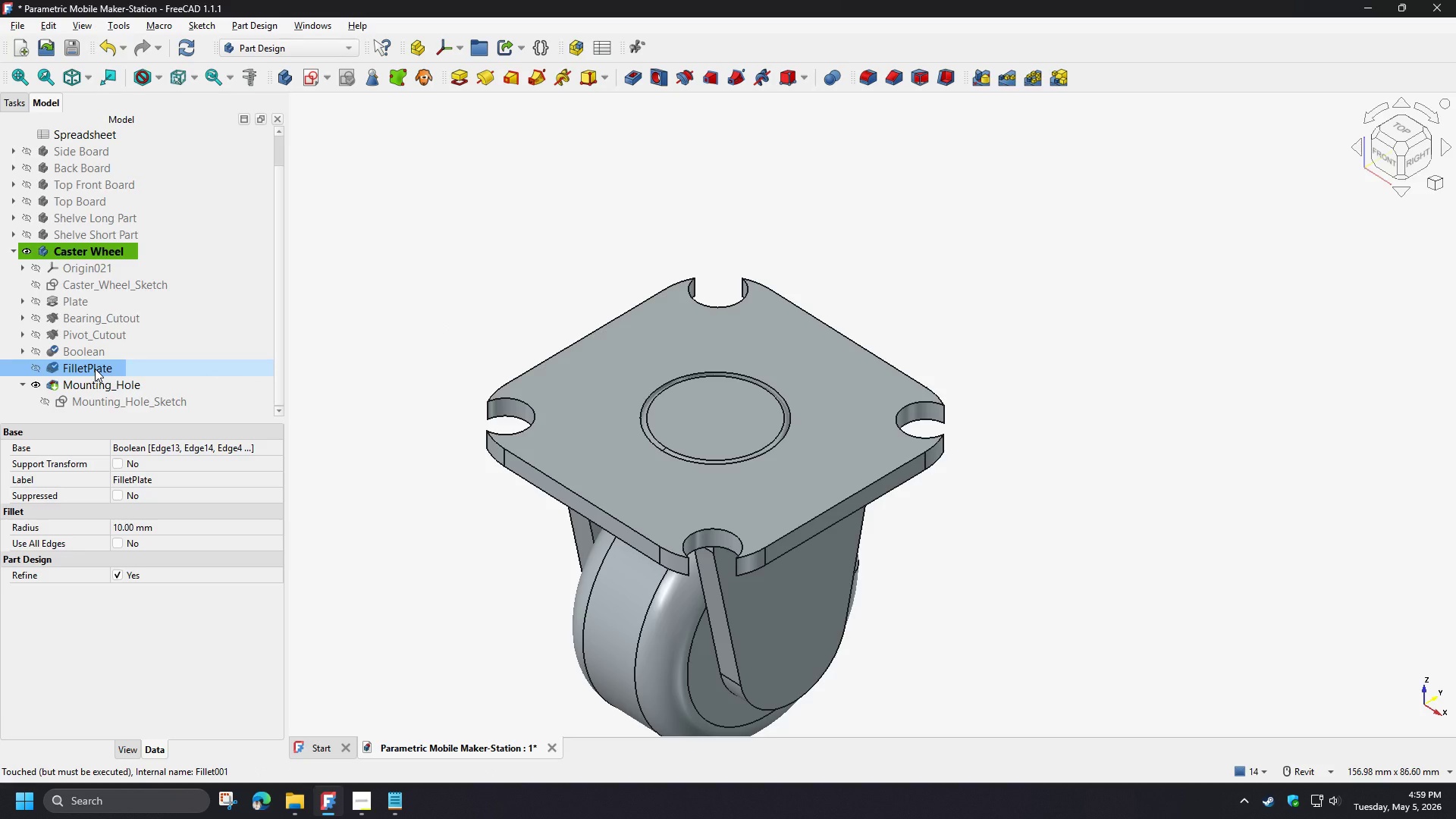 
double_click([95, 369])
 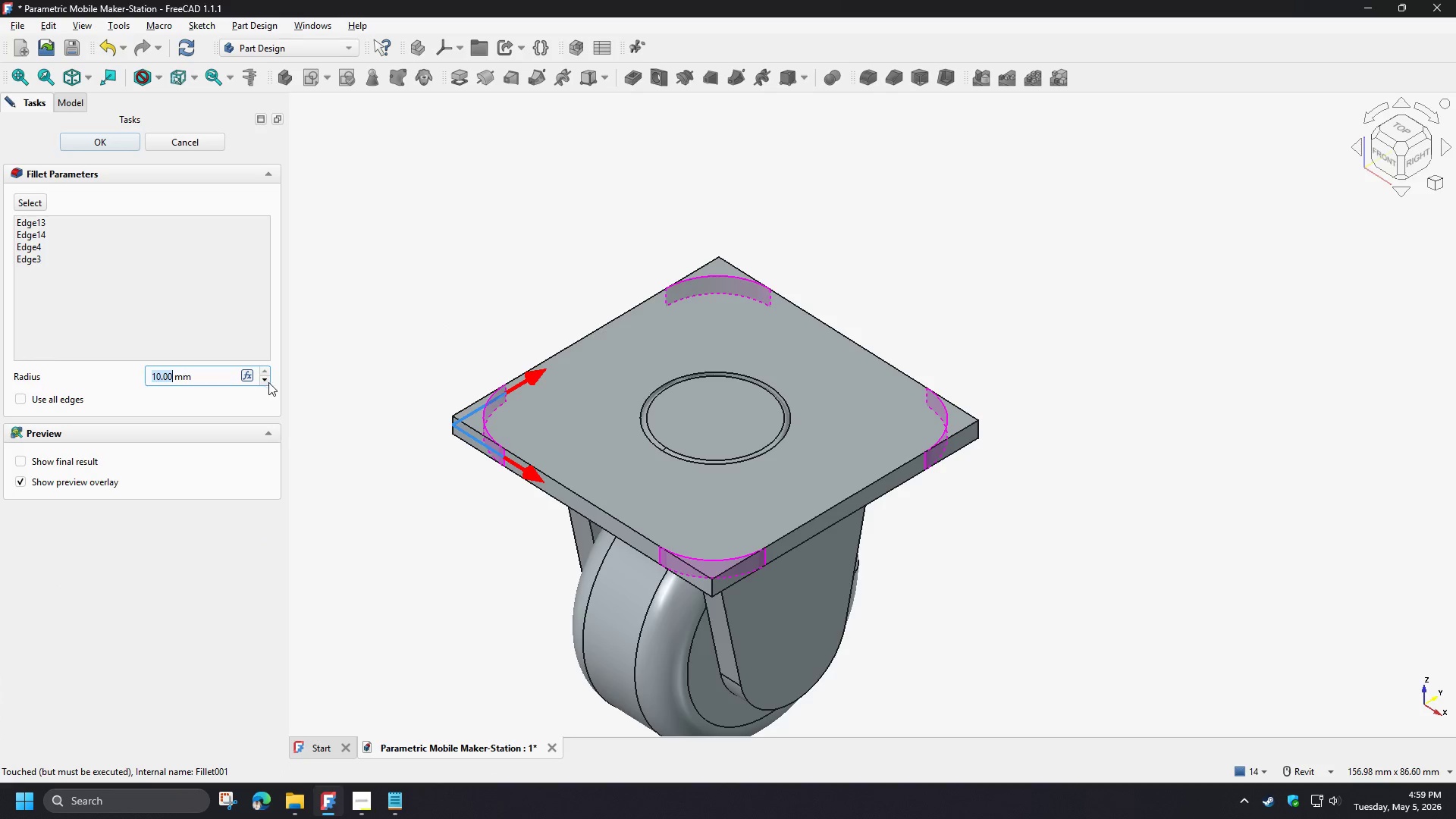 
left_click([265, 383])
 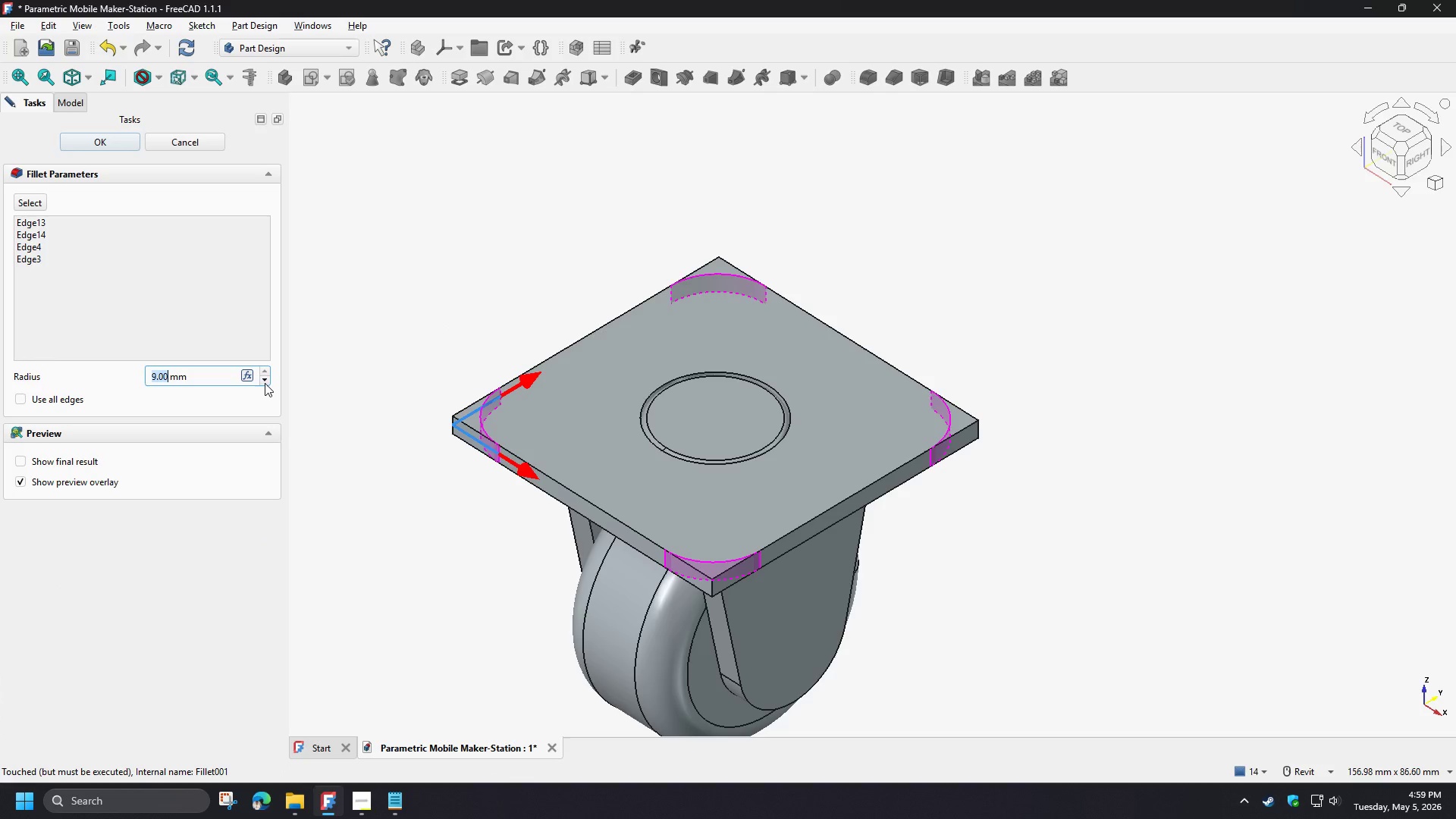 
left_click([265, 383])
 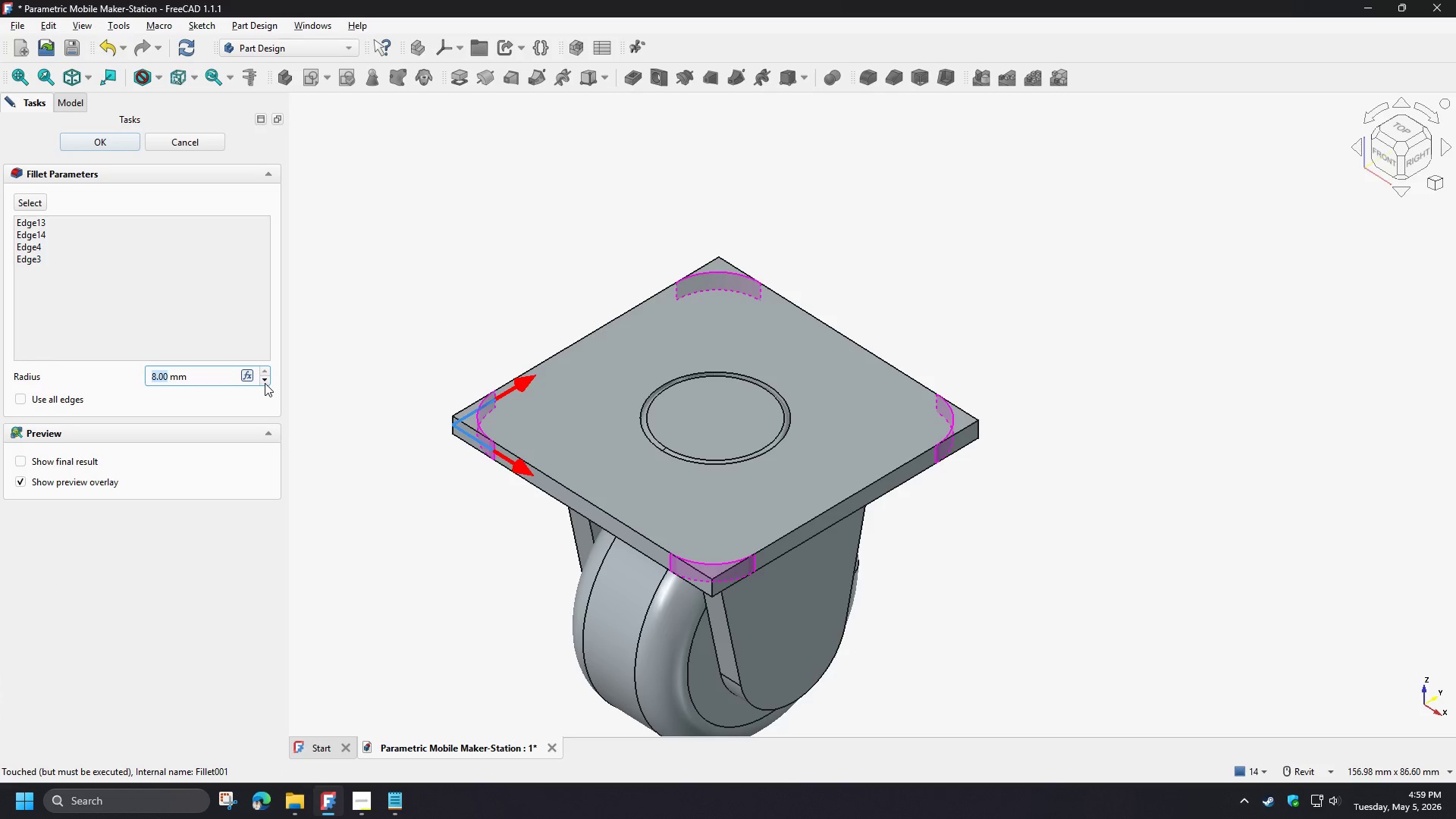 
left_click([265, 383])
 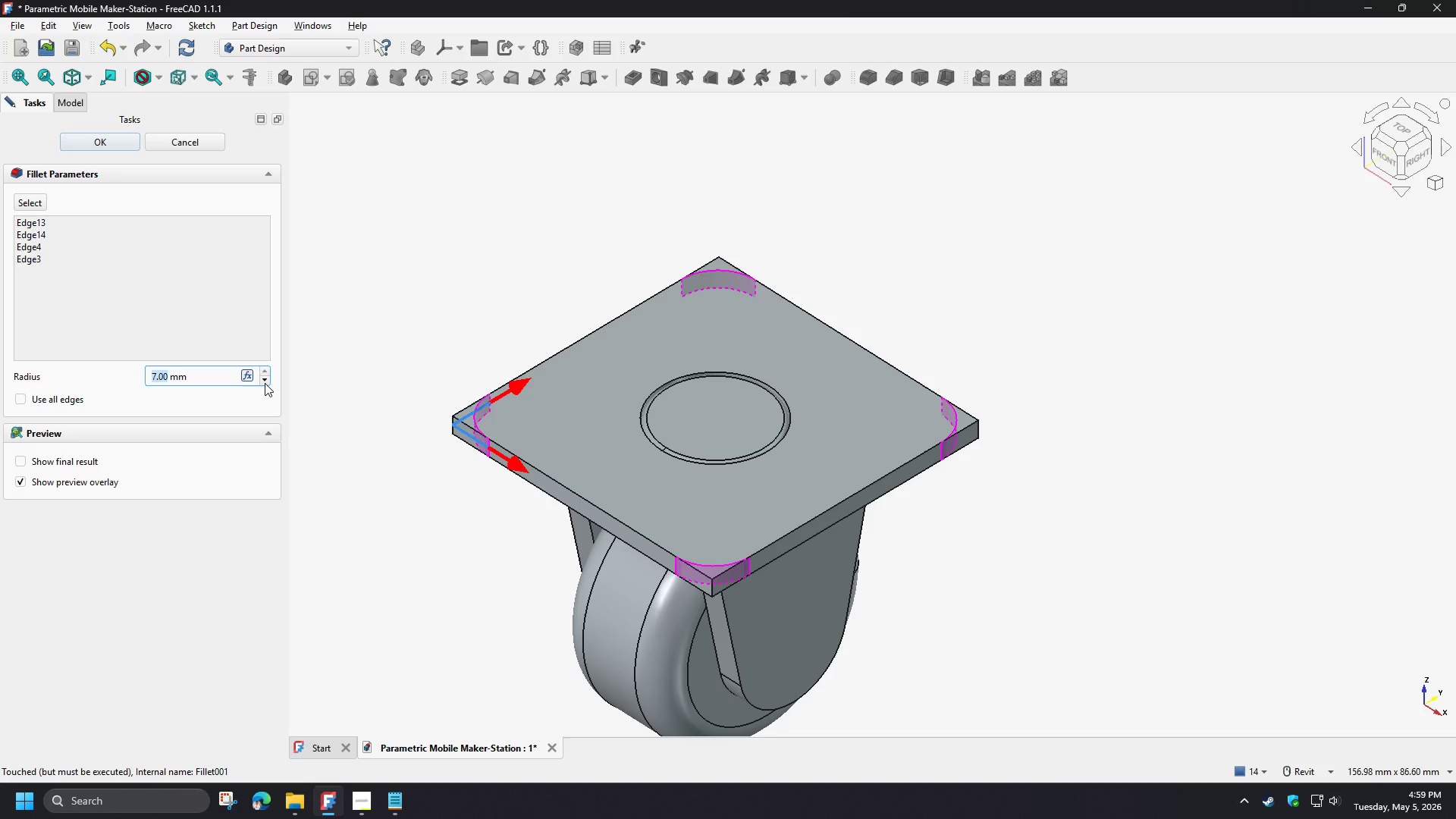 
double_click([265, 383])
 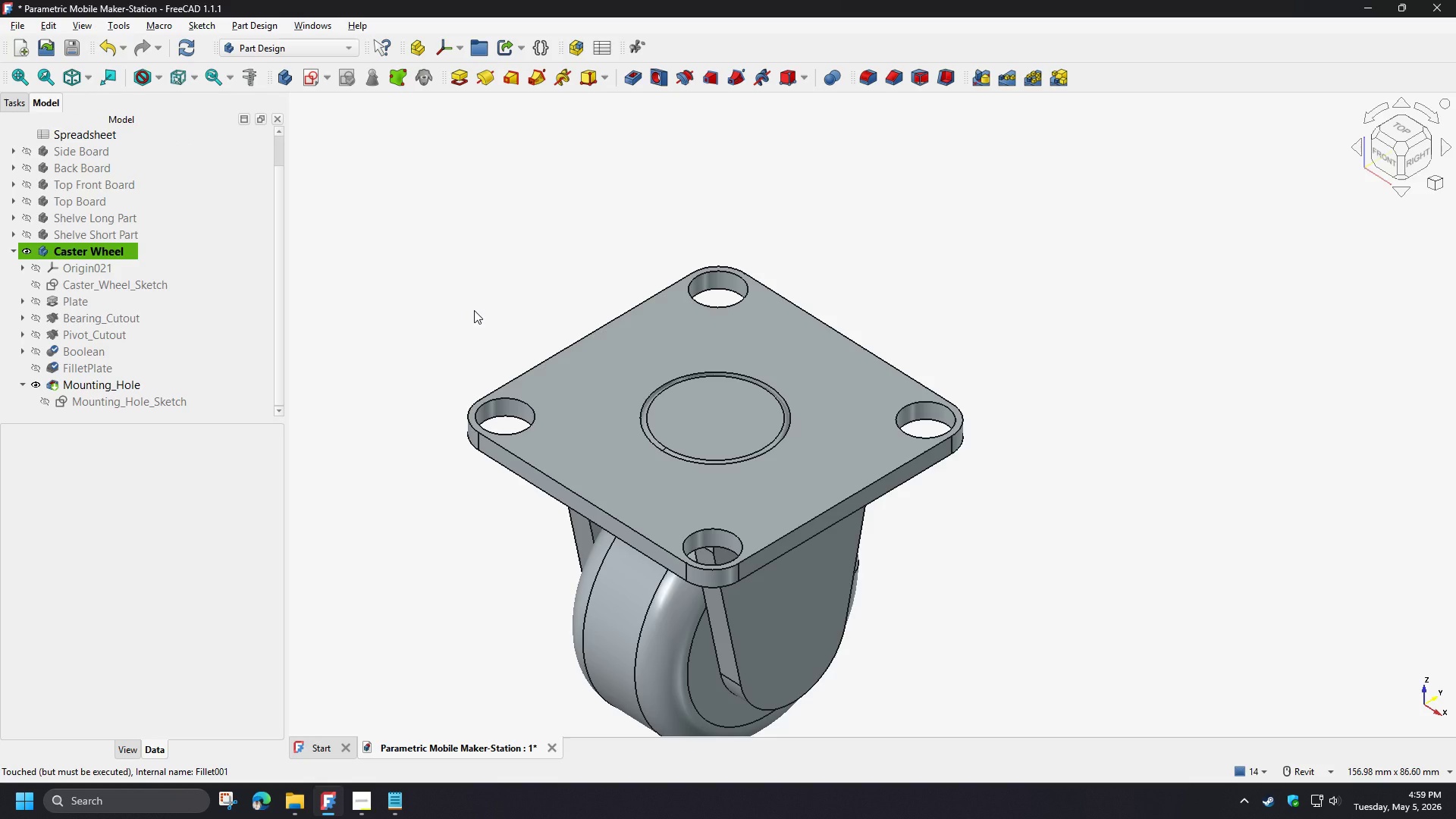 
hold_key(key=ShiftLeft, duration=1.5)
 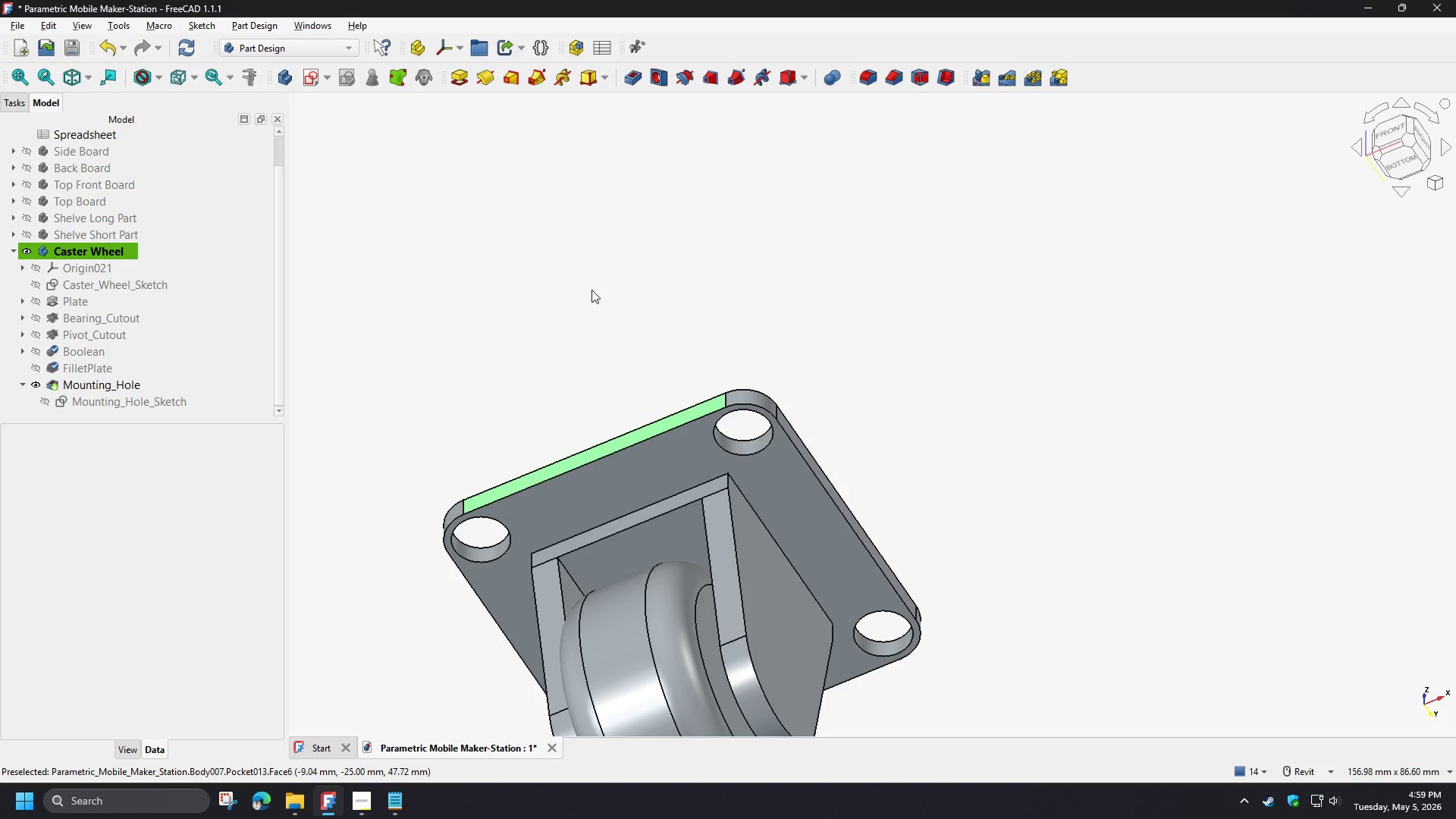 
hold_key(key=ShiftLeft, duration=0.56)
 